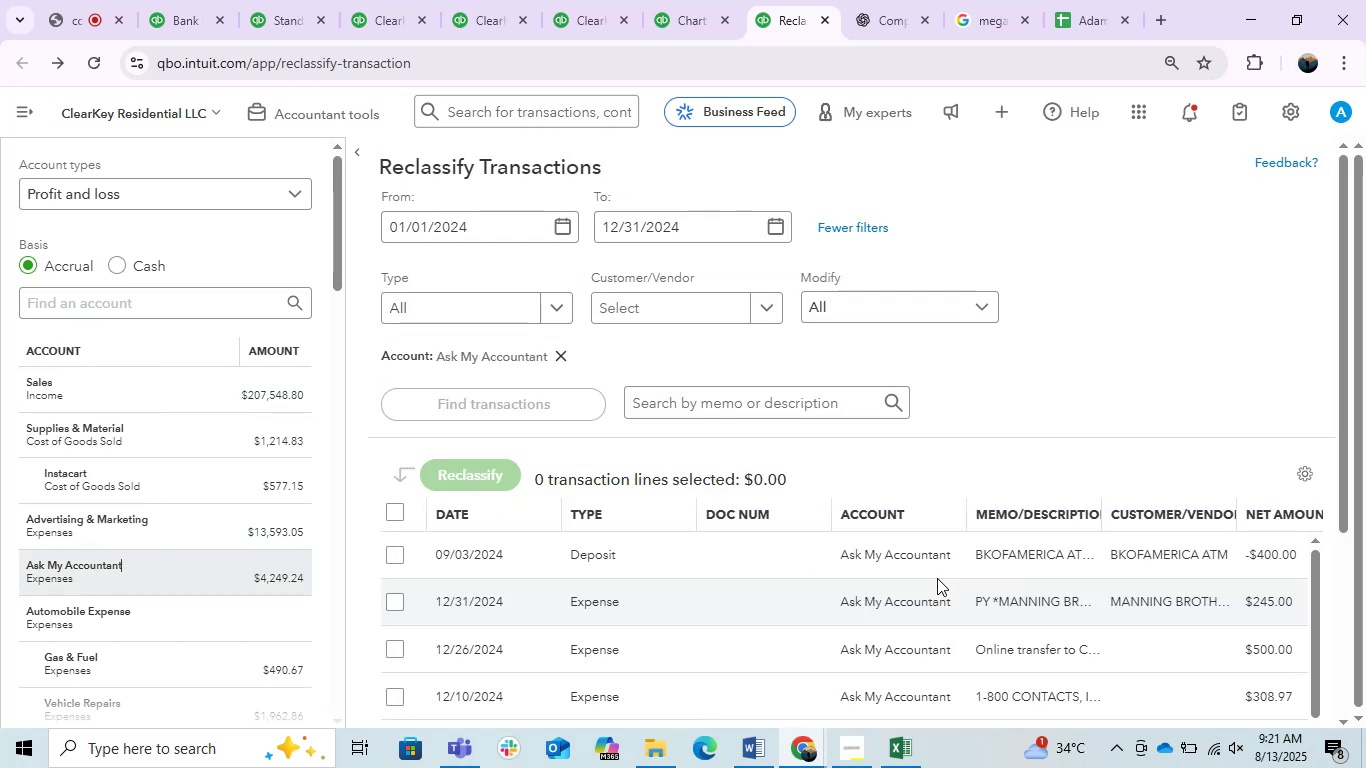 
scroll: coordinate [595, 603], scroll_direction: down, amount: 14.0
 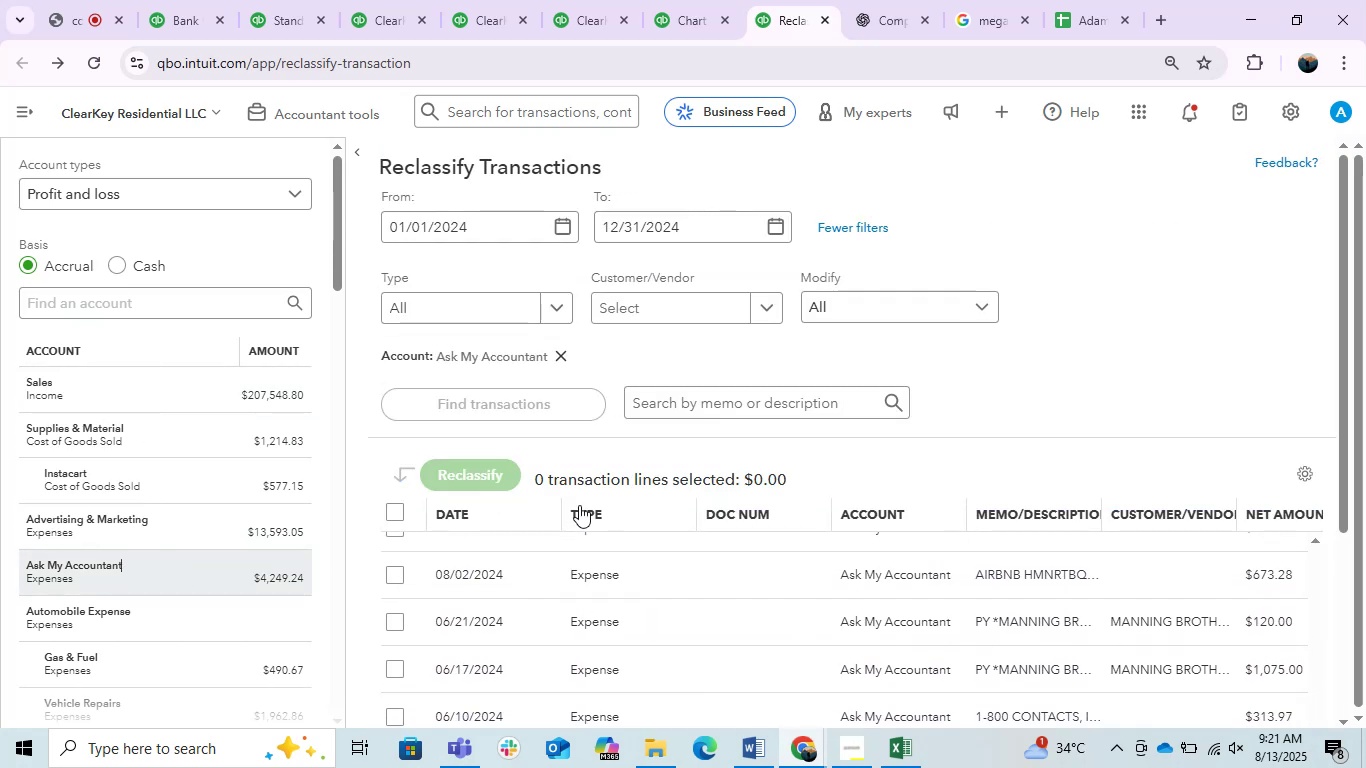 
left_click([579, 502])
 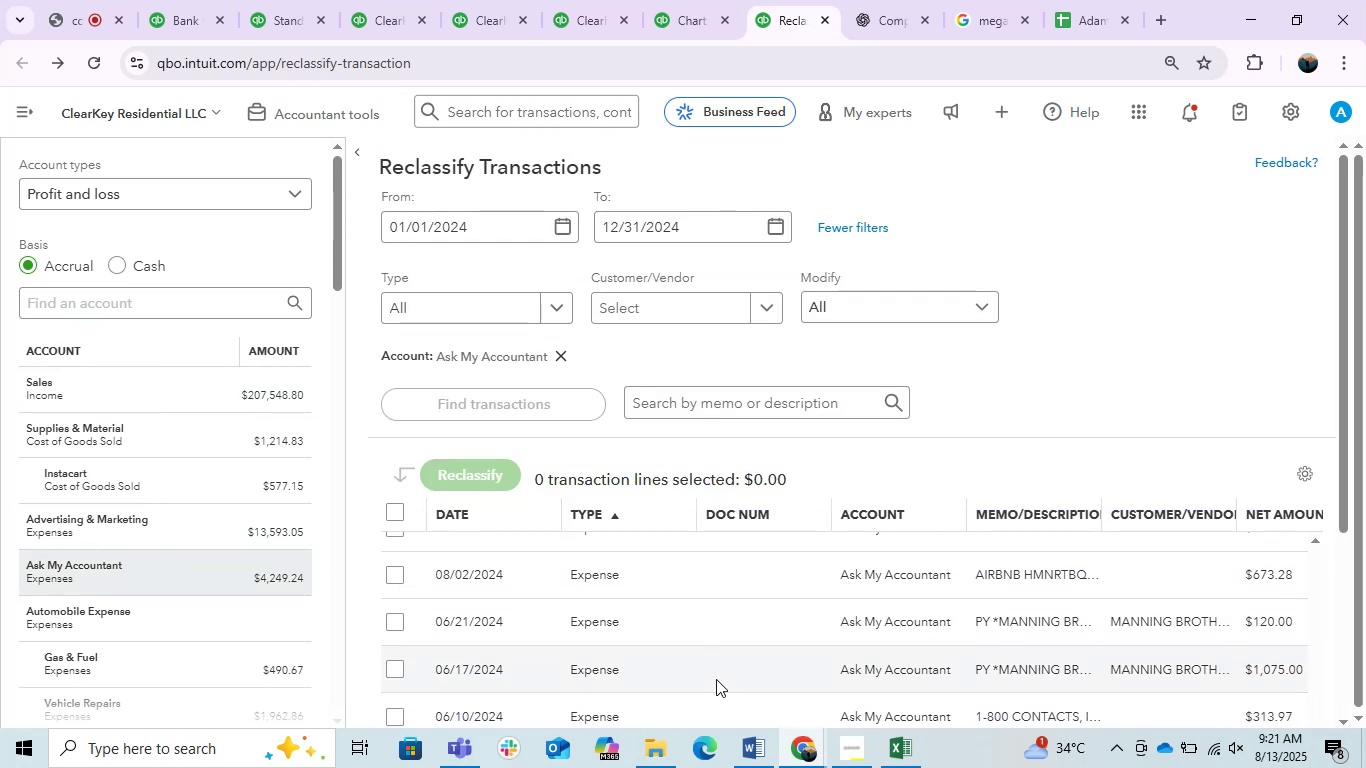 
scroll: coordinate [718, 700], scroll_direction: up, amount: 2.0
 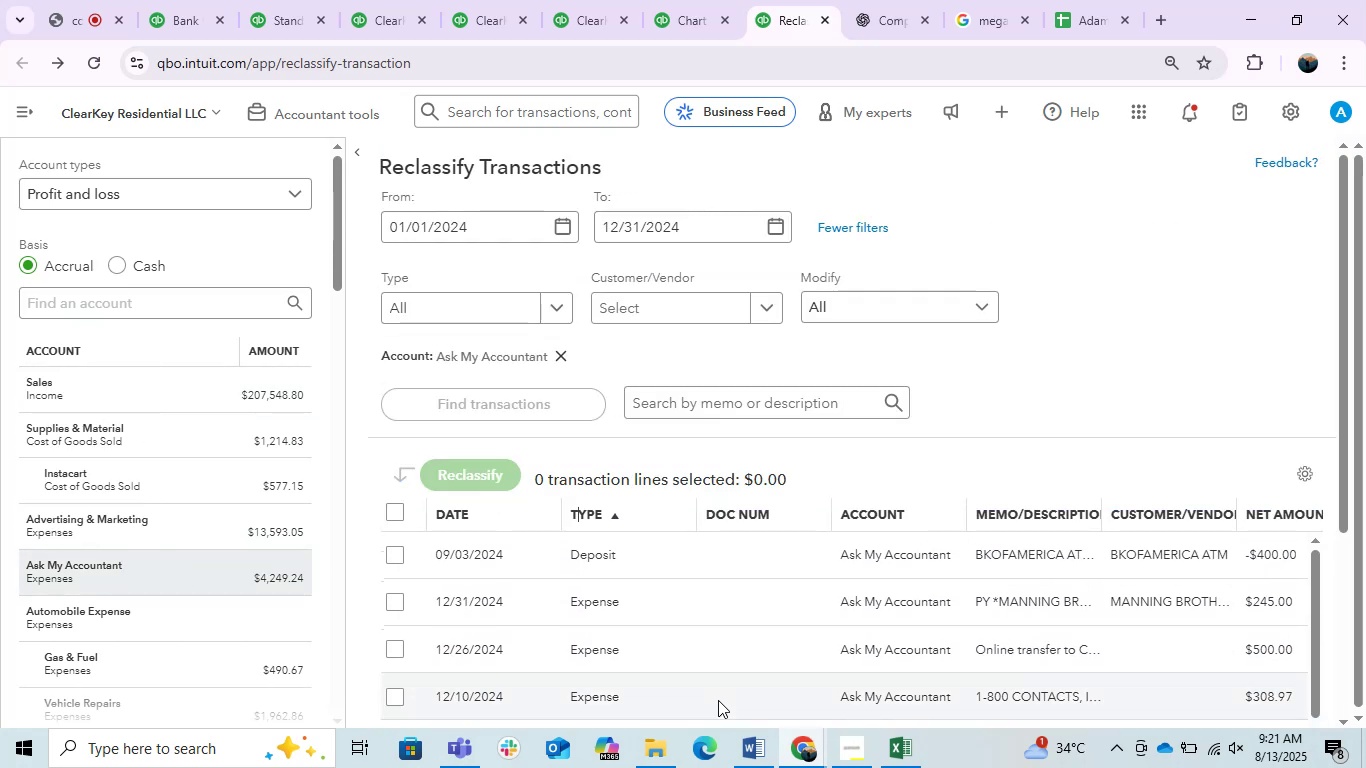 
scroll: coordinate [718, 700], scroll_direction: down, amount: 2.0
 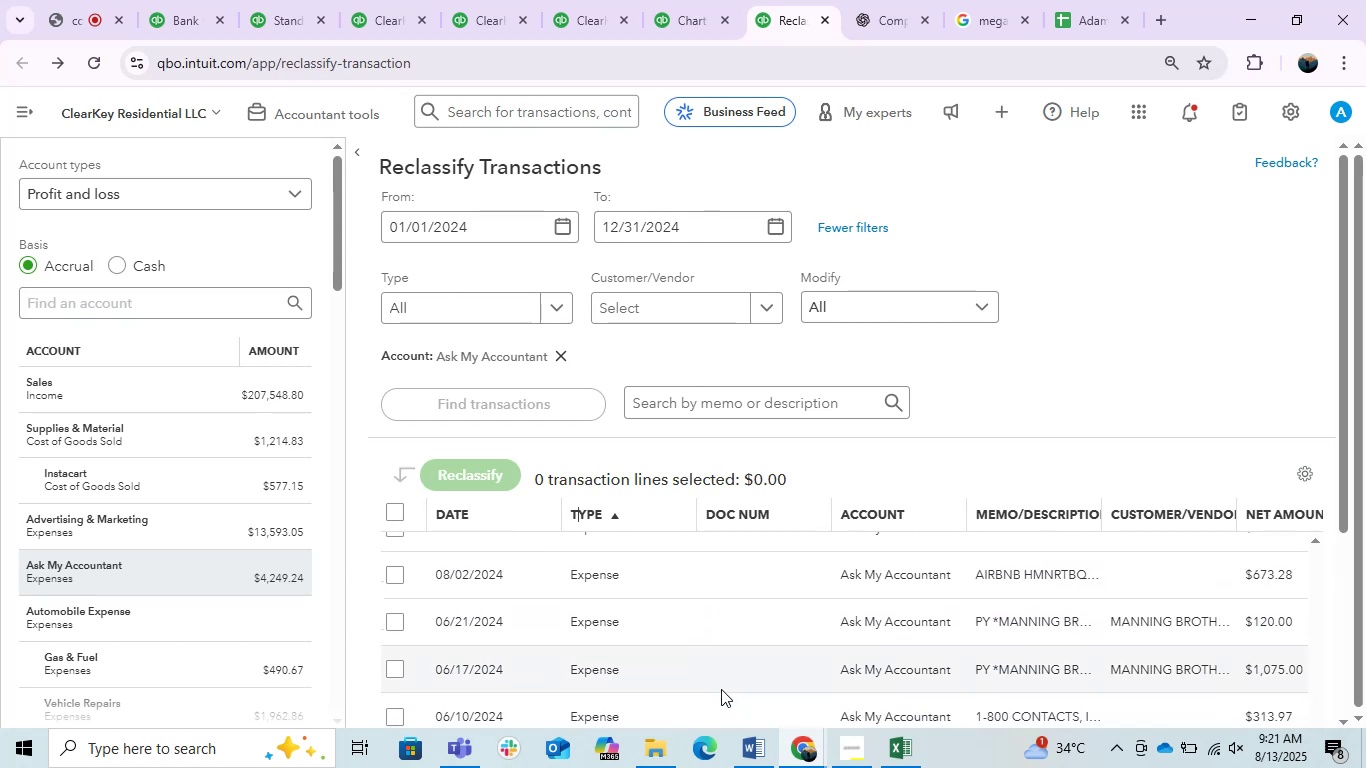 
scroll: coordinate [721, 686], scroll_direction: up, amount: 3.0
 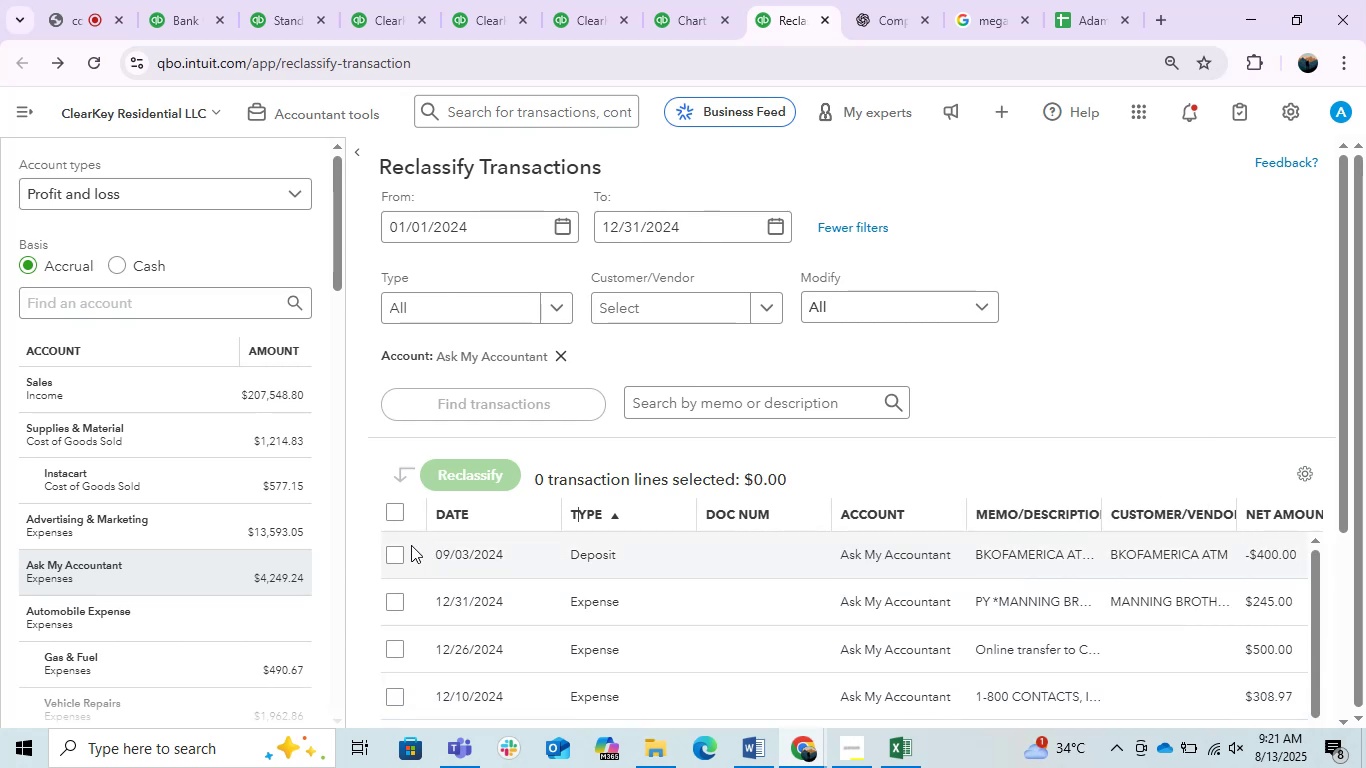 
left_click([490, 463])
 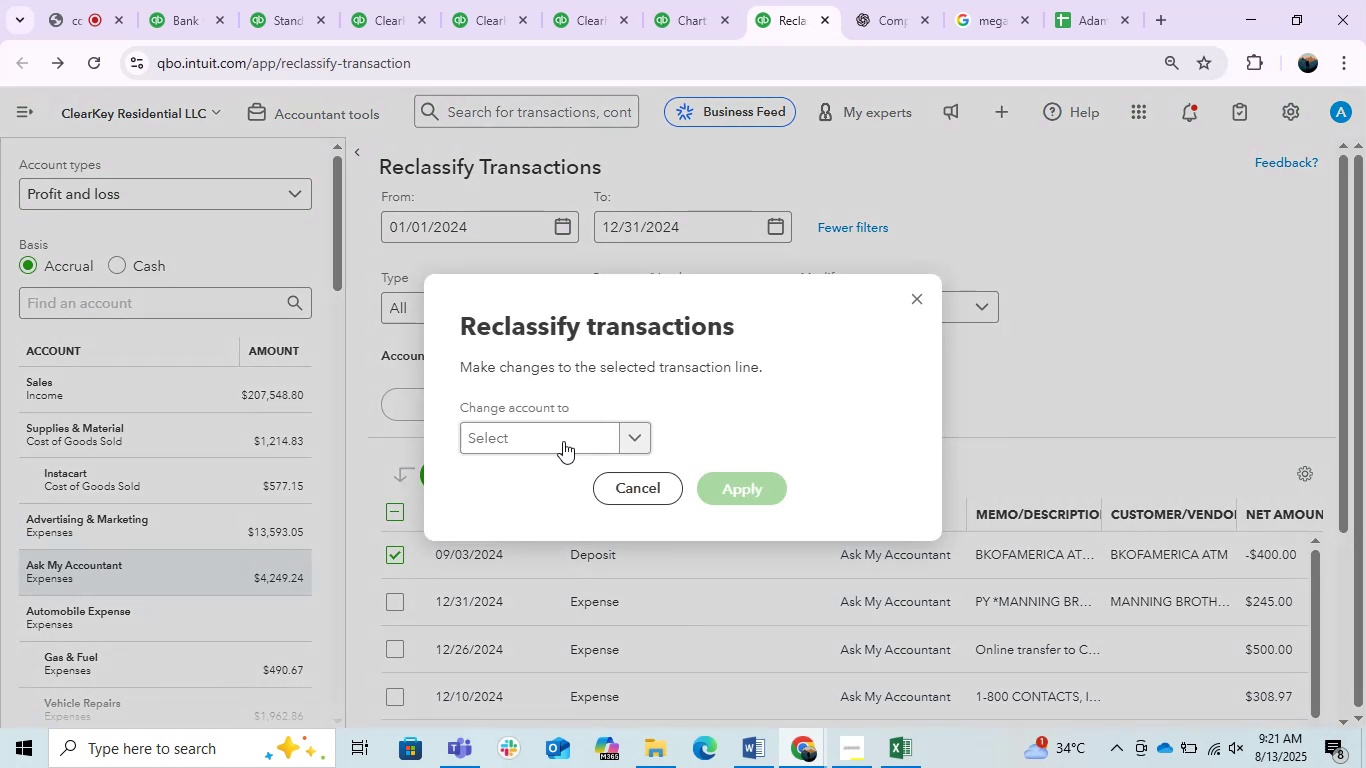 
left_click([559, 440])
 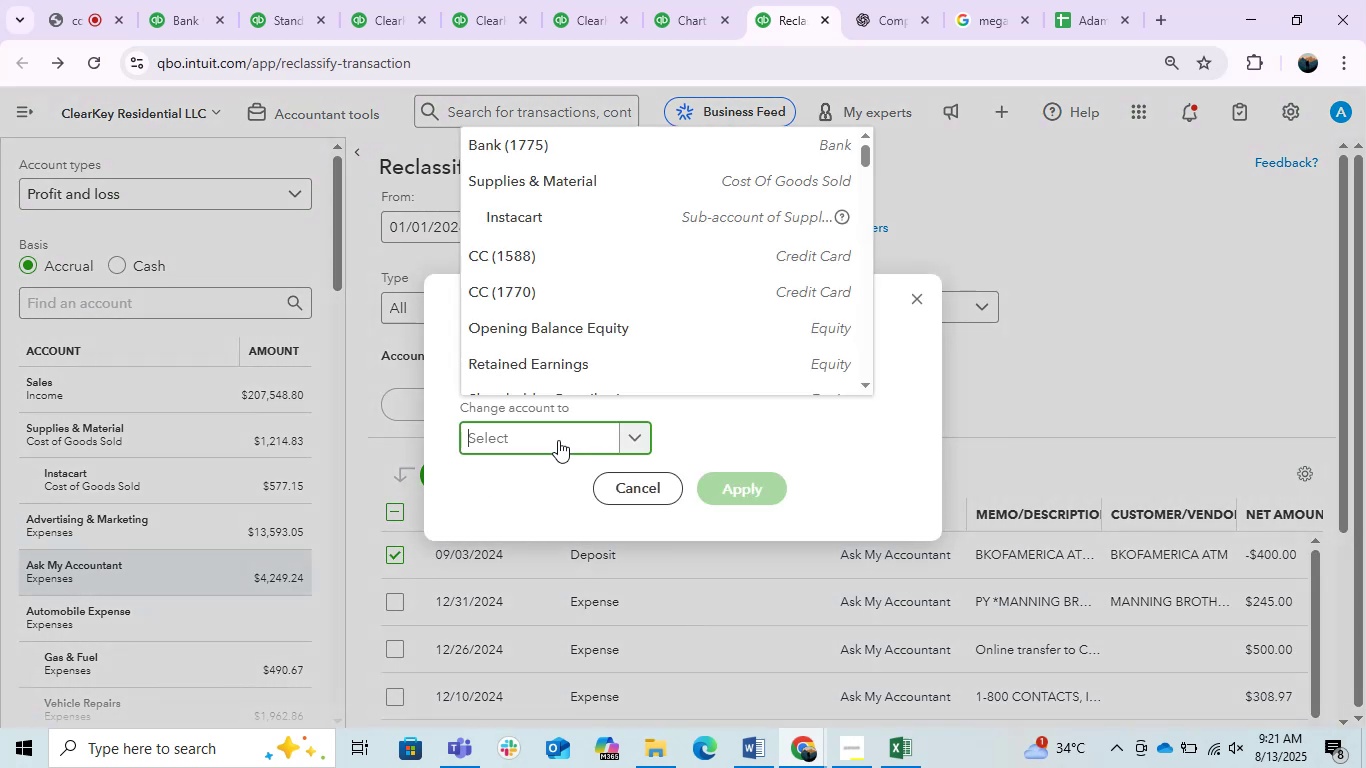 
type(sale)
 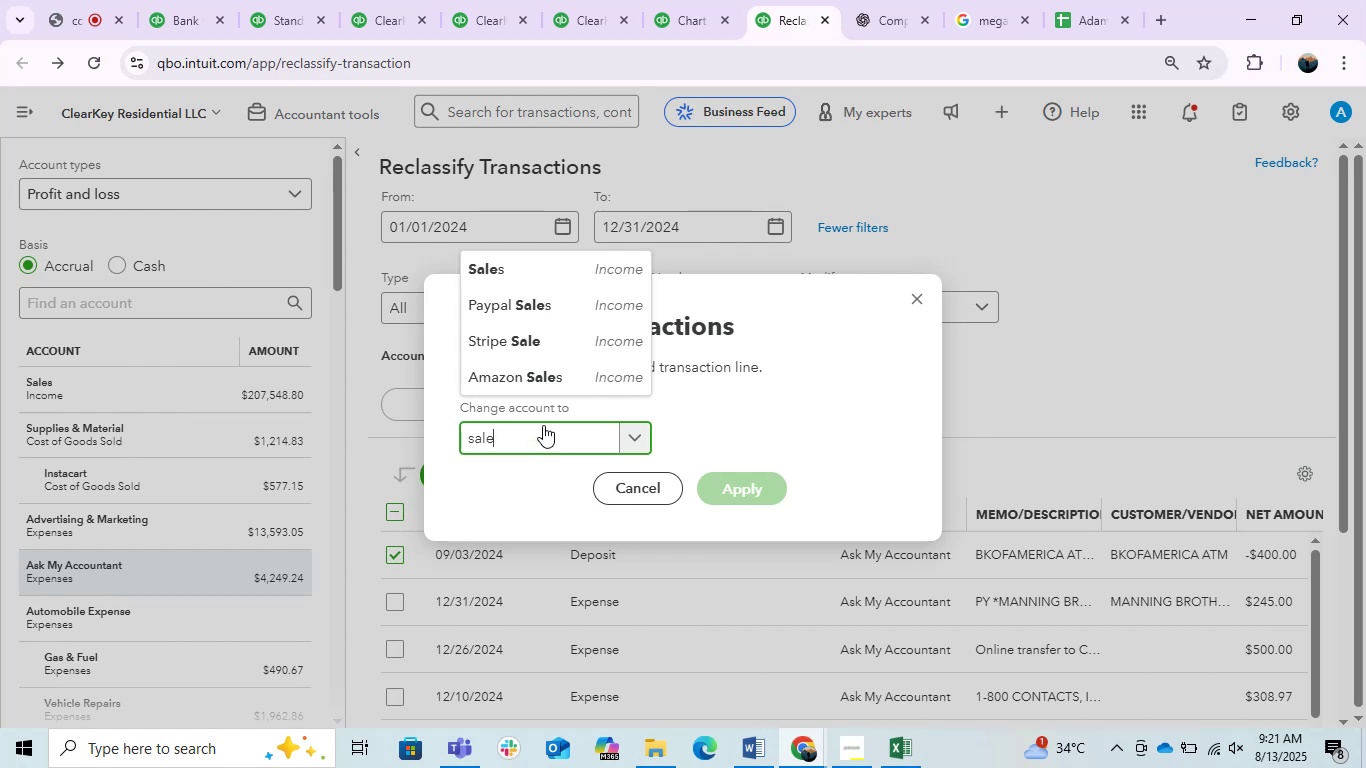 
double_click([543, 425])
 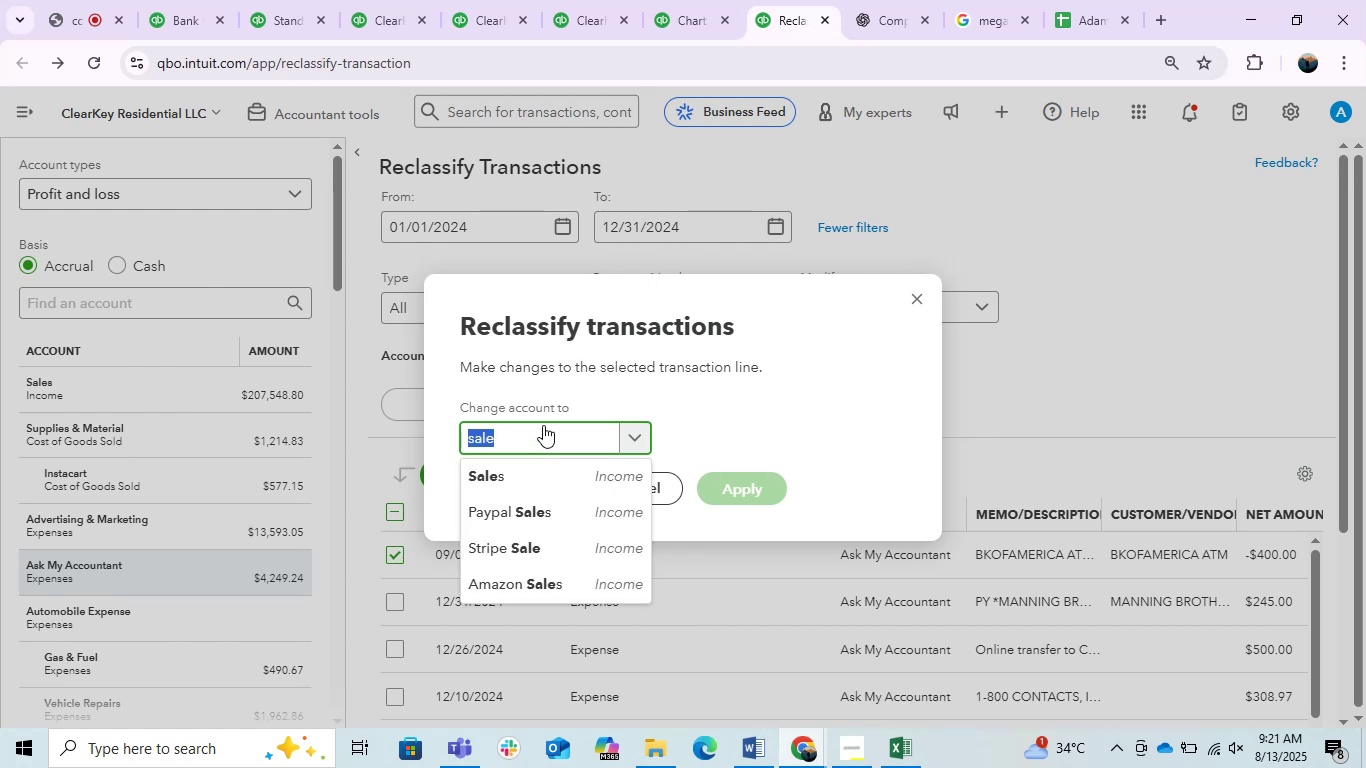 
type(cont)
 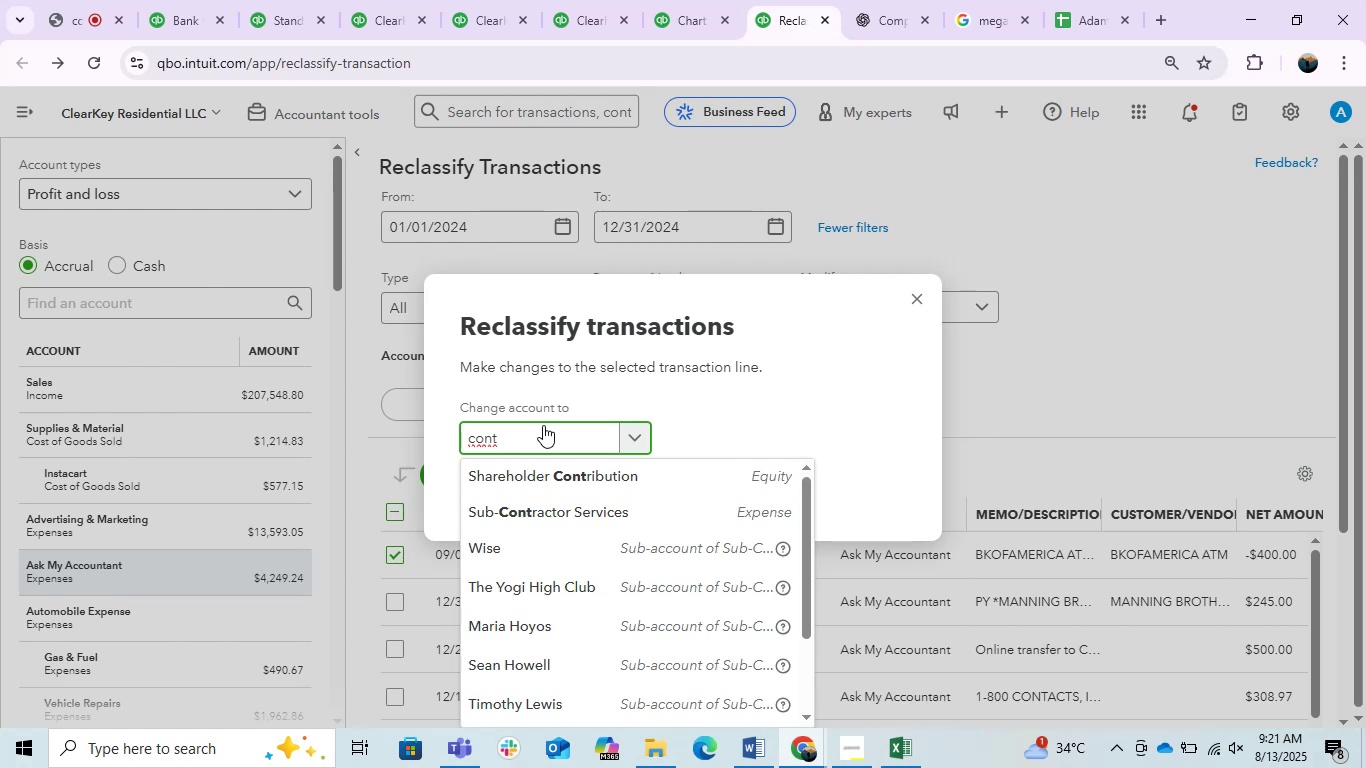 
wait(6.69)
 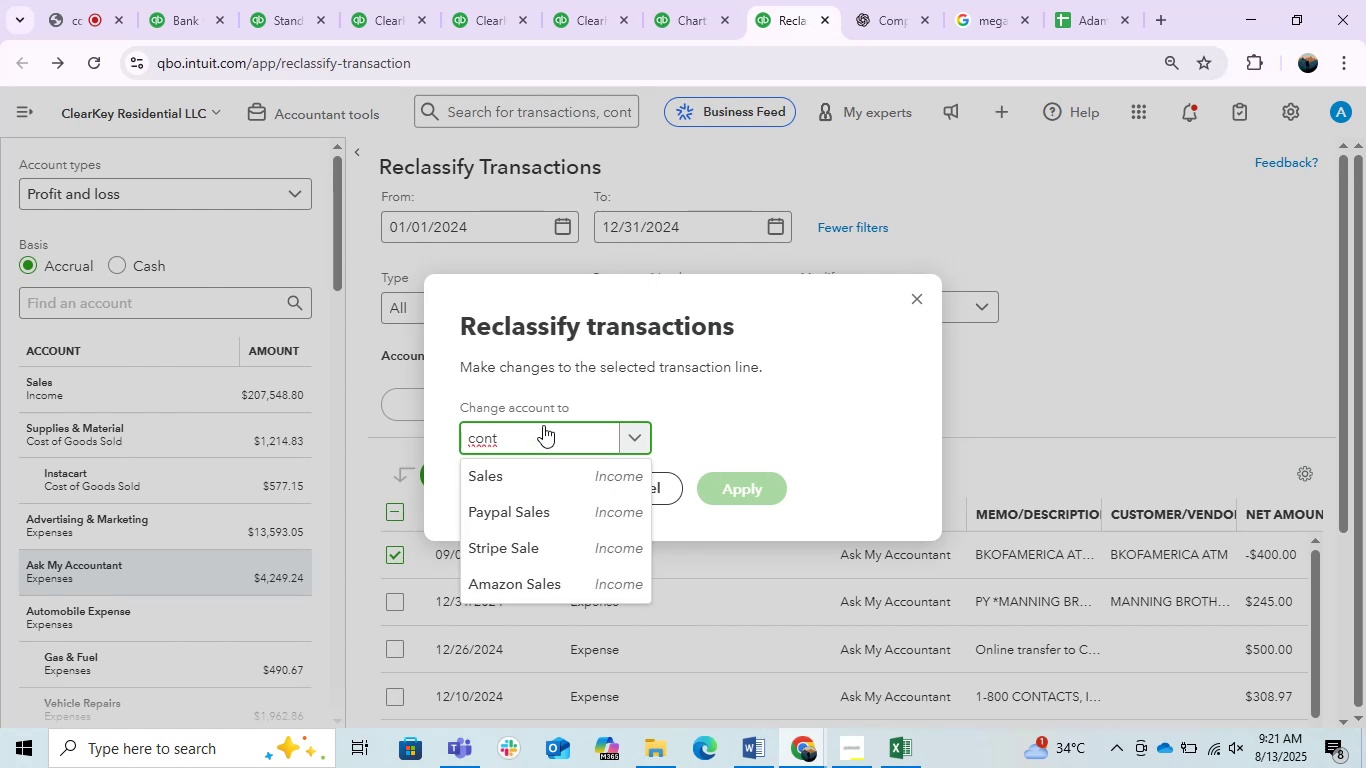 
type(rib)
 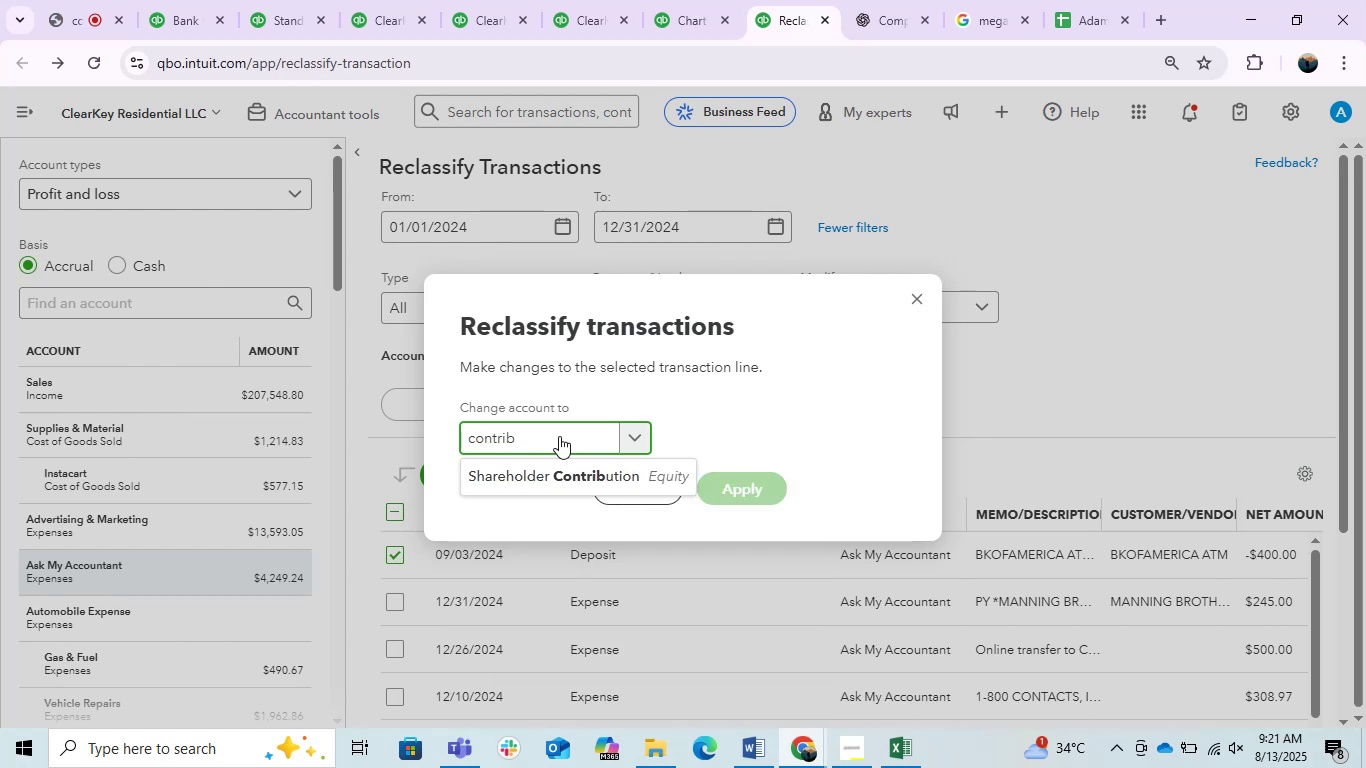 
left_click([603, 468])
 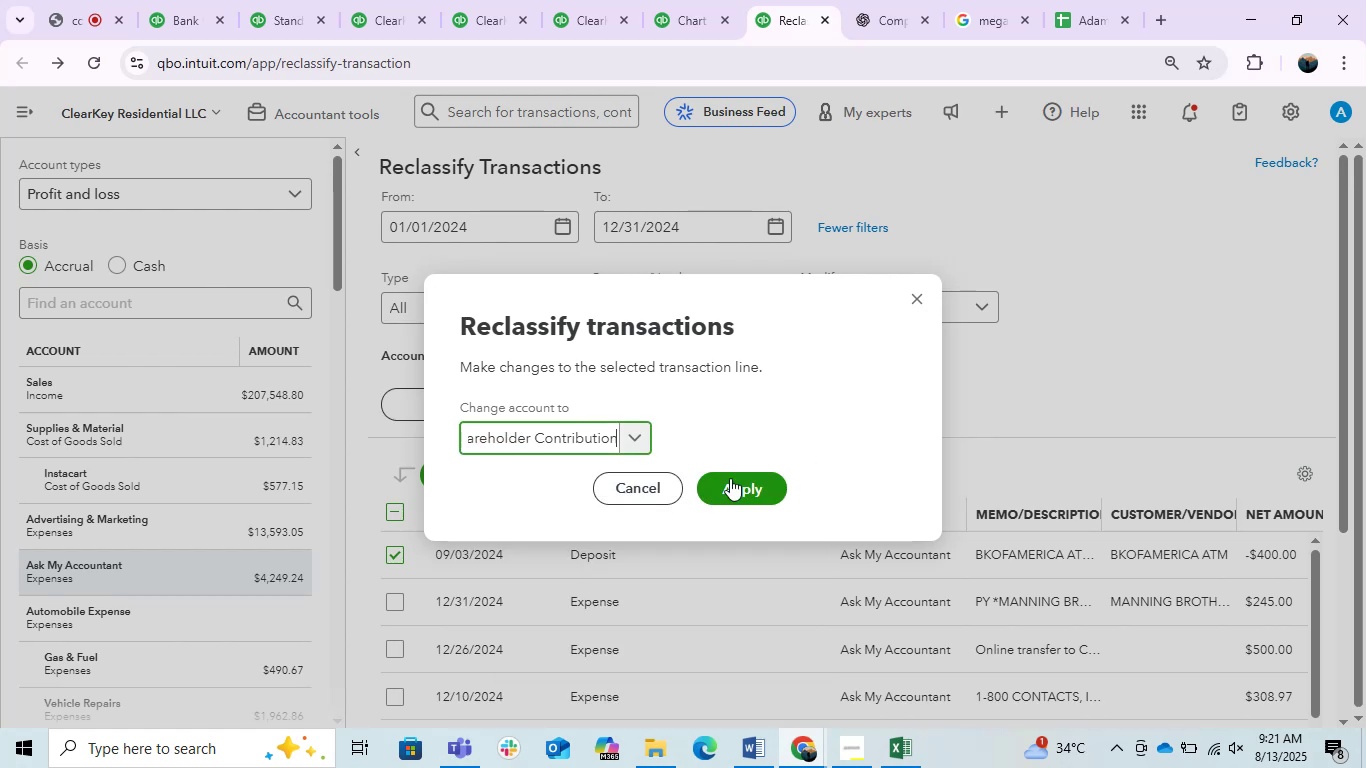 
left_click([734, 478])
 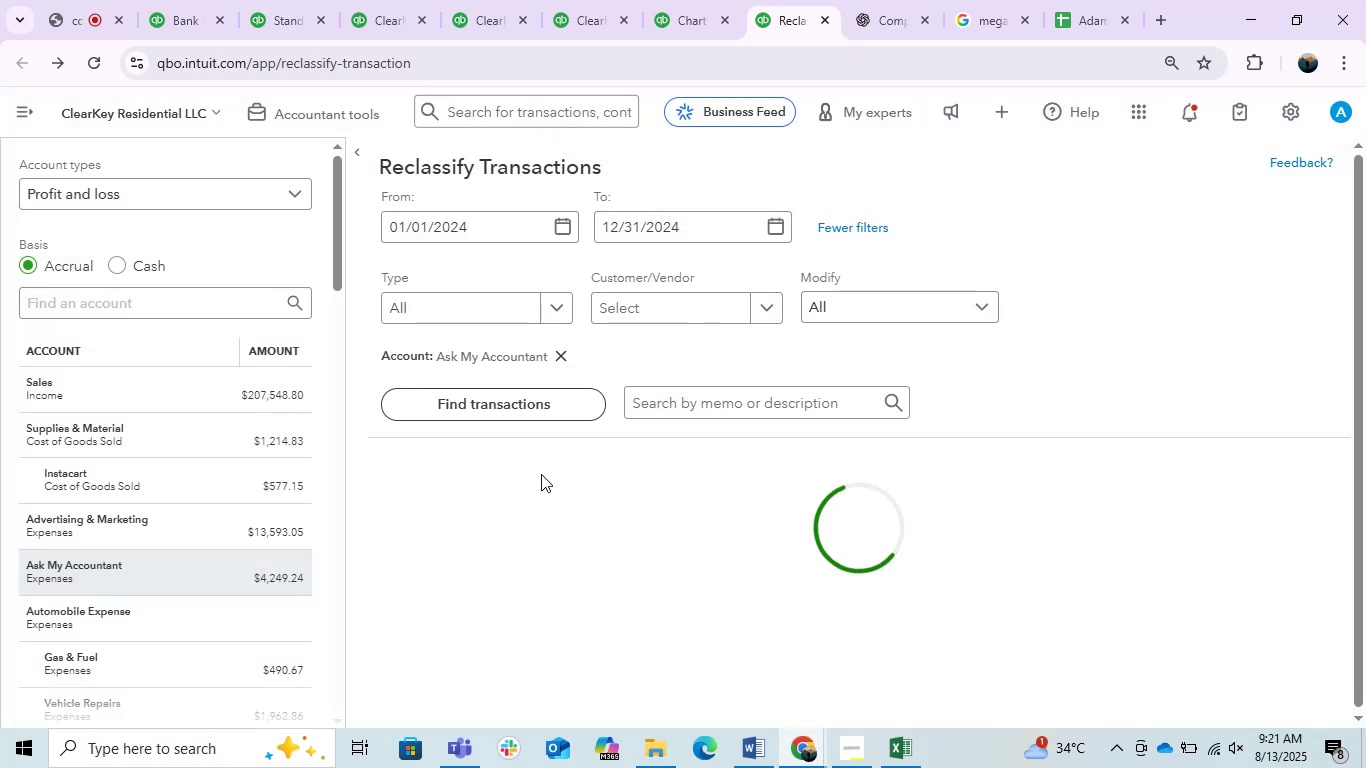 
mouse_move([544, 441])
 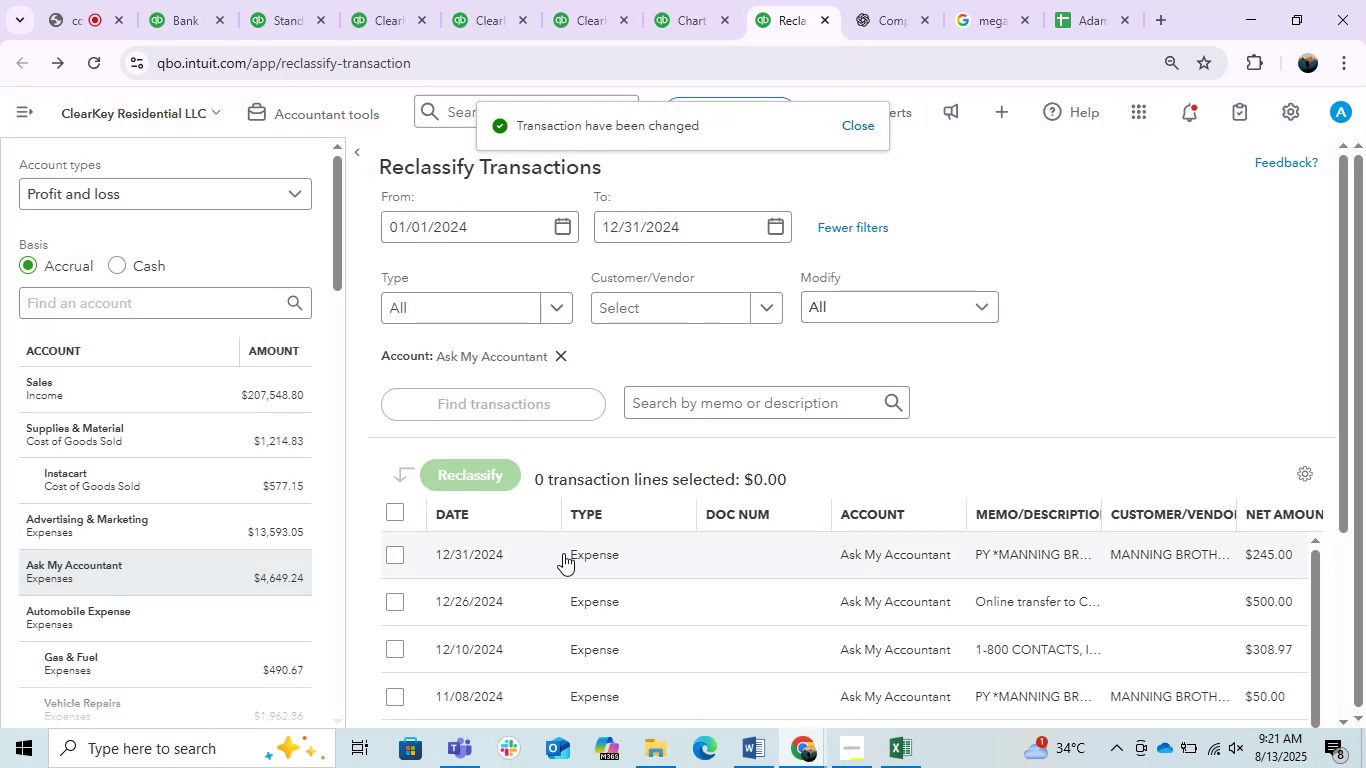 
scroll: coordinate [583, 586], scroll_direction: down, amount: 5.0
 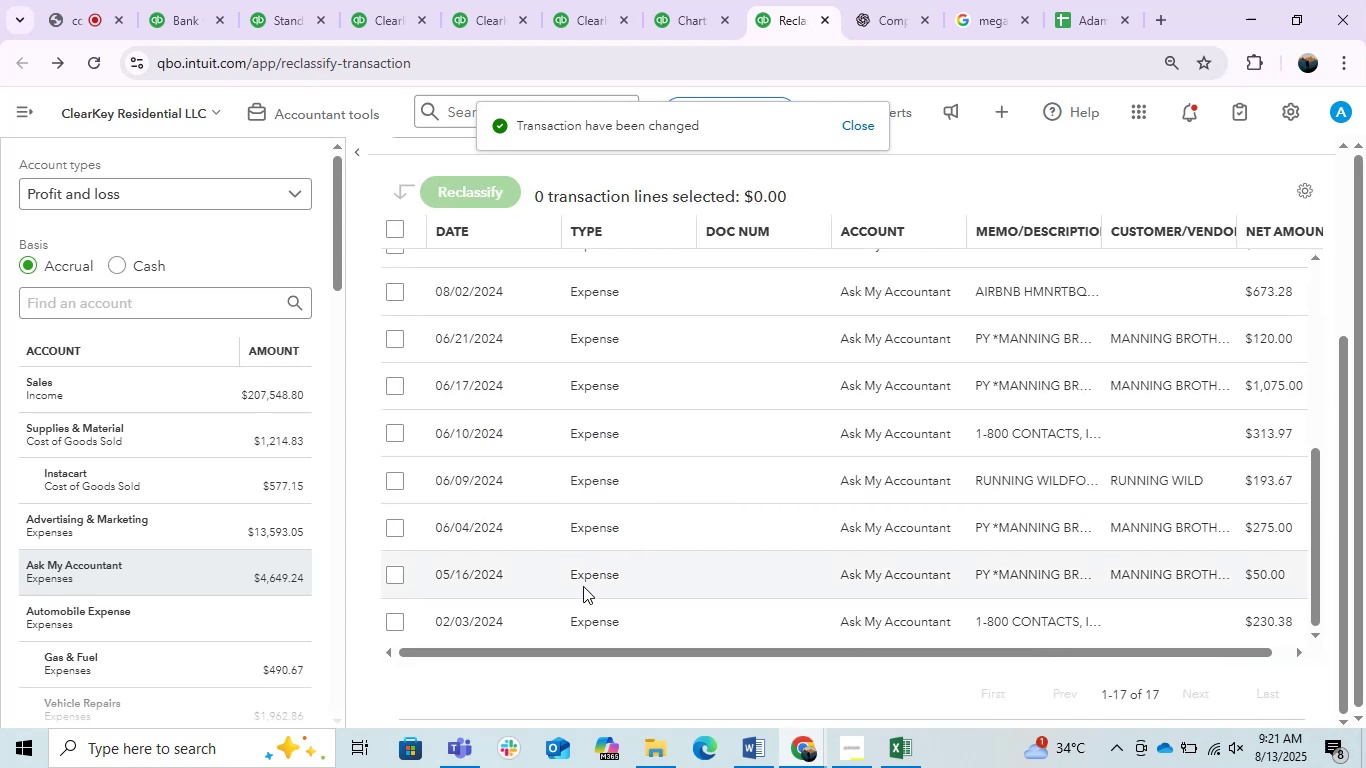 
scroll: coordinate [663, 522], scroll_direction: up, amount: 5.0
 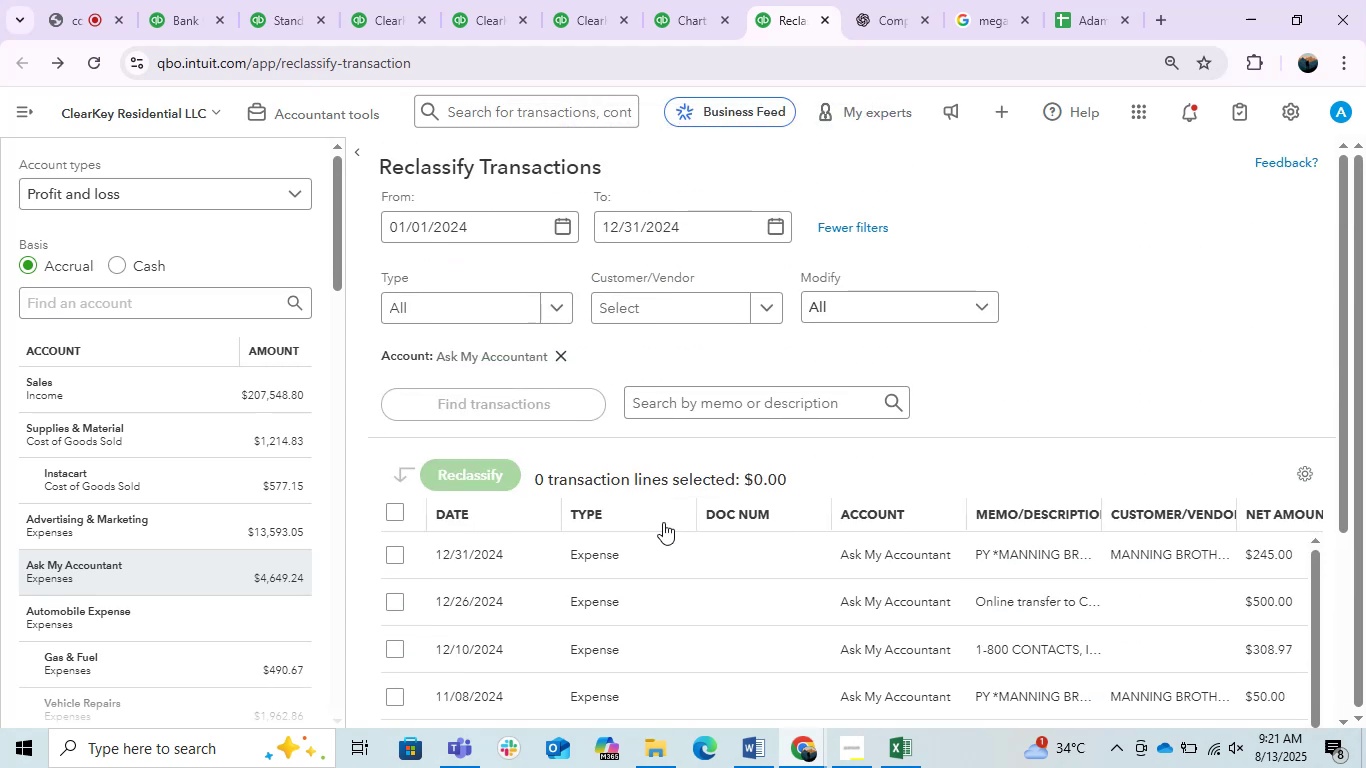 
scroll: coordinate [648, 504], scroll_direction: down, amount: 7.0
 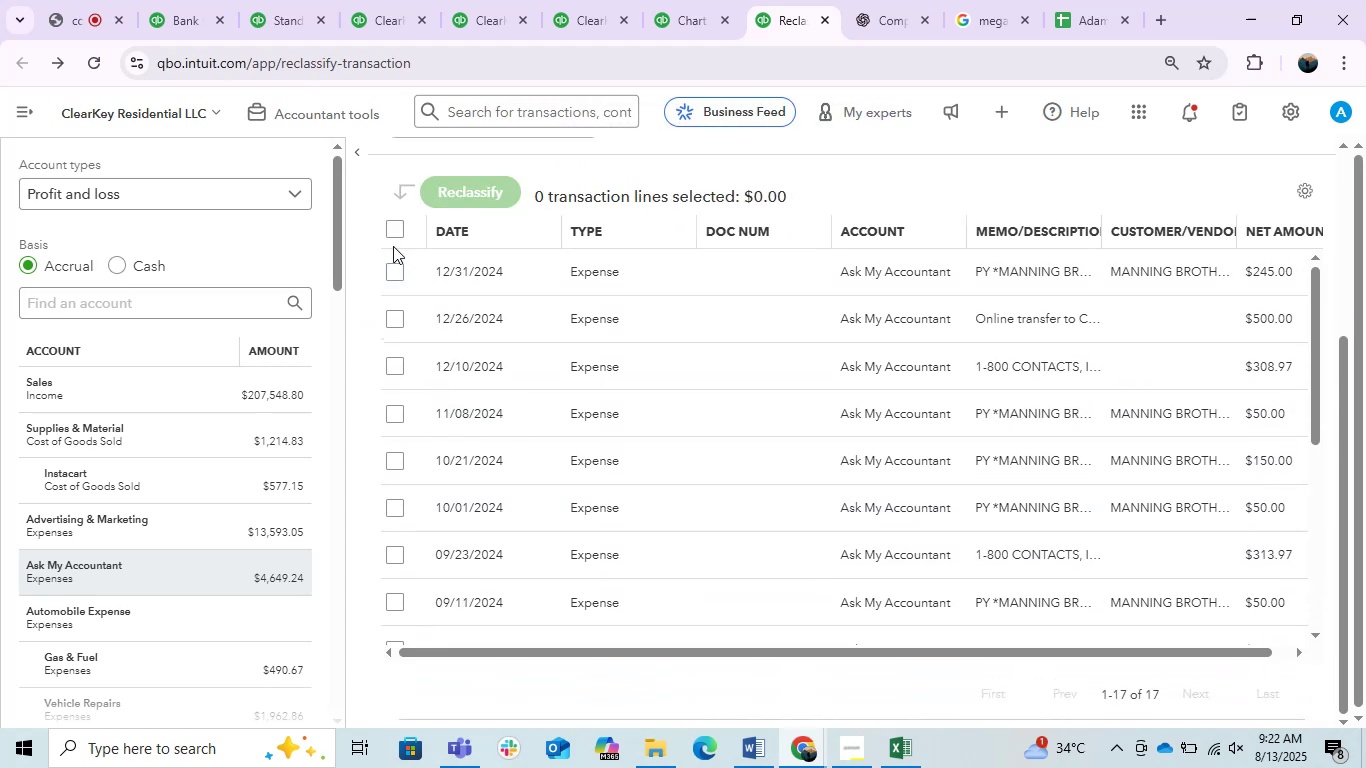 
left_click([390, 229])
 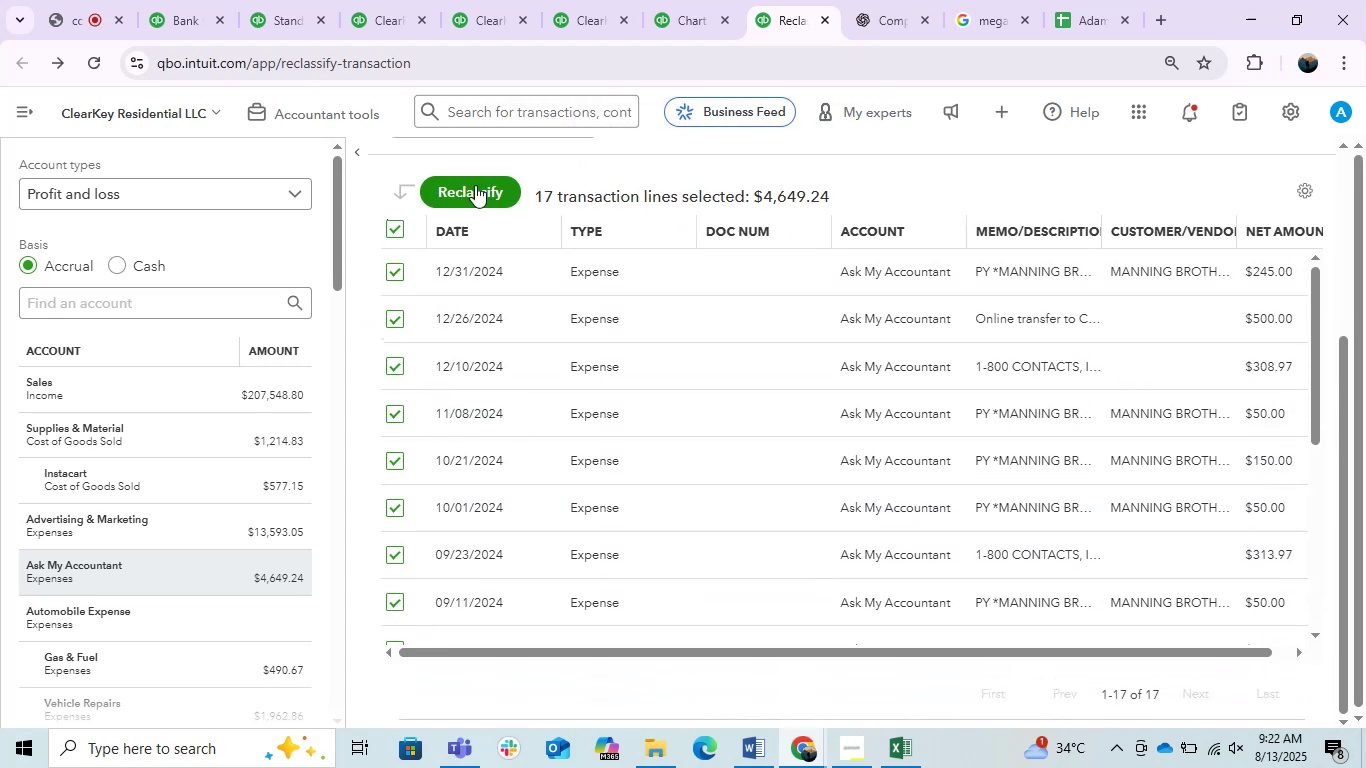 
double_click([476, 185])
 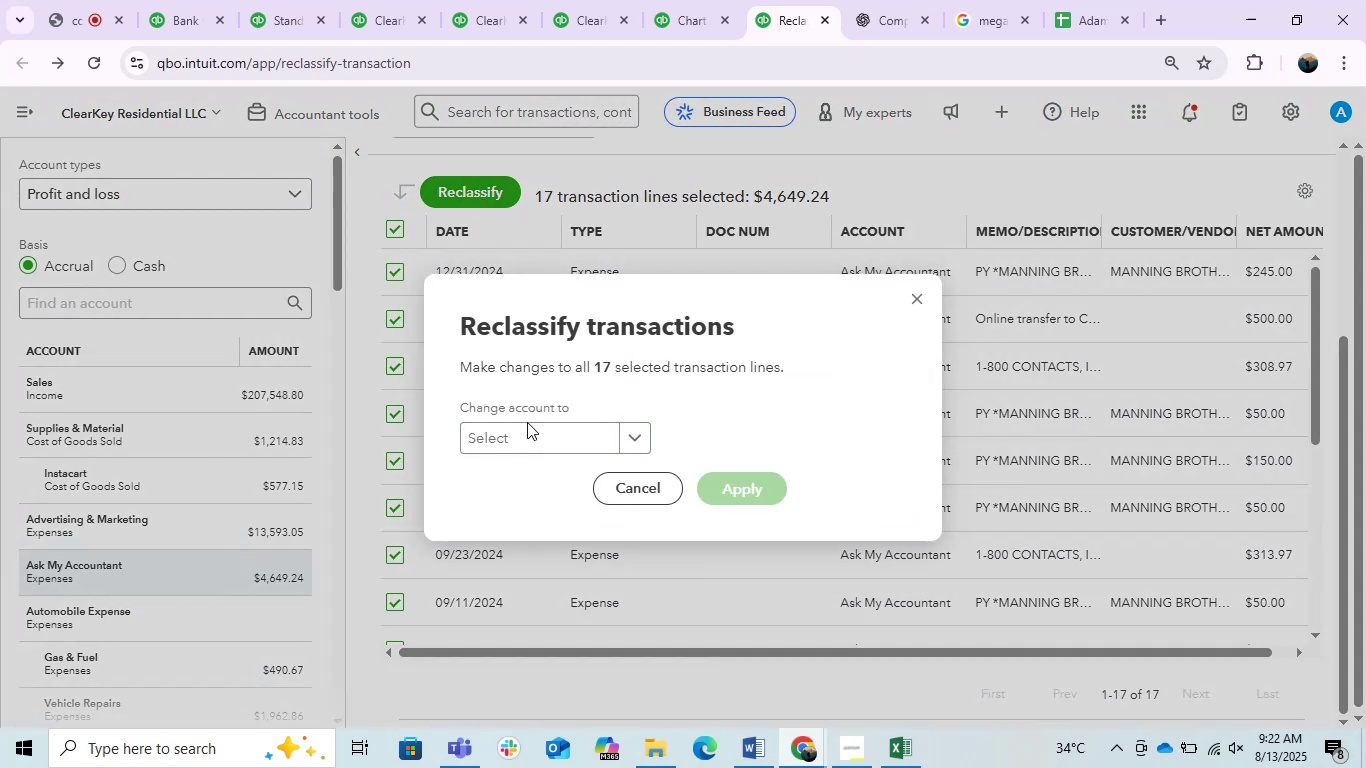 
left_click([527, 425])
 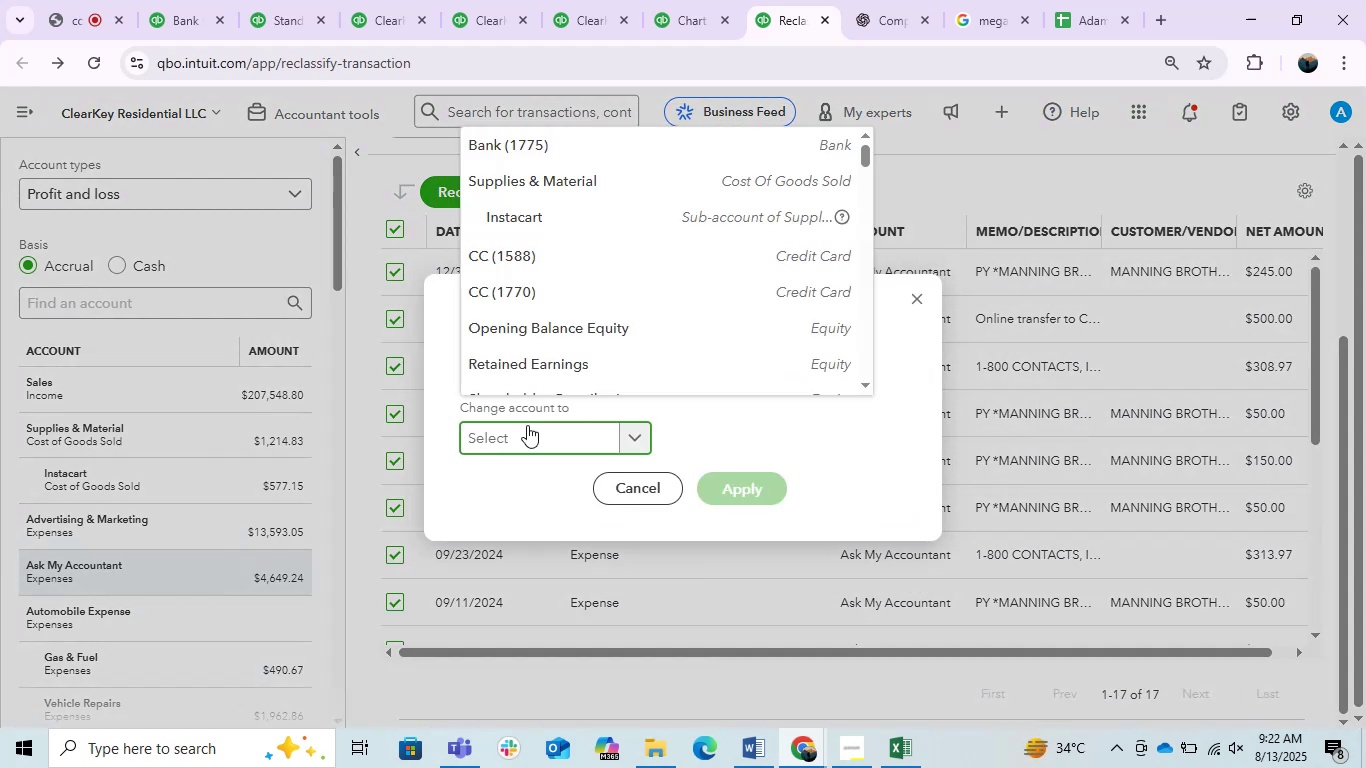 
type(shareholder)
 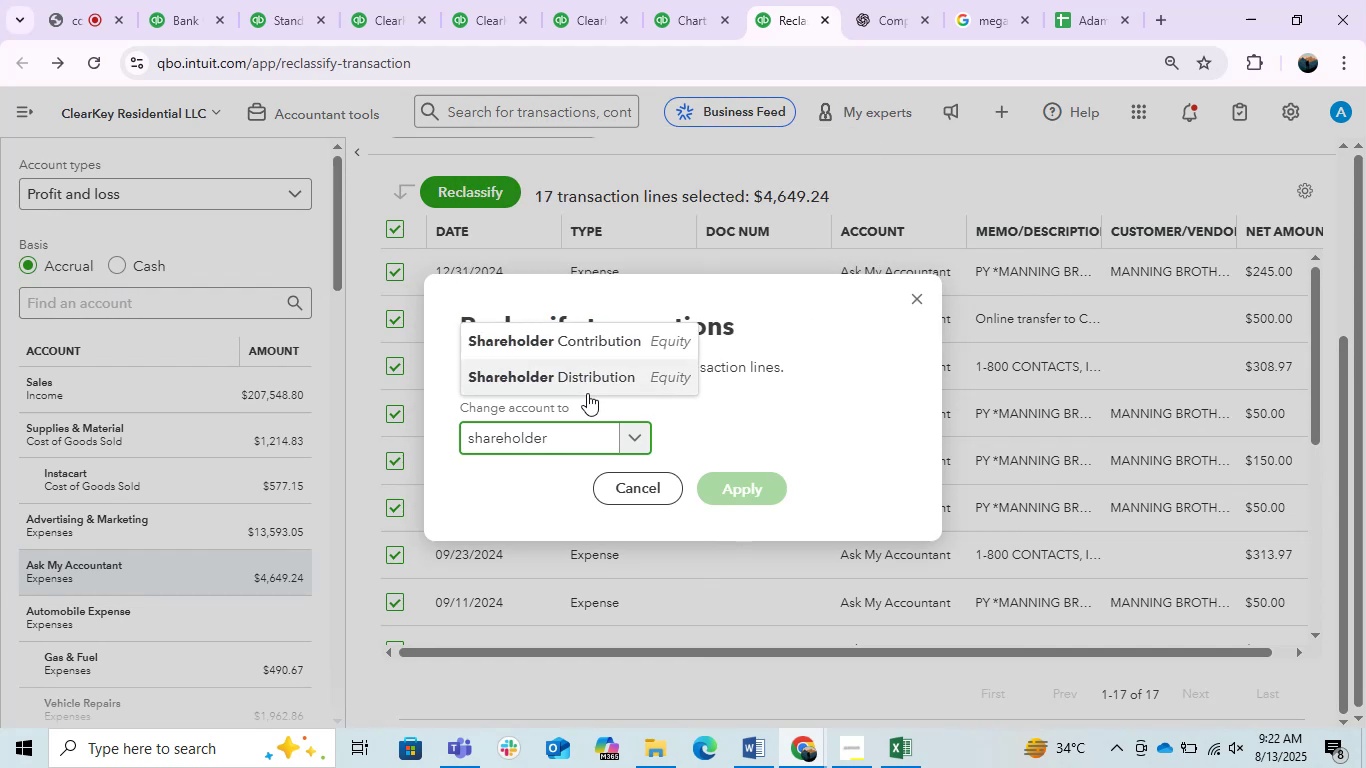 
left_click([588, 383])
 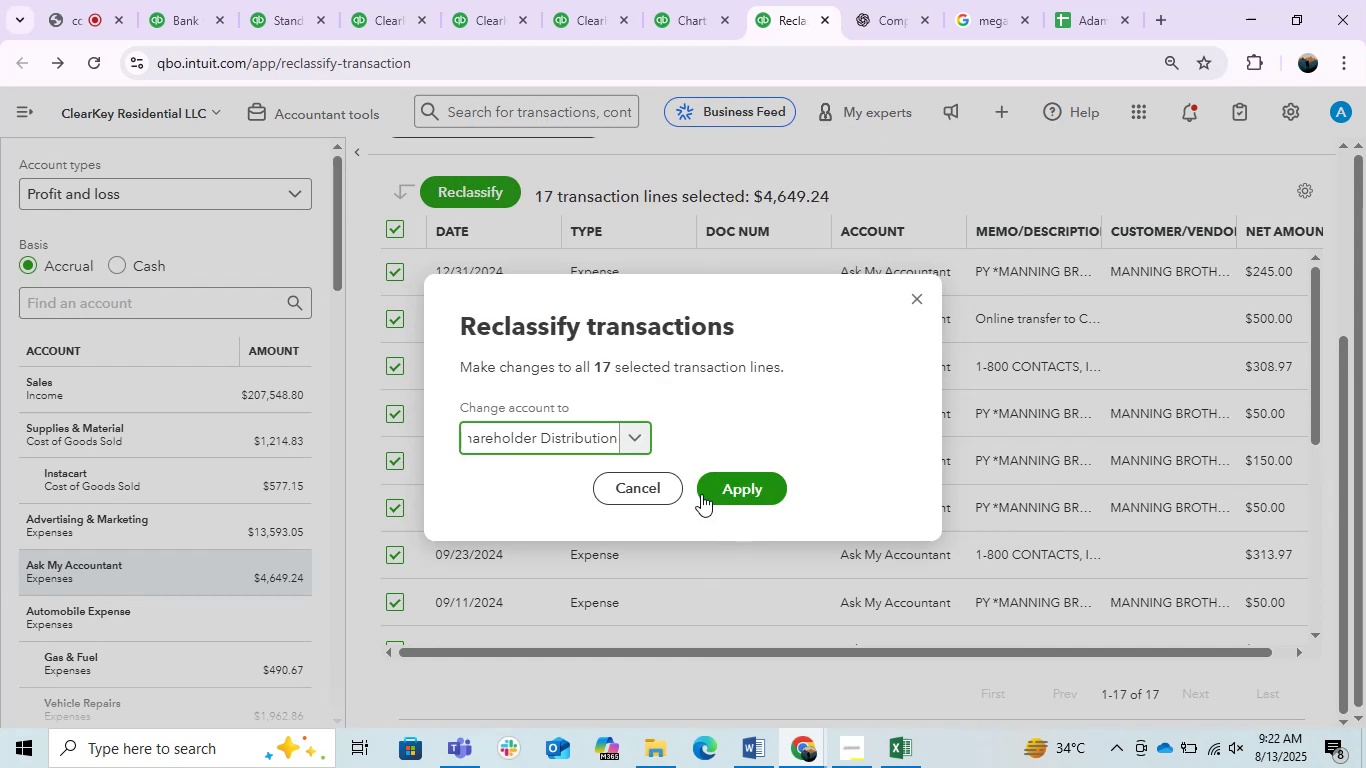 
left_click([728, 491])
 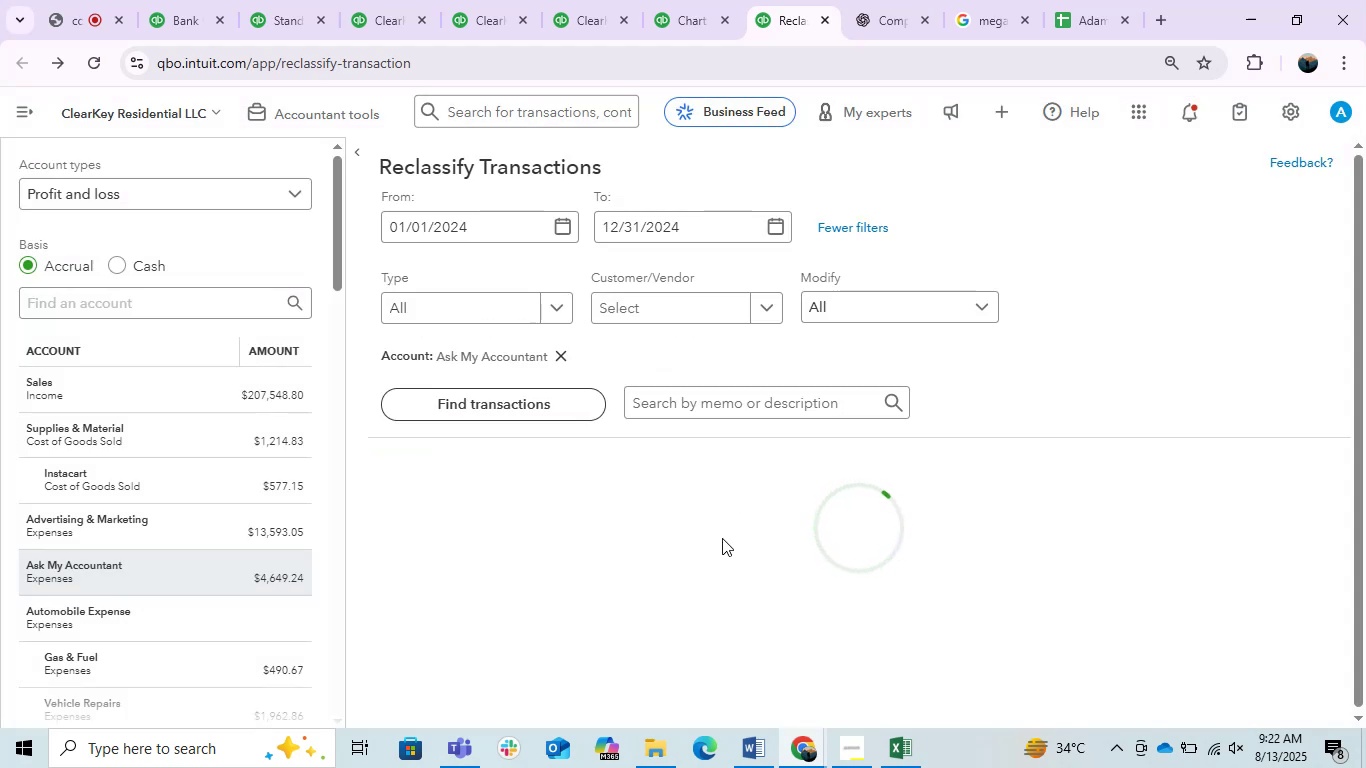 
scroll: coordinate [723, 520], scroll_direction: none, amount: 0.0
 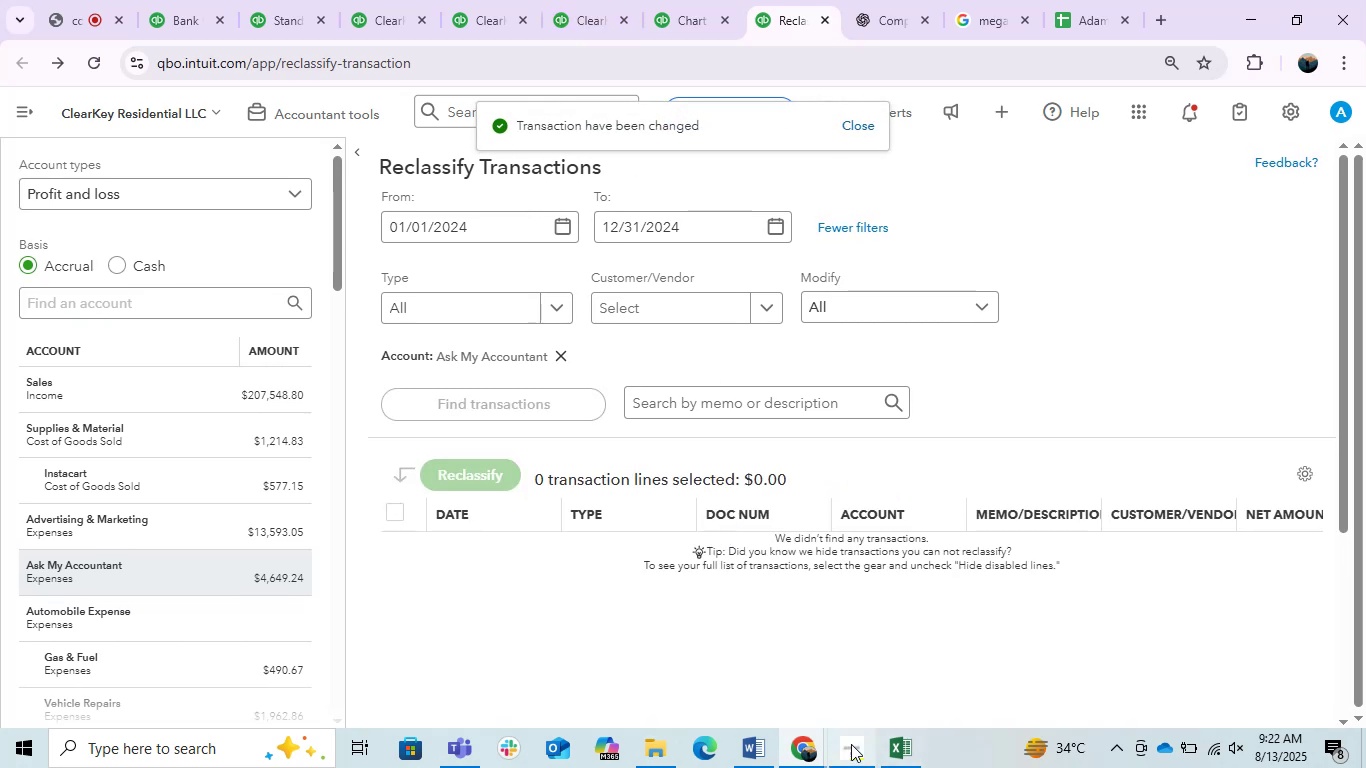 
left_click([762, 742])
 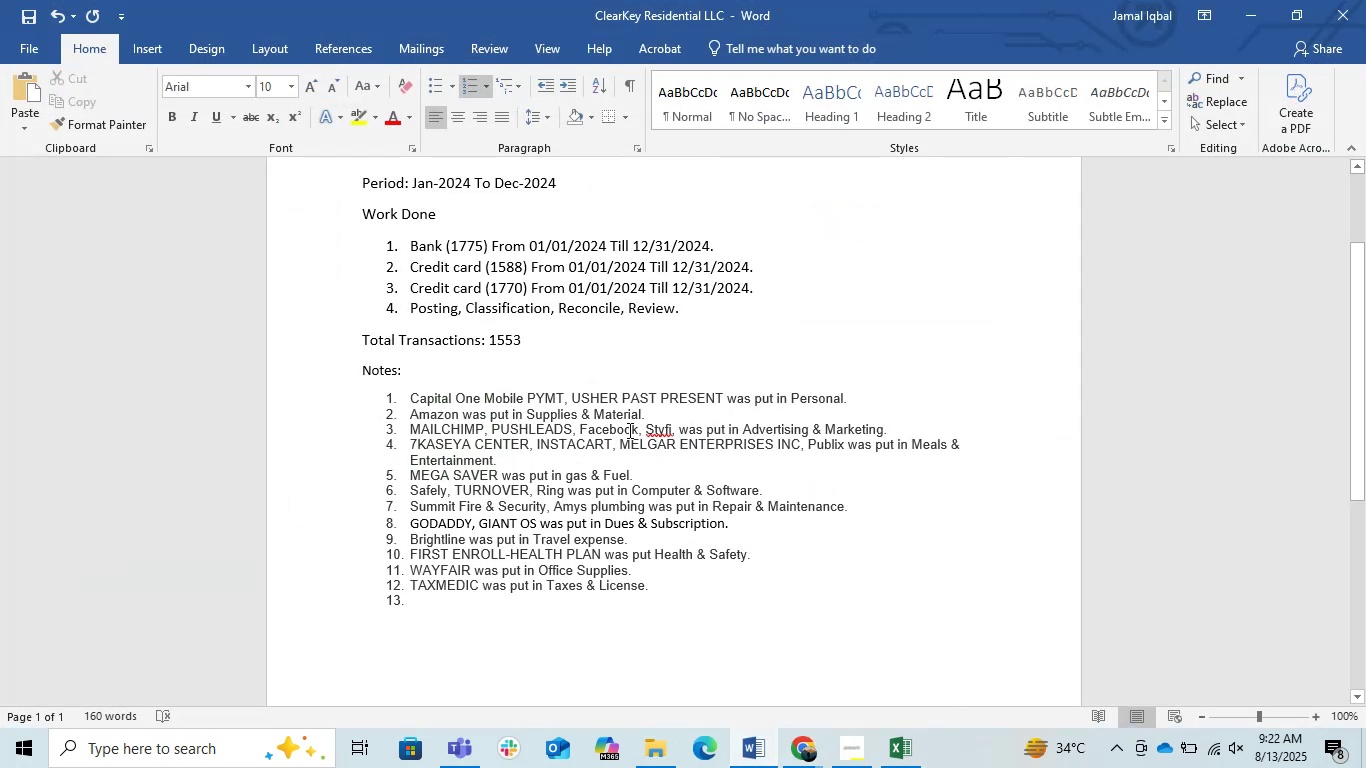 
right_click([661, 428])
 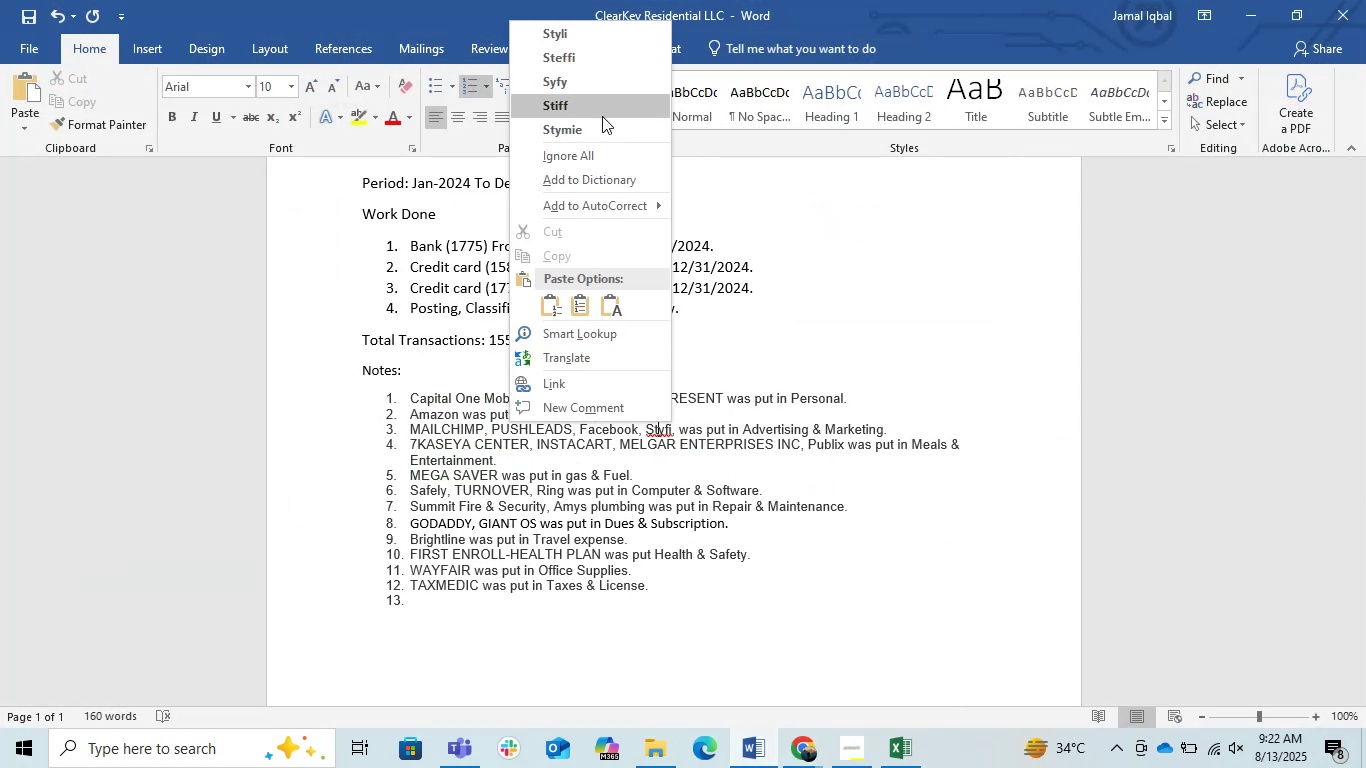 
left_click([592, 145])
 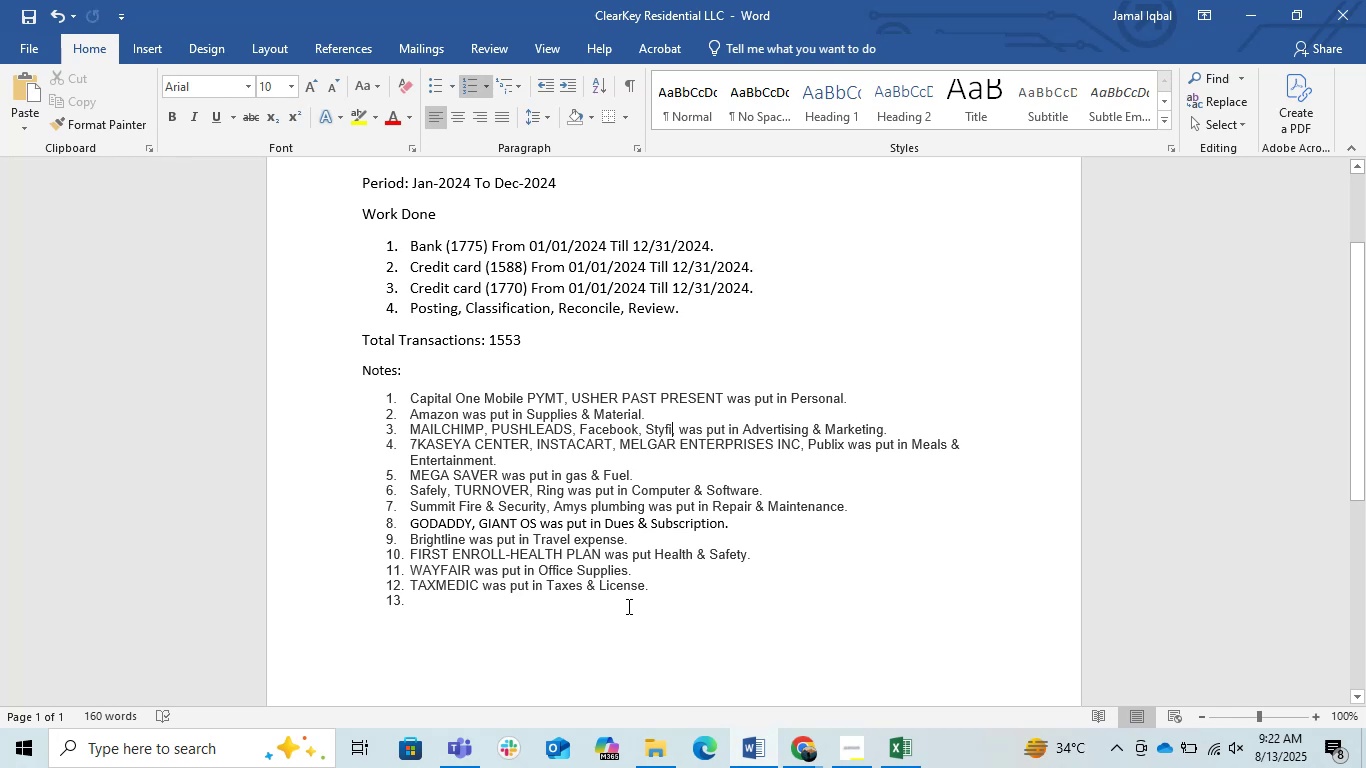 
wait(18.34)
 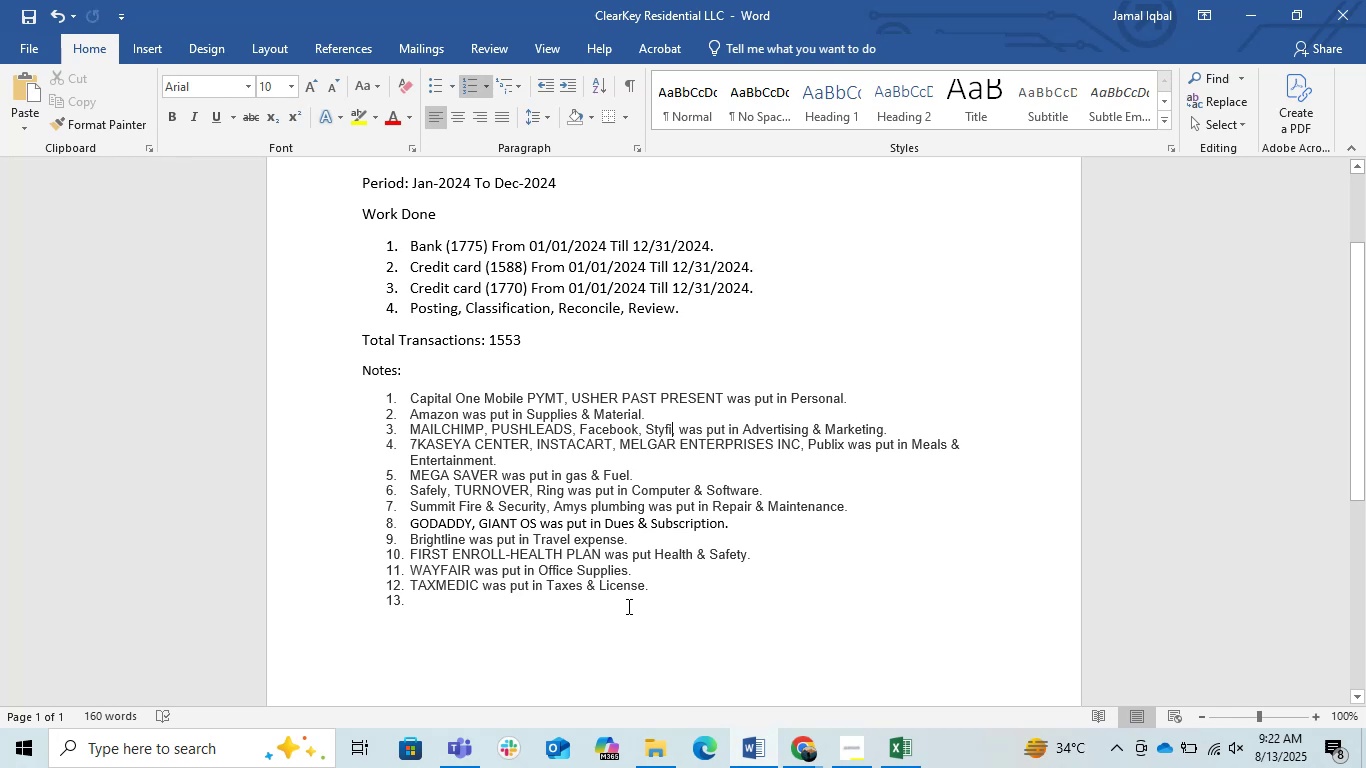 
left_click([897, 425])
 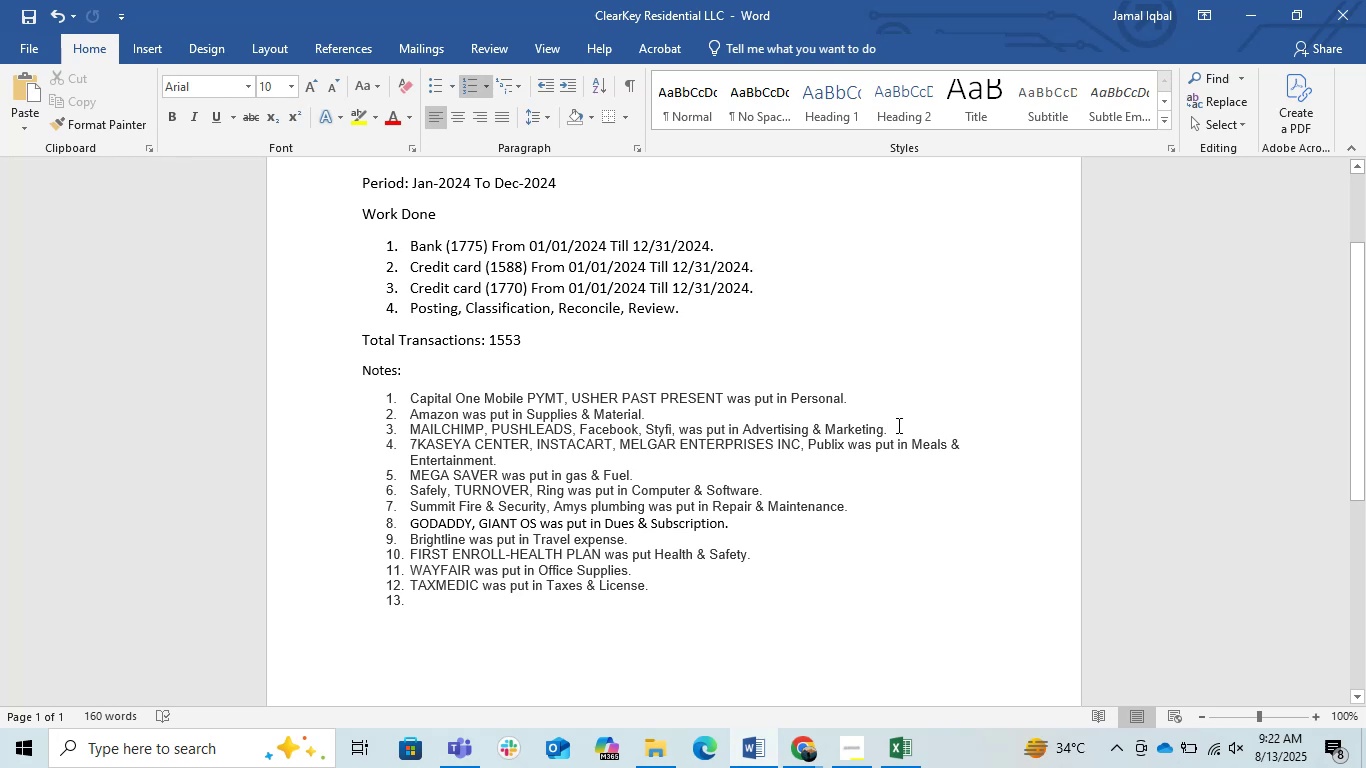 
key(ArrowDown)
 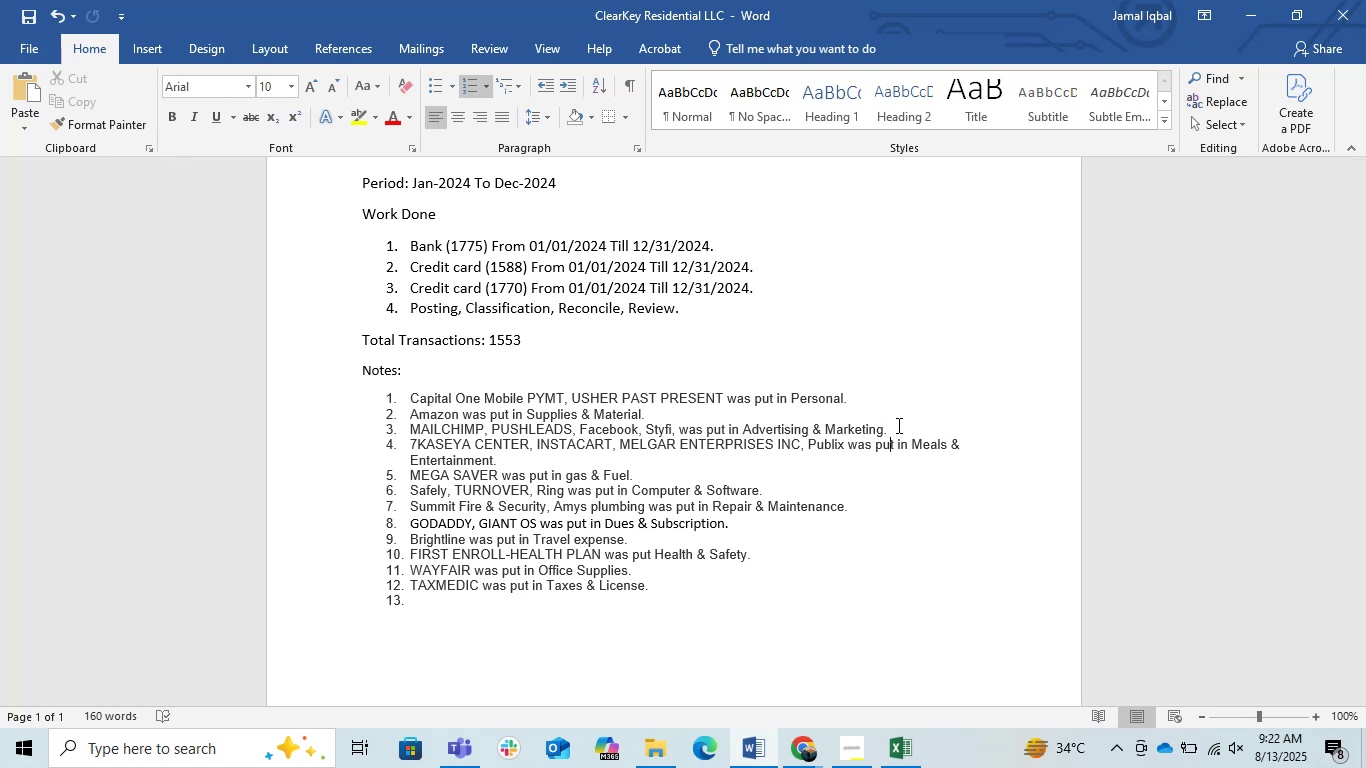 
key(Home)
 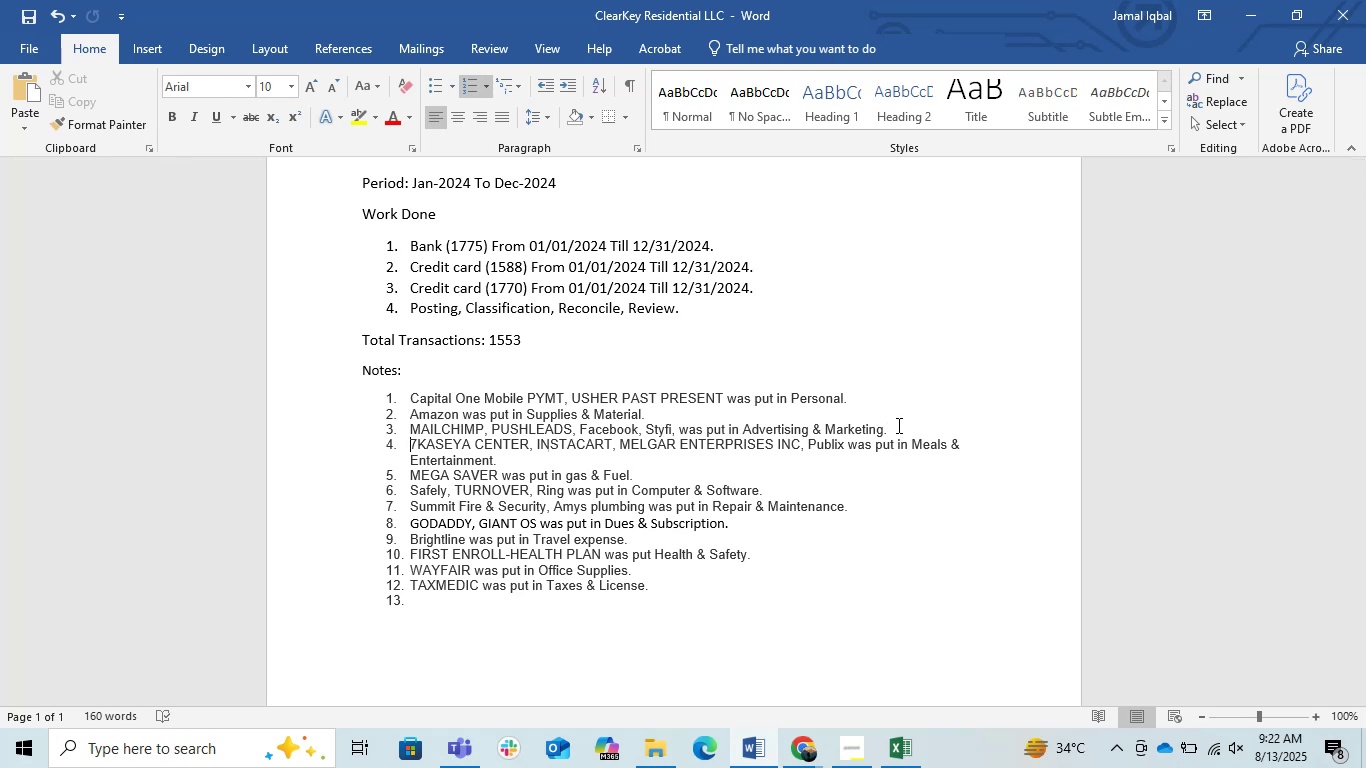 
key(Shift+ArrowDown)
 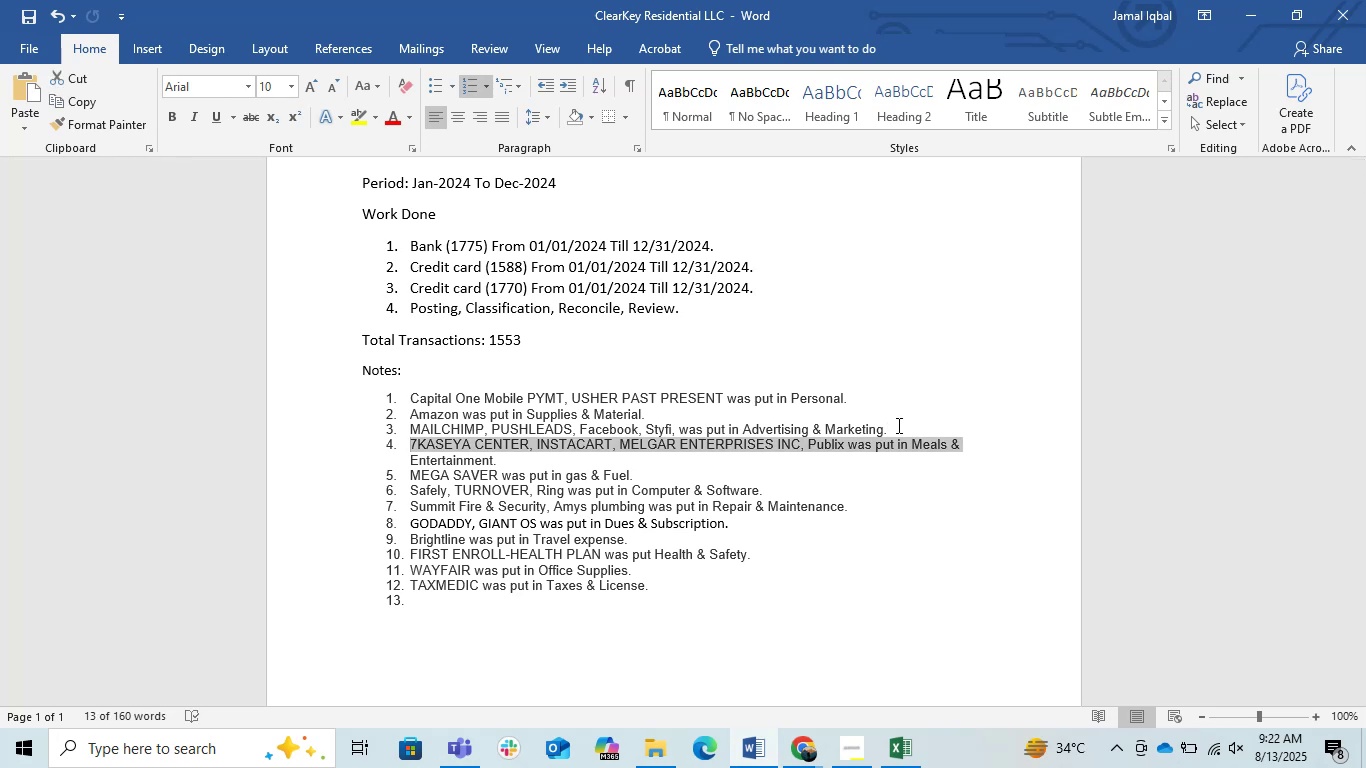 
key(Shift+ArrowDown)
 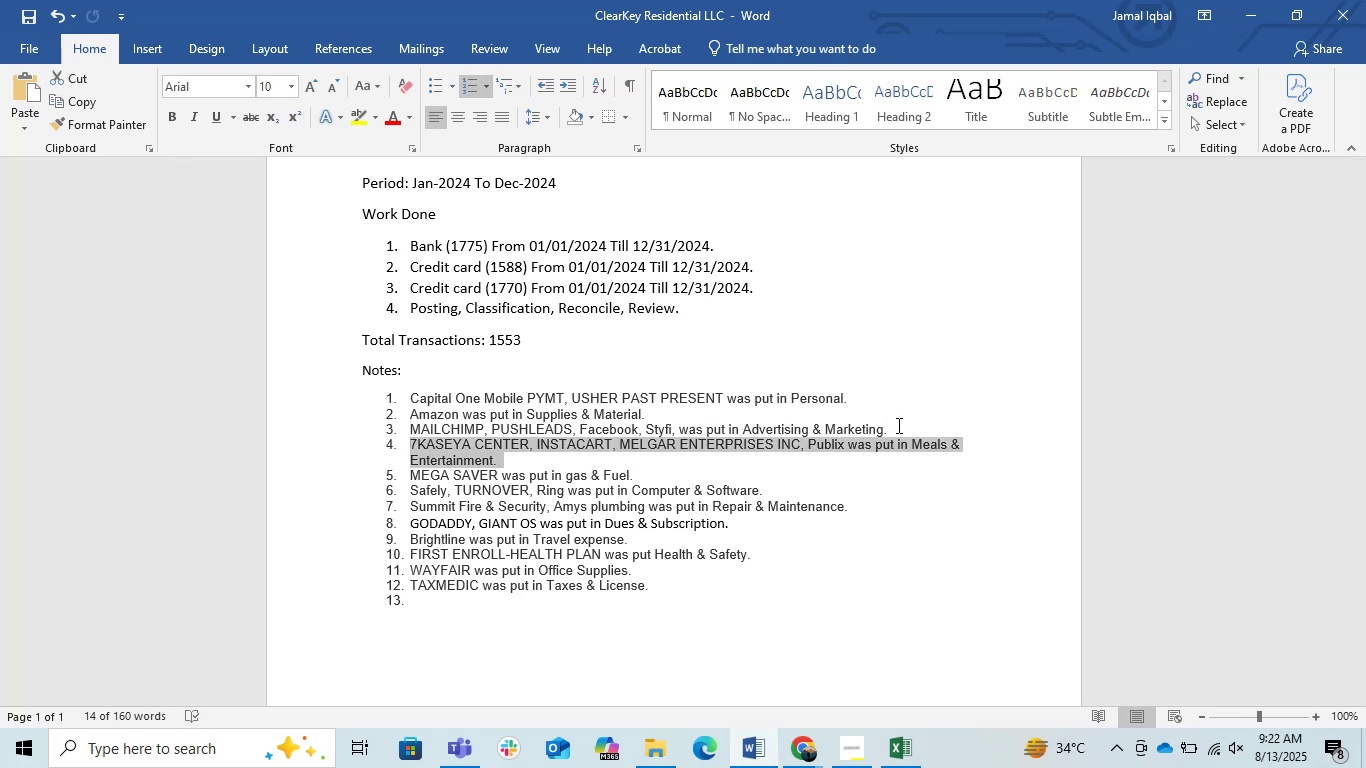 
key(Backspace)
 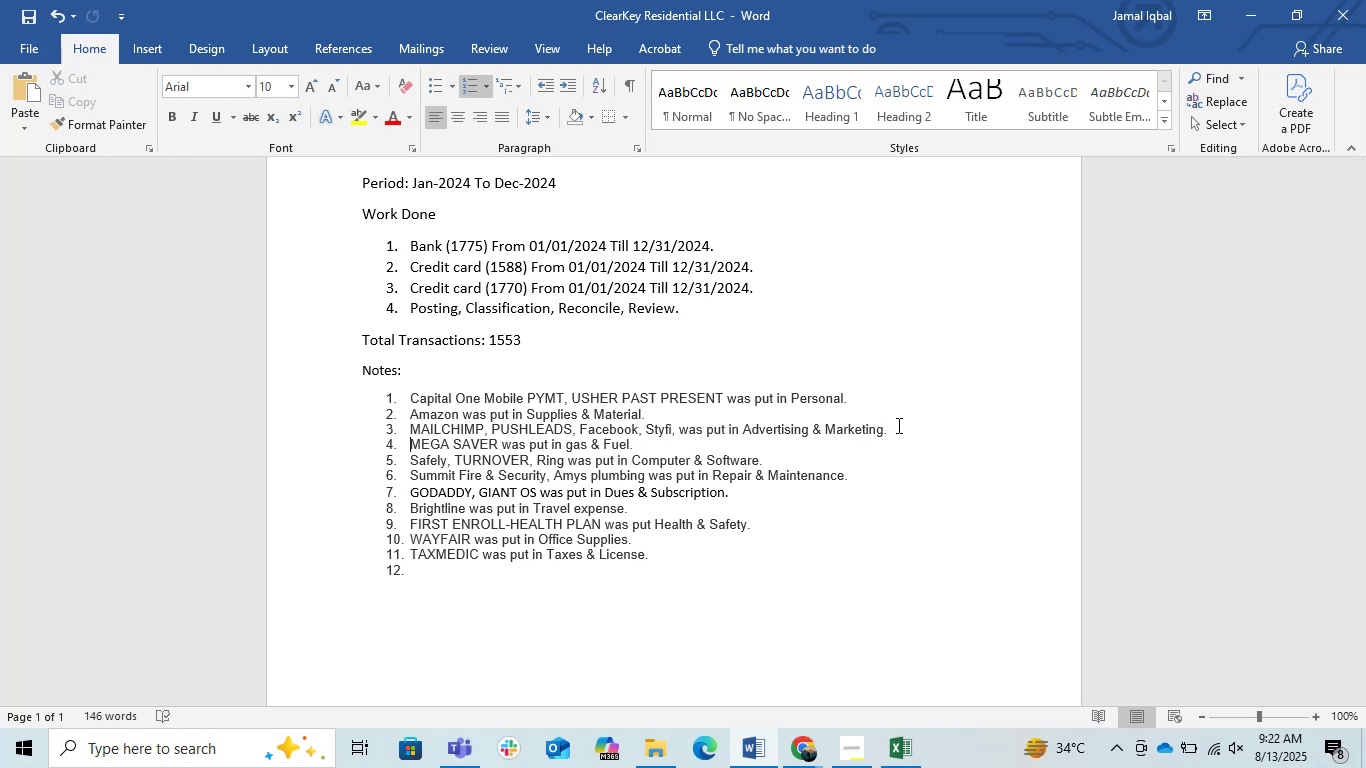 
key(ArrowUp)
 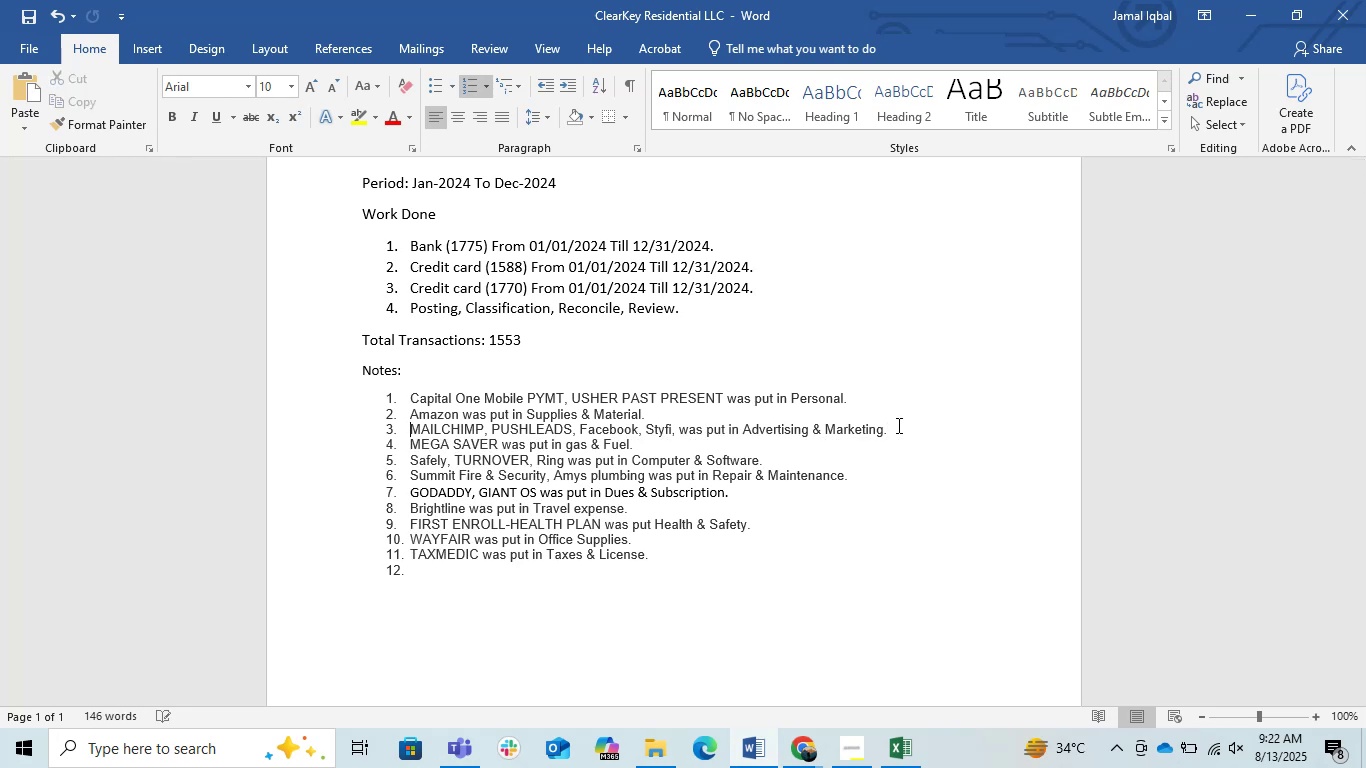 
hold_key(key=ArrowRight, duration=0.7)
 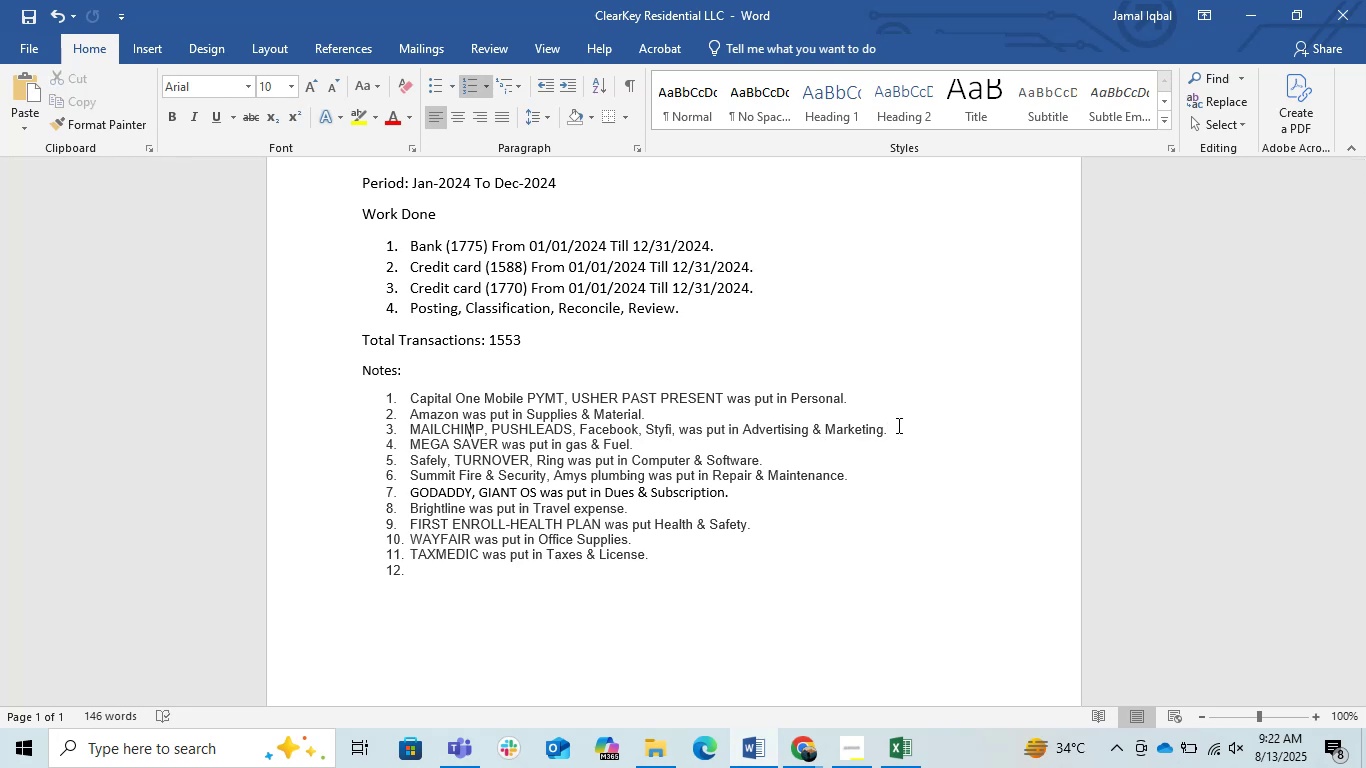 
key(ArrowDown)
 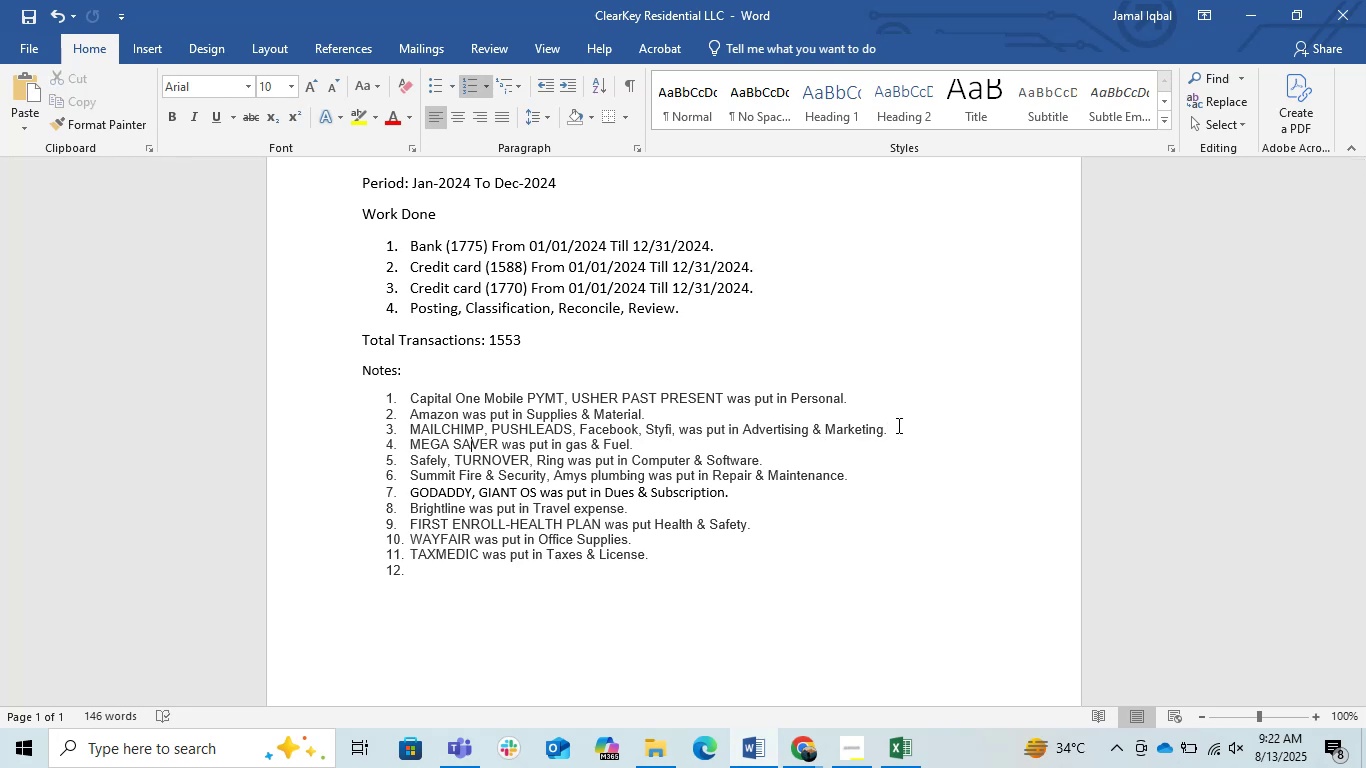 
hold_key(key=ArrowRight, duration=0.33)
 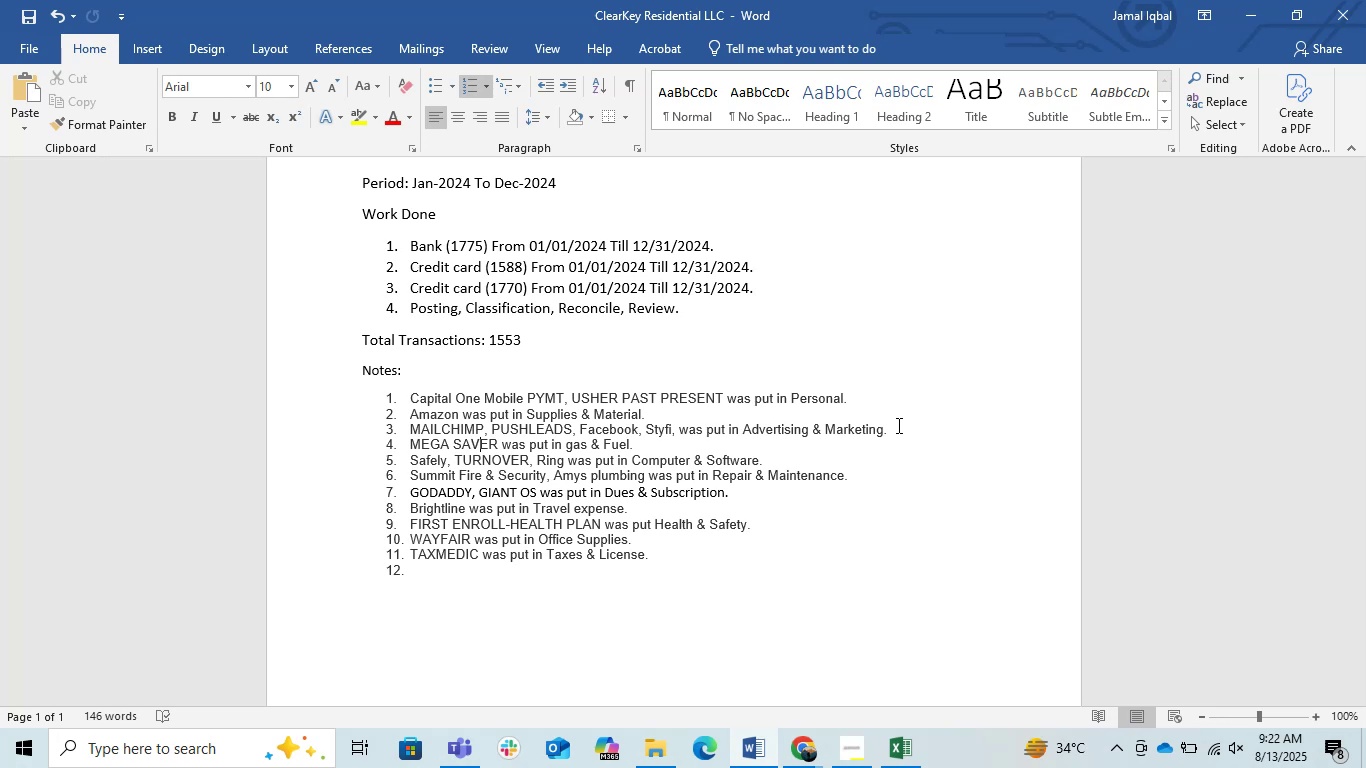 
key(ArrowRight)
 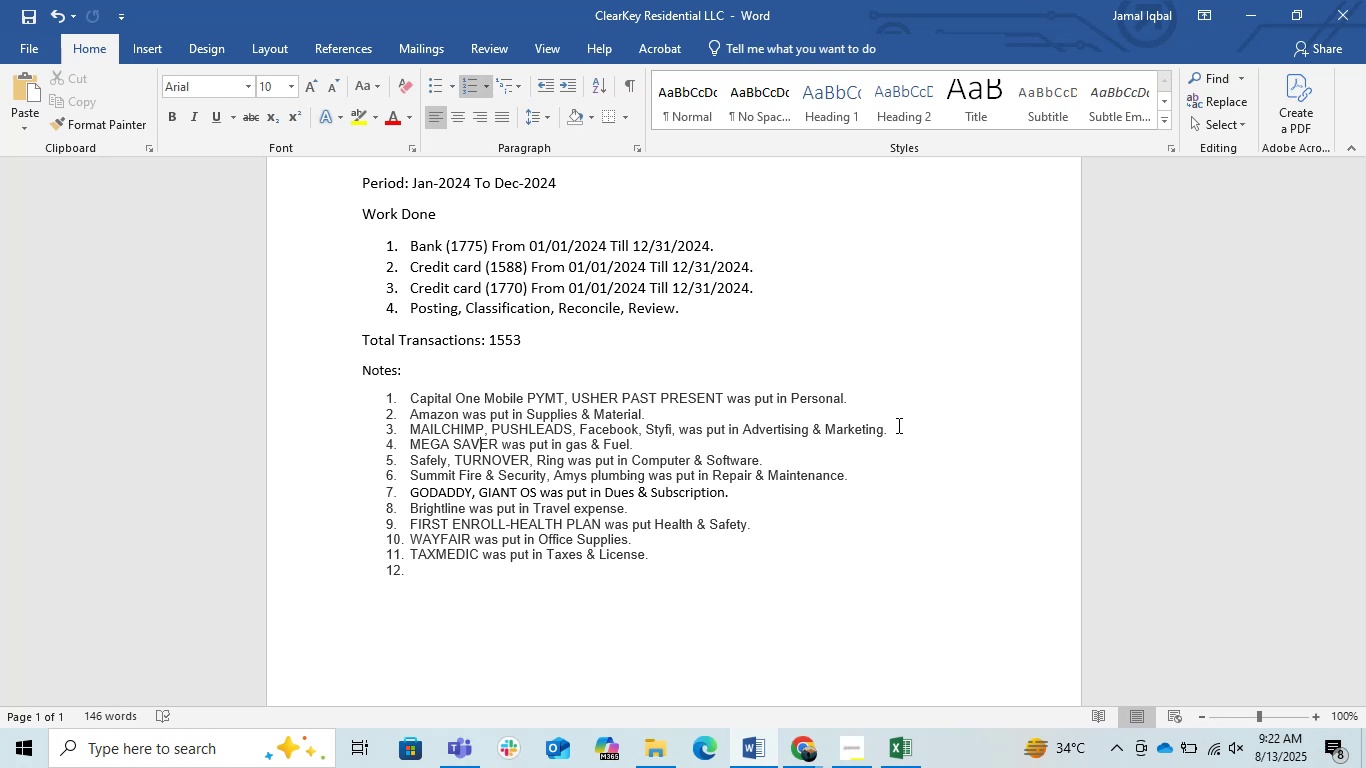 
key(ArrowRight)
 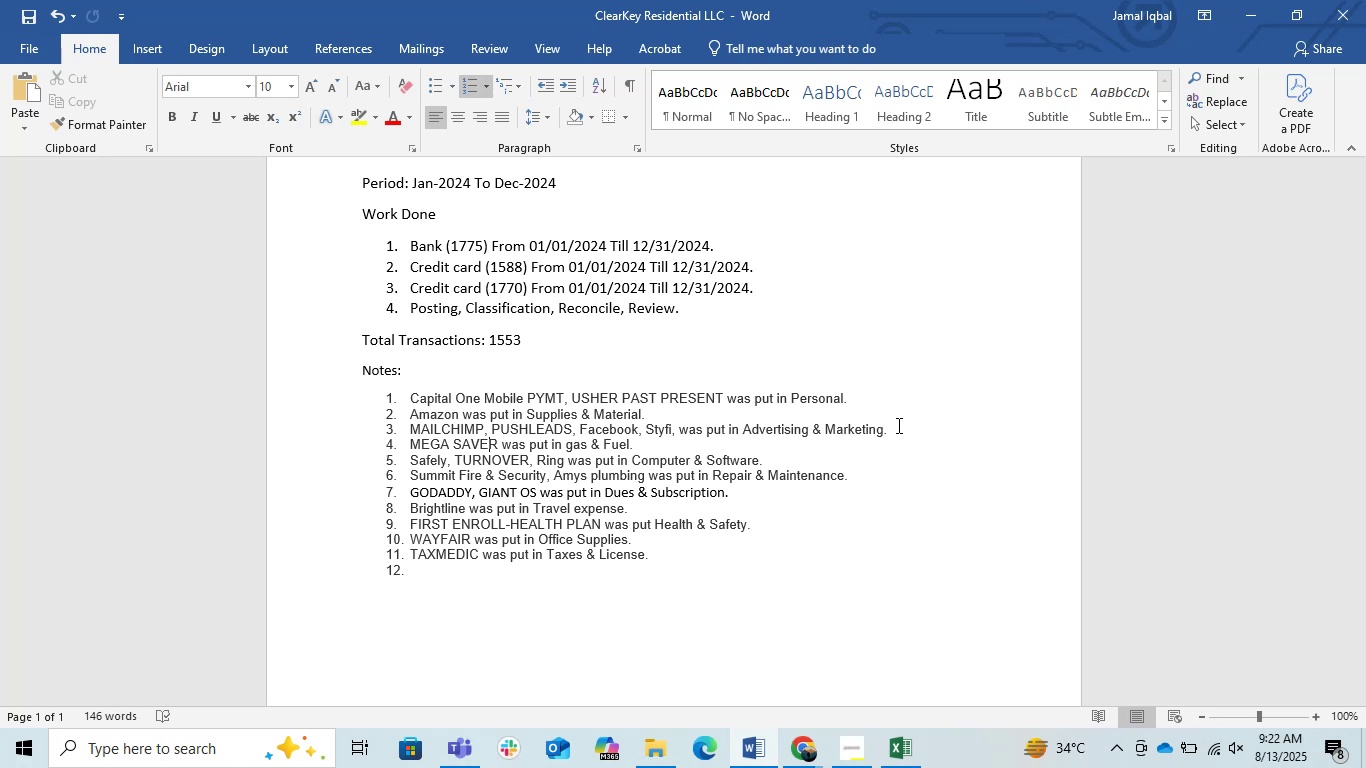 
key(ArrowRight)
 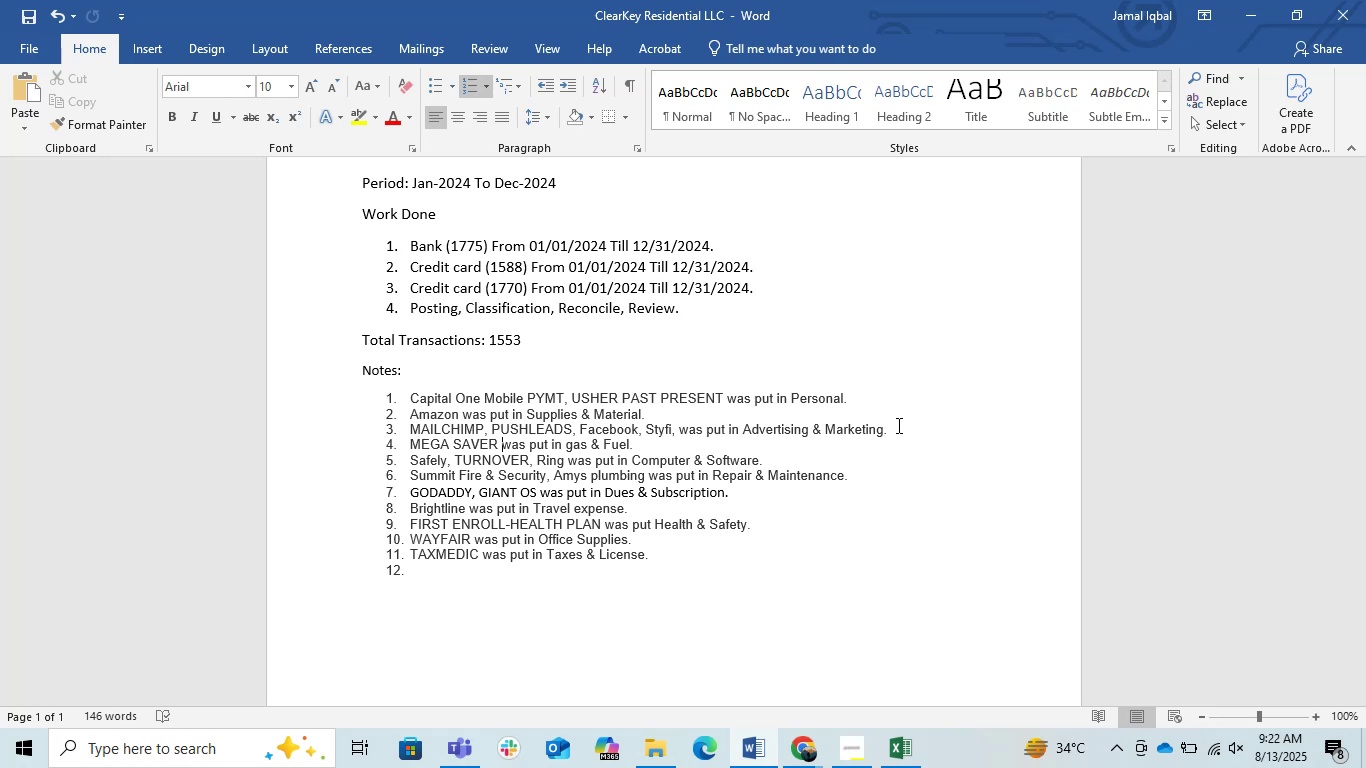 
key(ArrowLeft)
 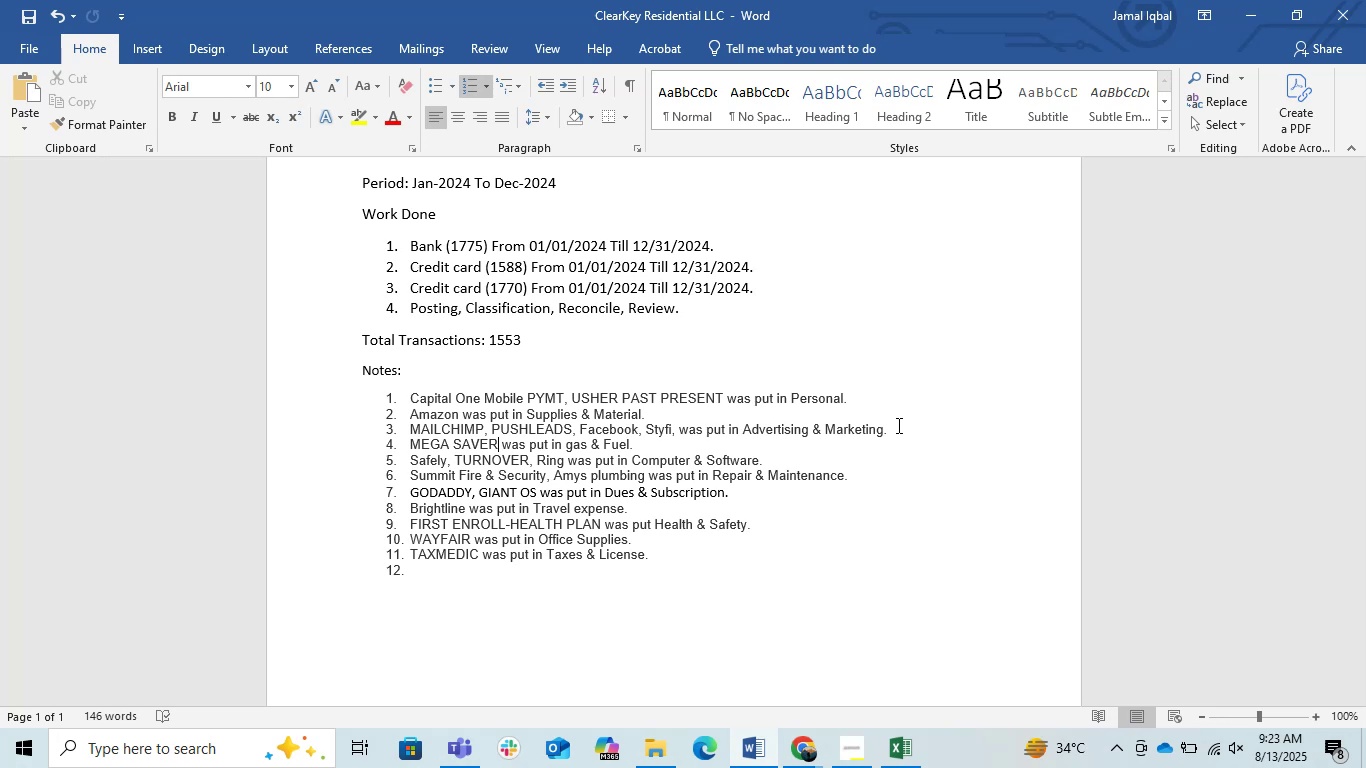 
key(ArrowRight)
 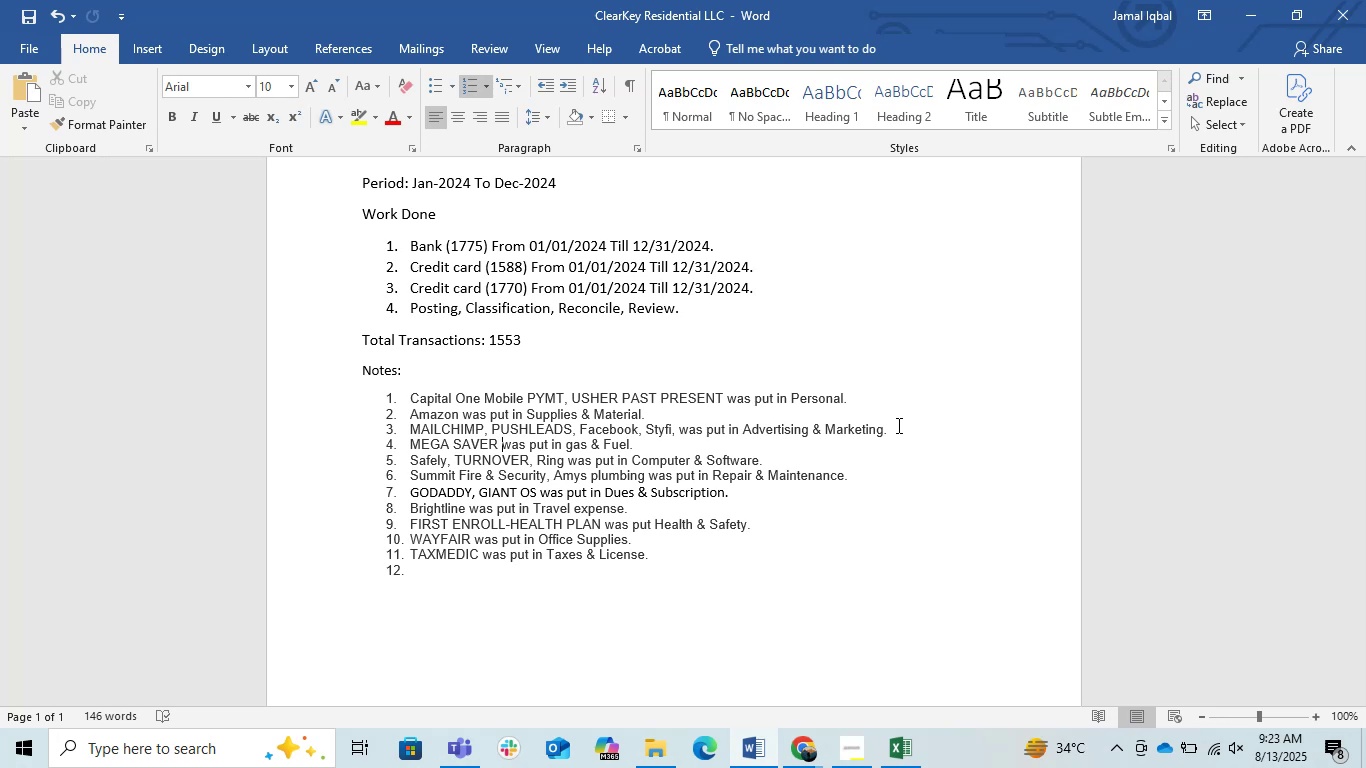 
key(ArrowRight)
 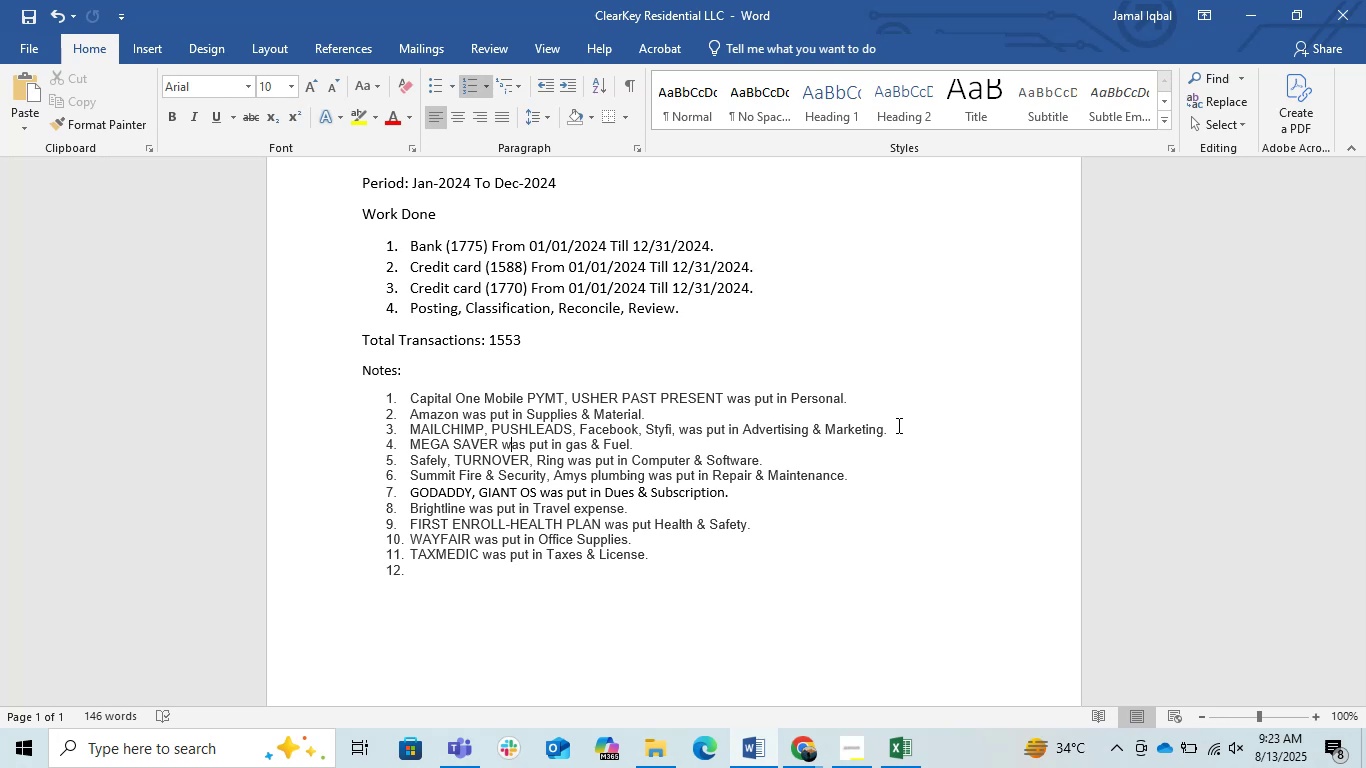 
key(ArrowUp)
 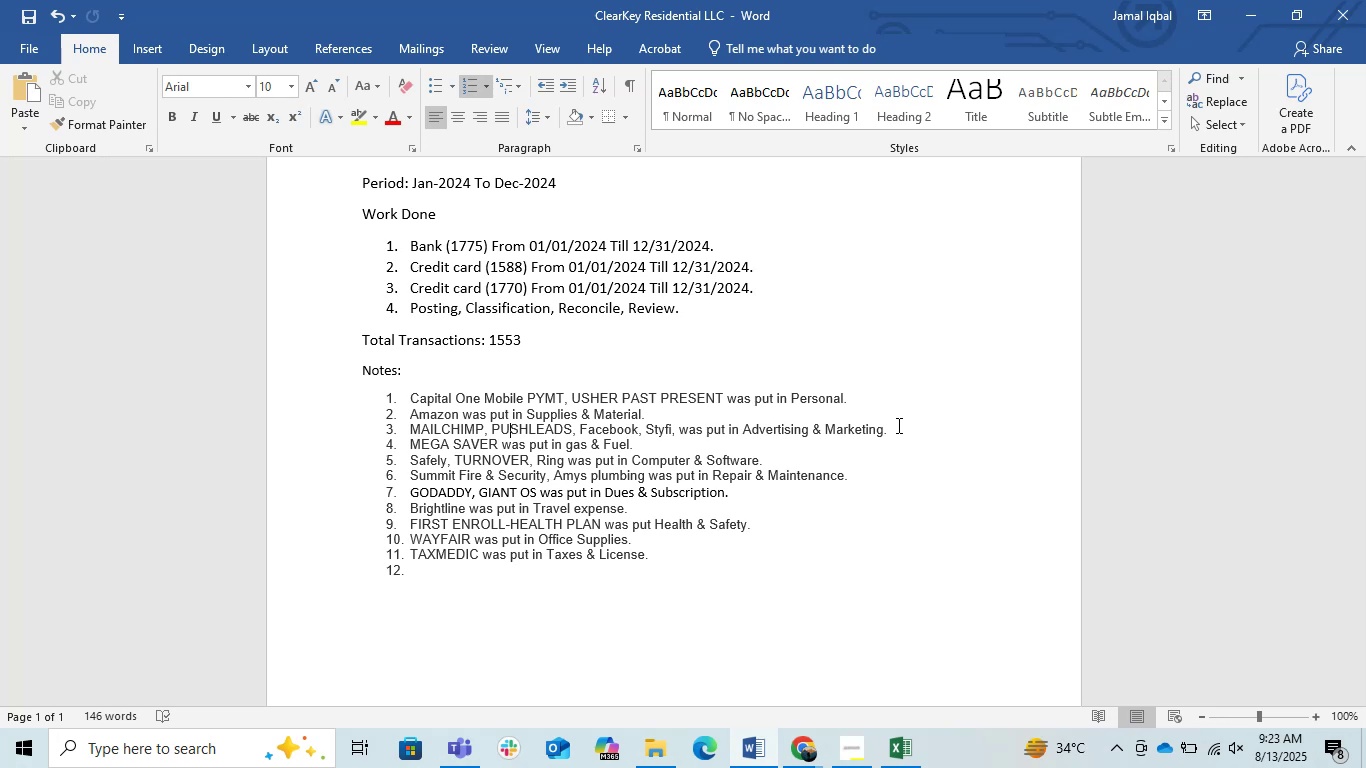 
key(ArrowRight)
 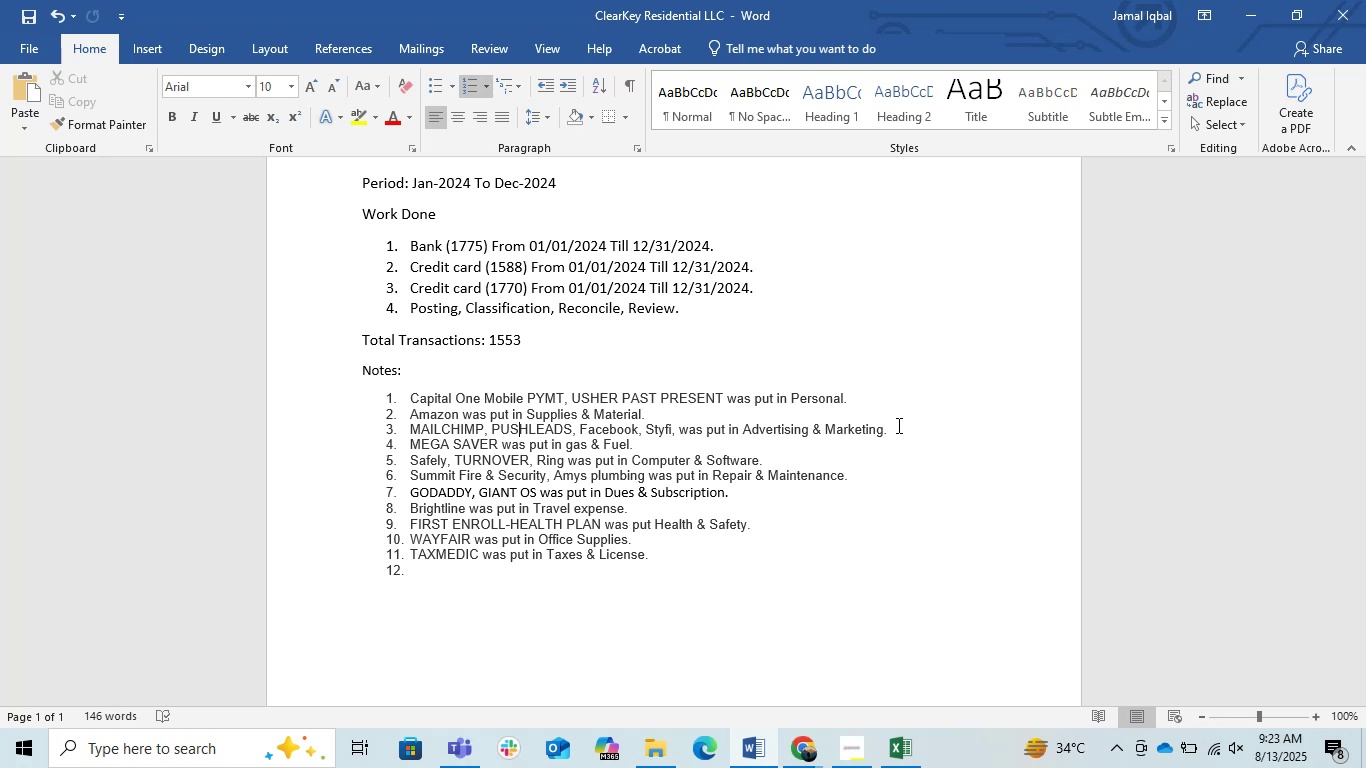 
key(ArrowRight)
 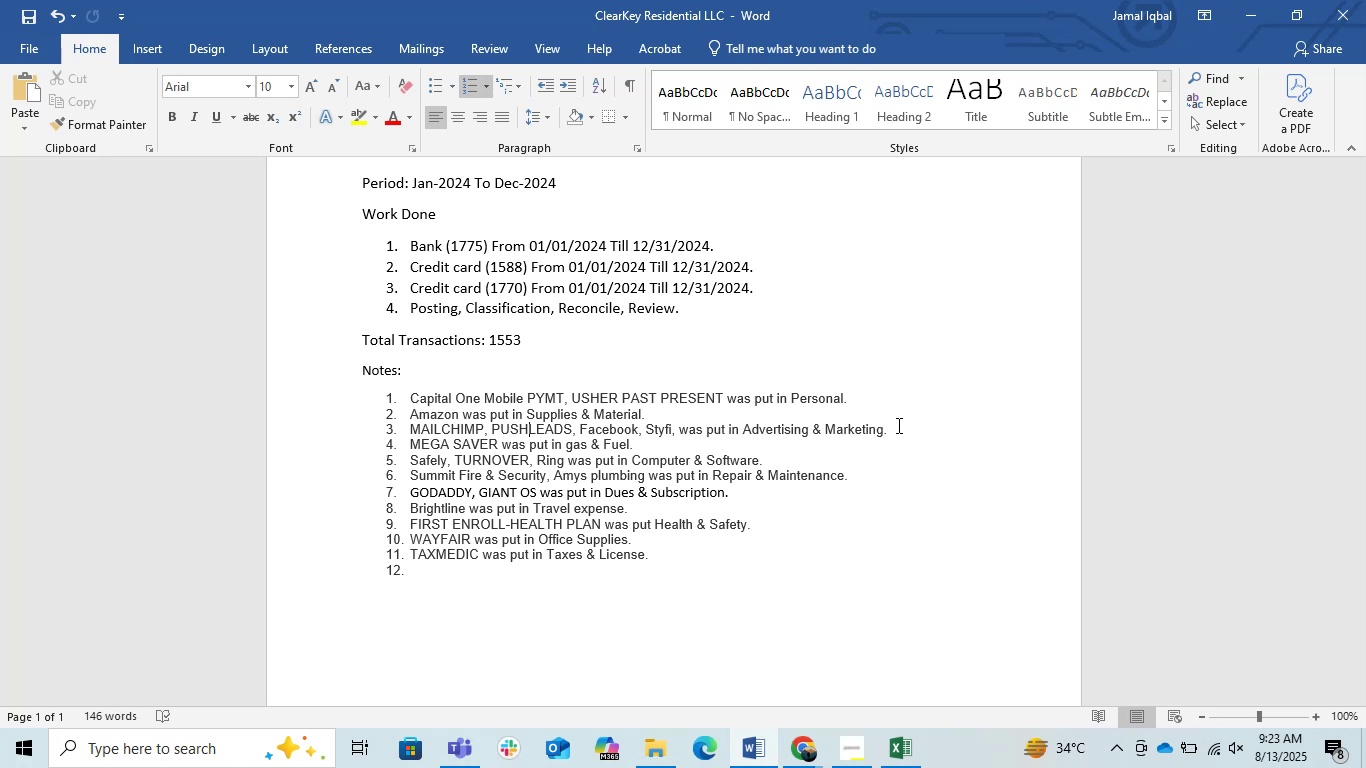 
key(ArrowRight)
 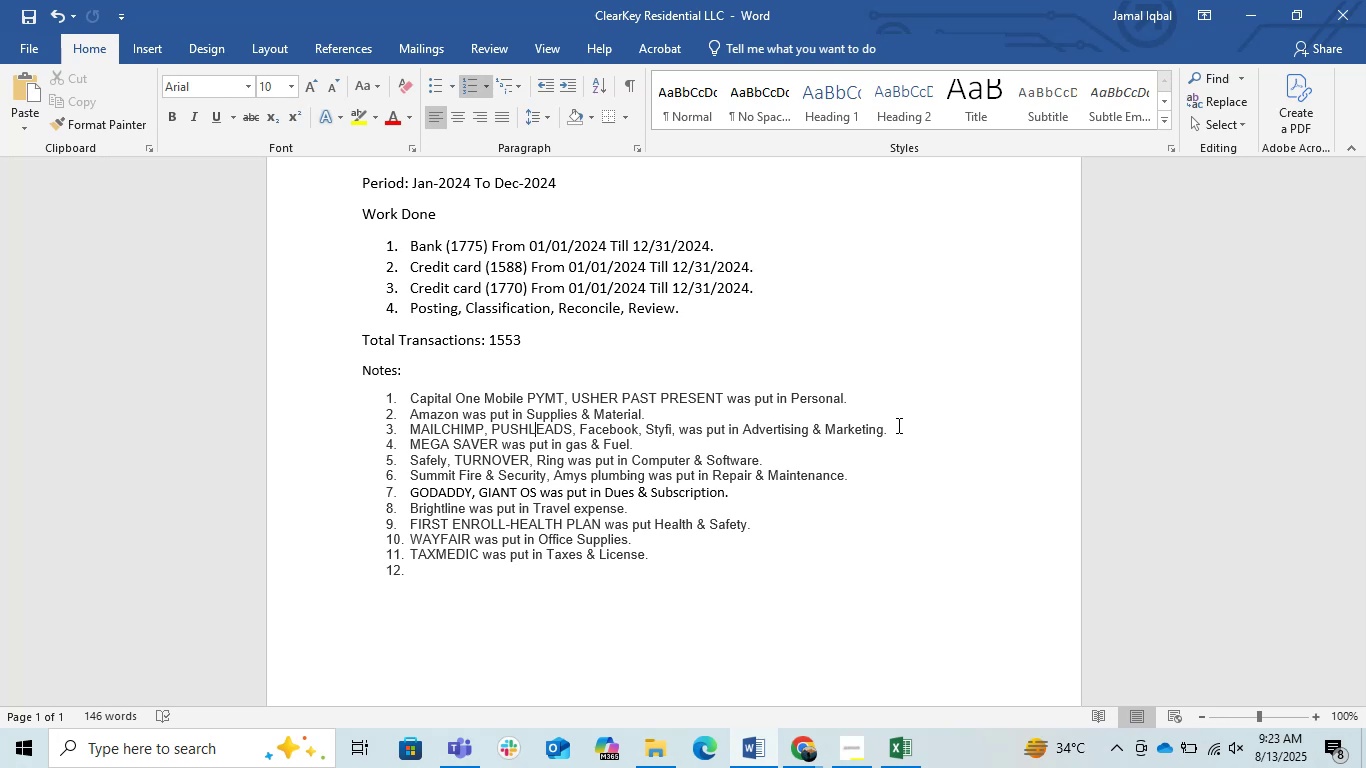 
hold_key(key=ArrowRight, duration=1.5)
 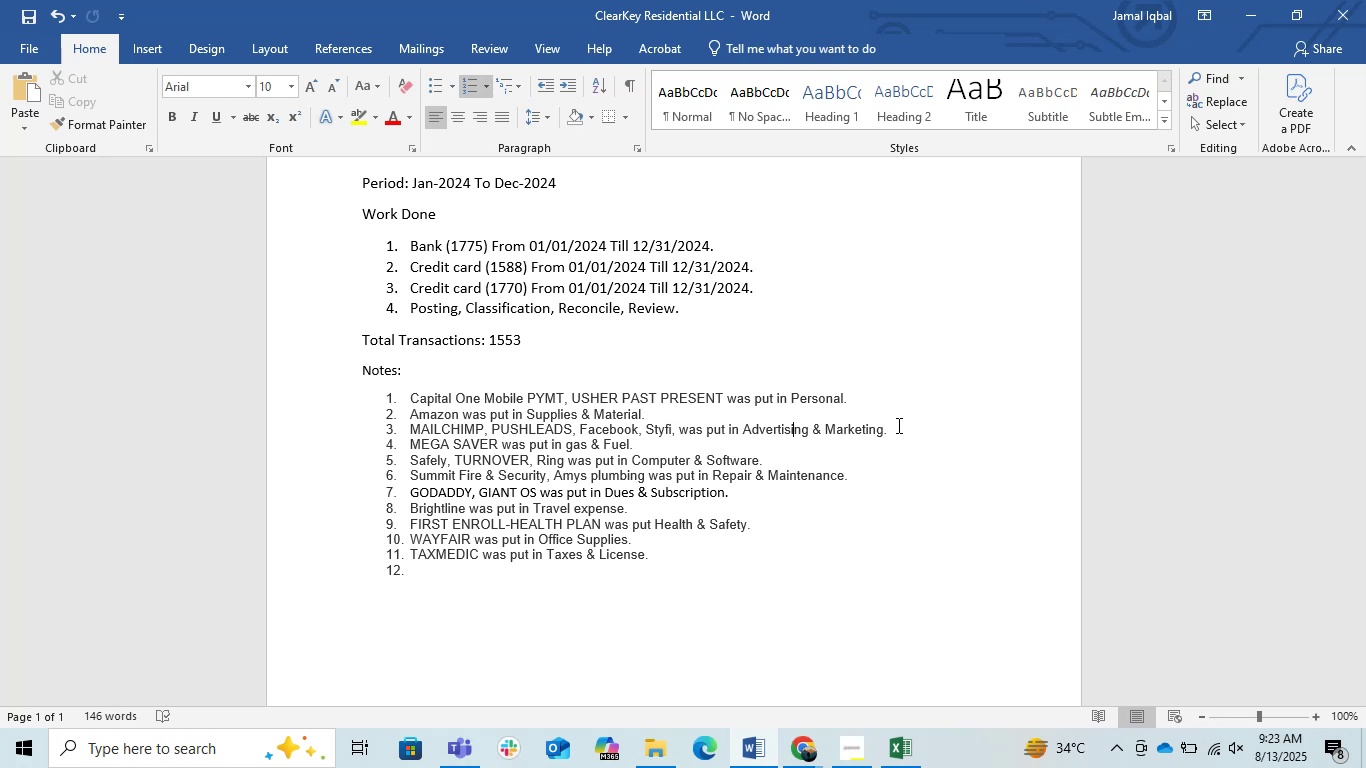 
hold_key(key=ArrowRight, duration=0.79)
 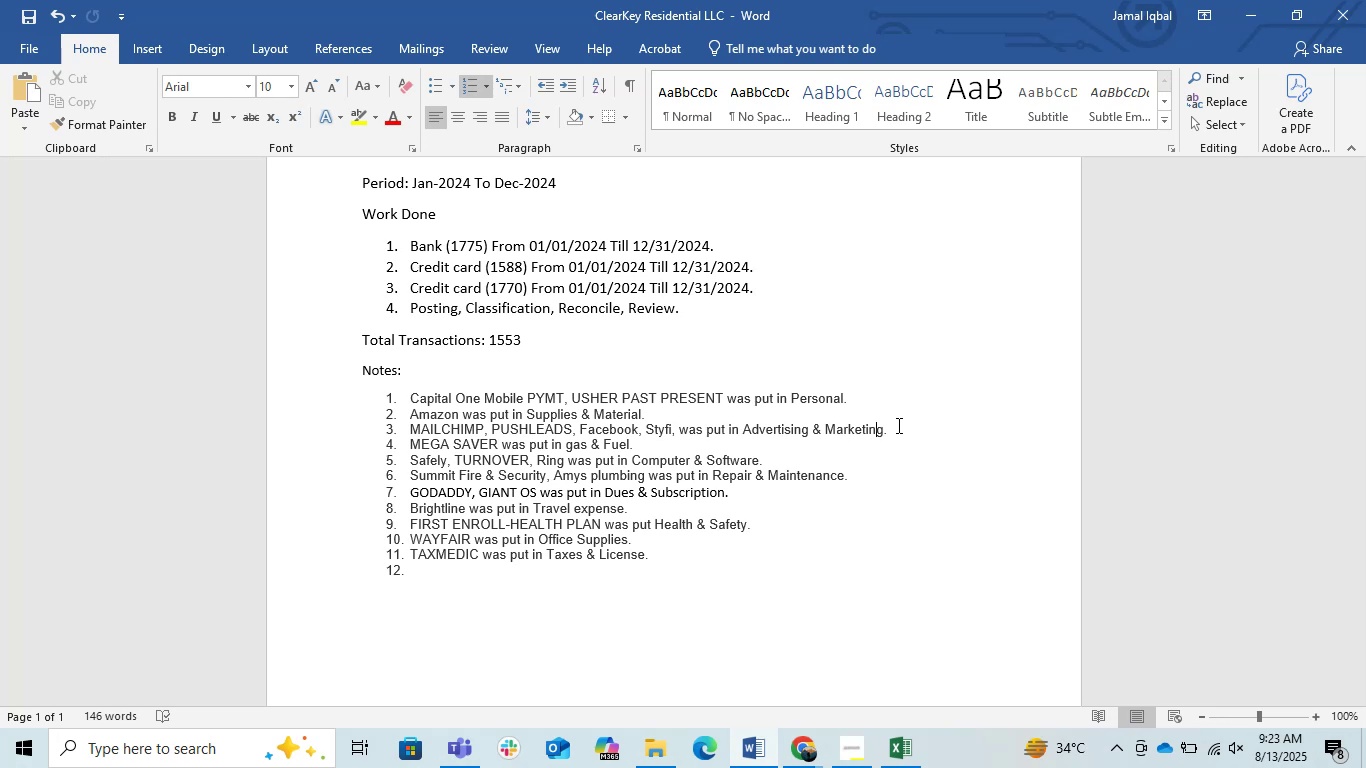 
key(ArrowRight)
 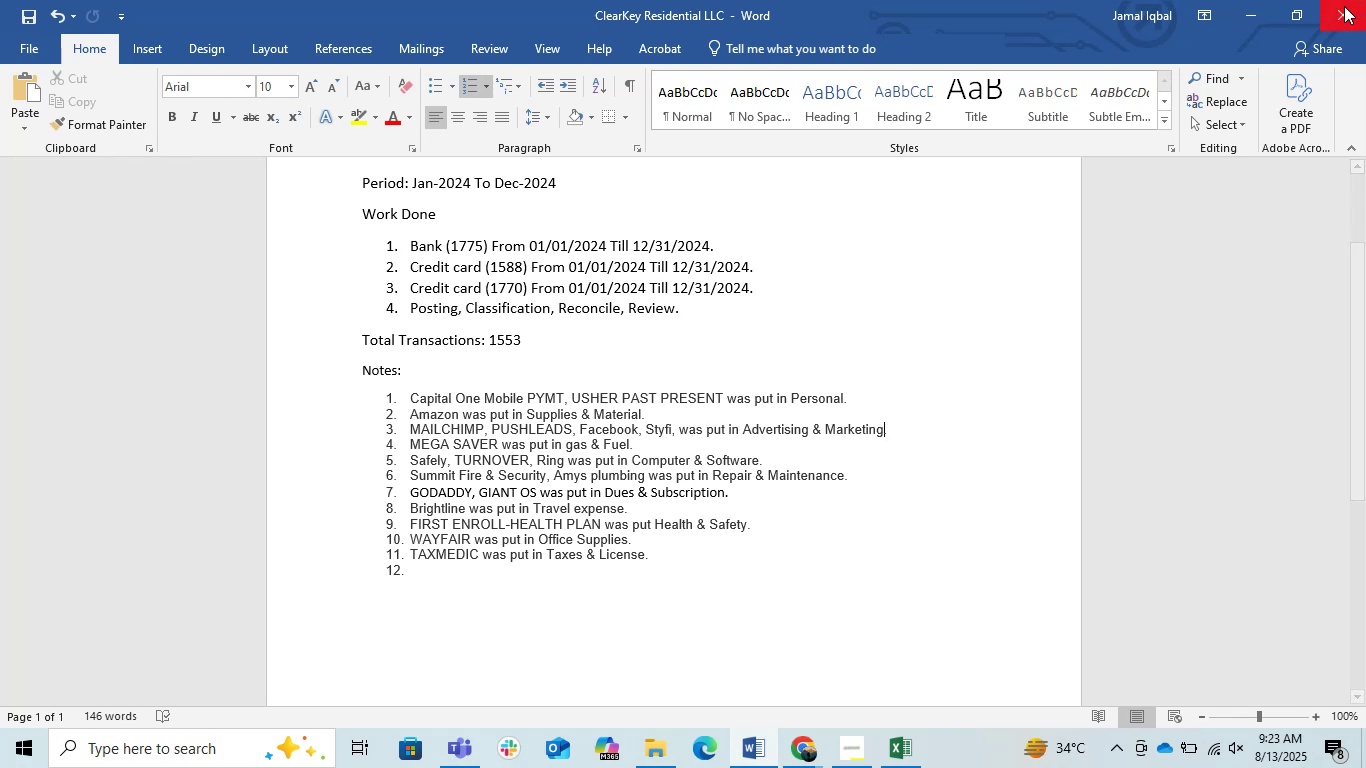 
left_click([1239, 0])
 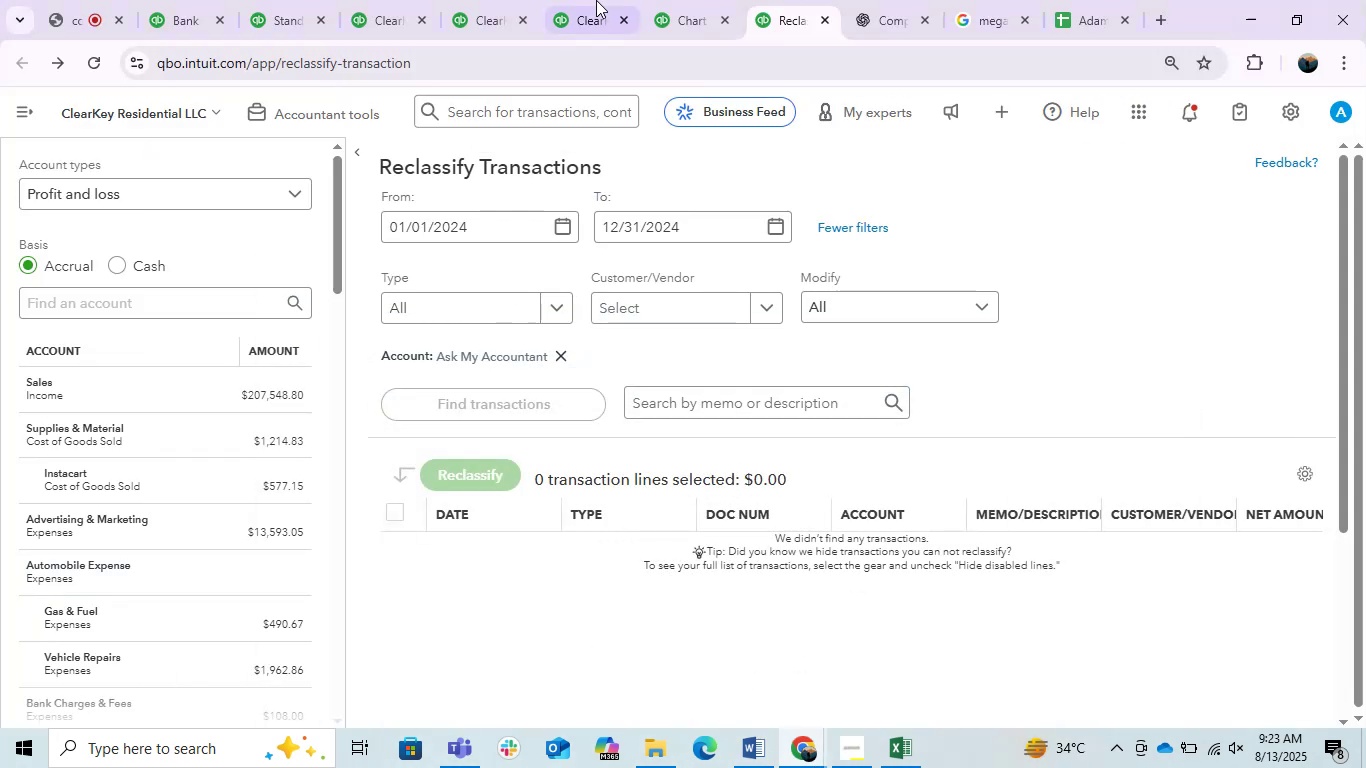 
left_click([593, 0])
 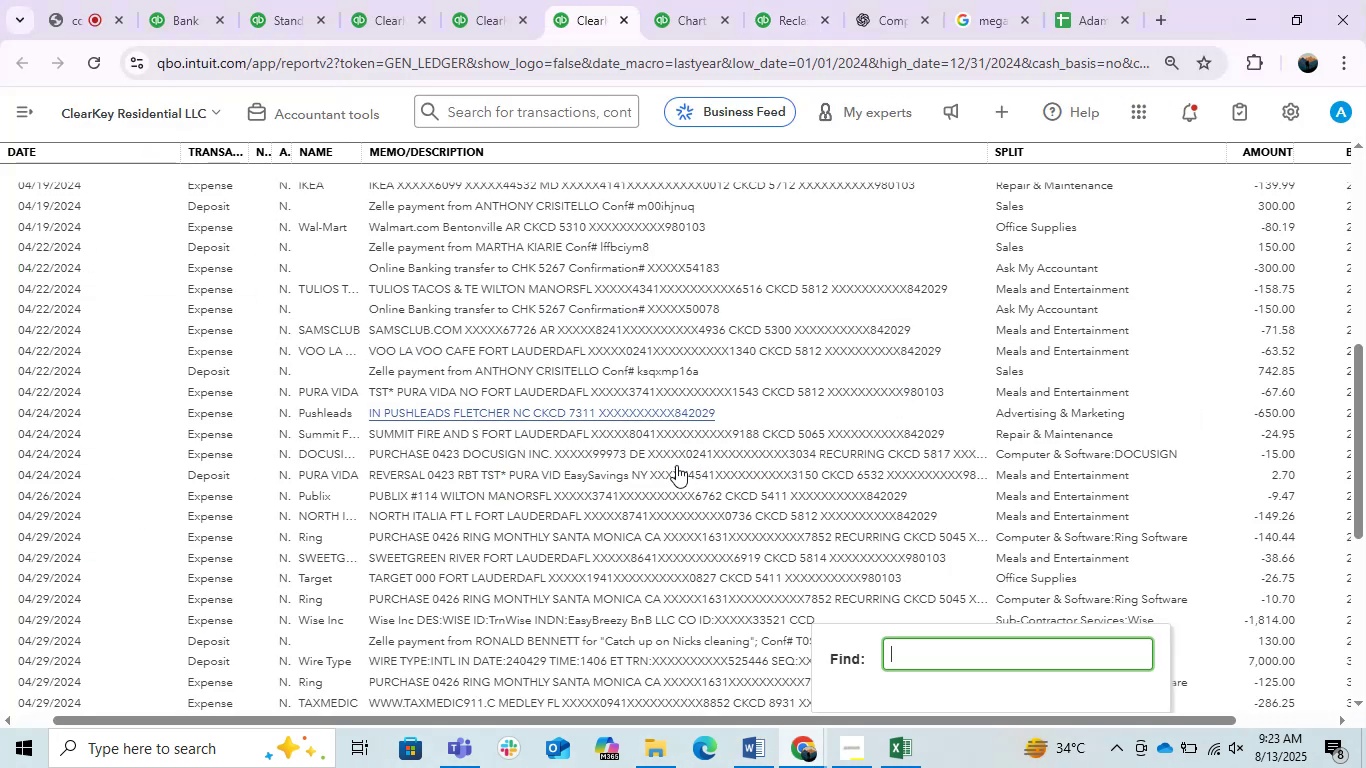 
scroll: coordinate [674, 486], scroll_direction: up, amount: 4.0
 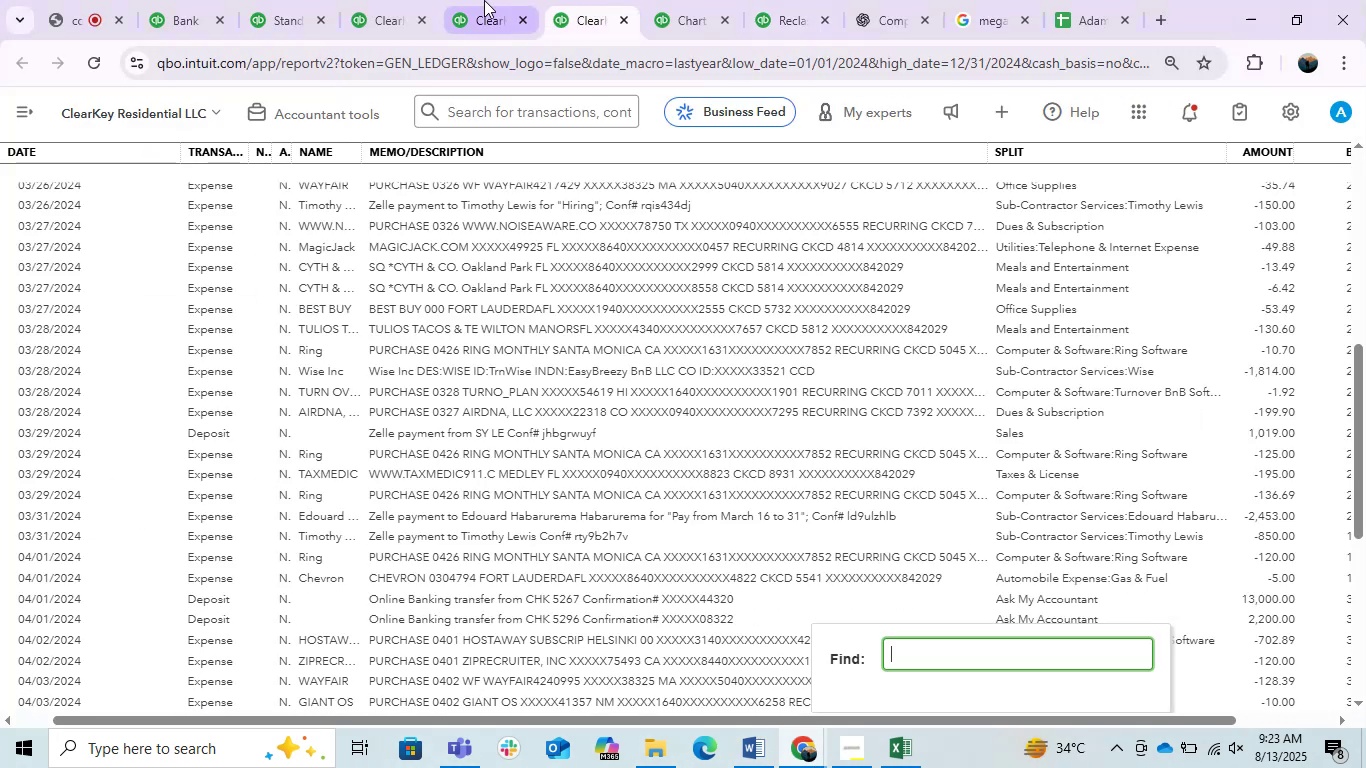 
left_click([484, 0])
 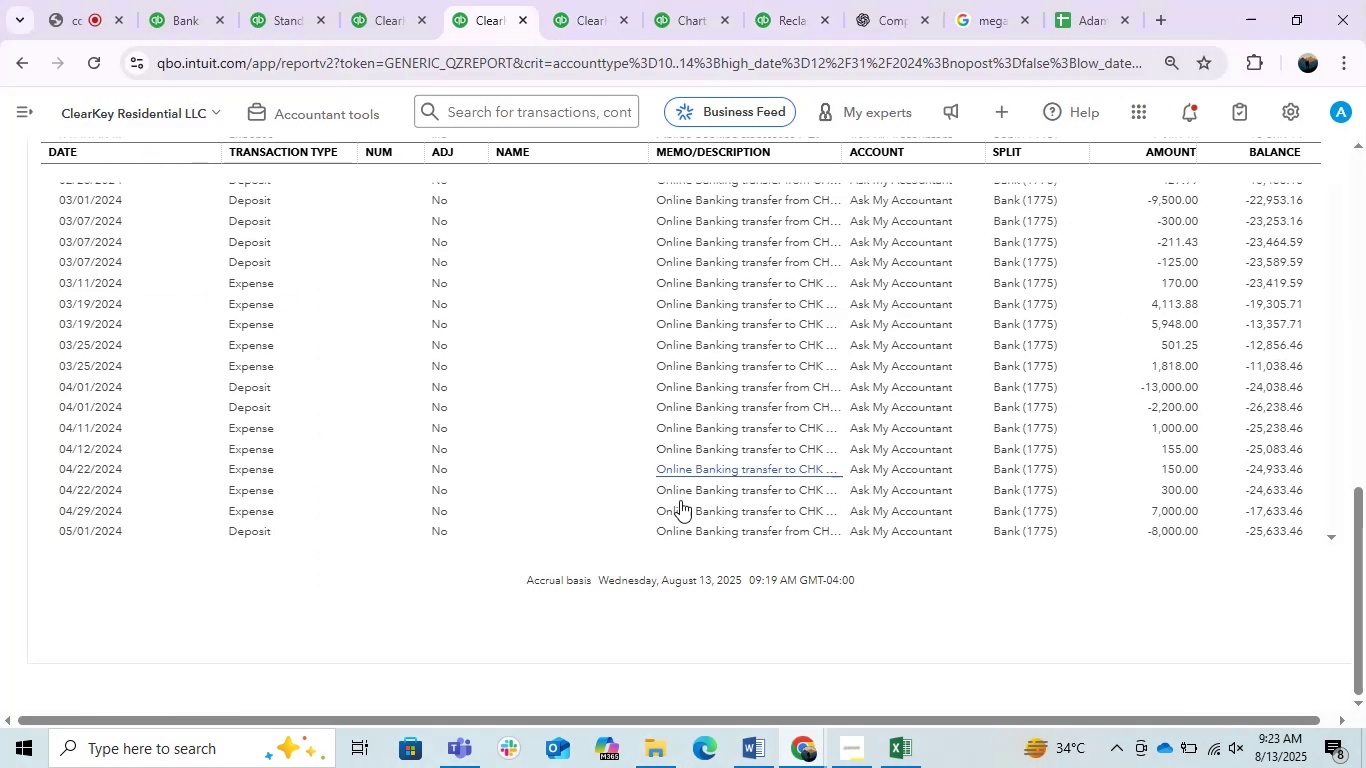 
scroll: coordinate [697, 574], scroll_direction: up, amount: 6.0
 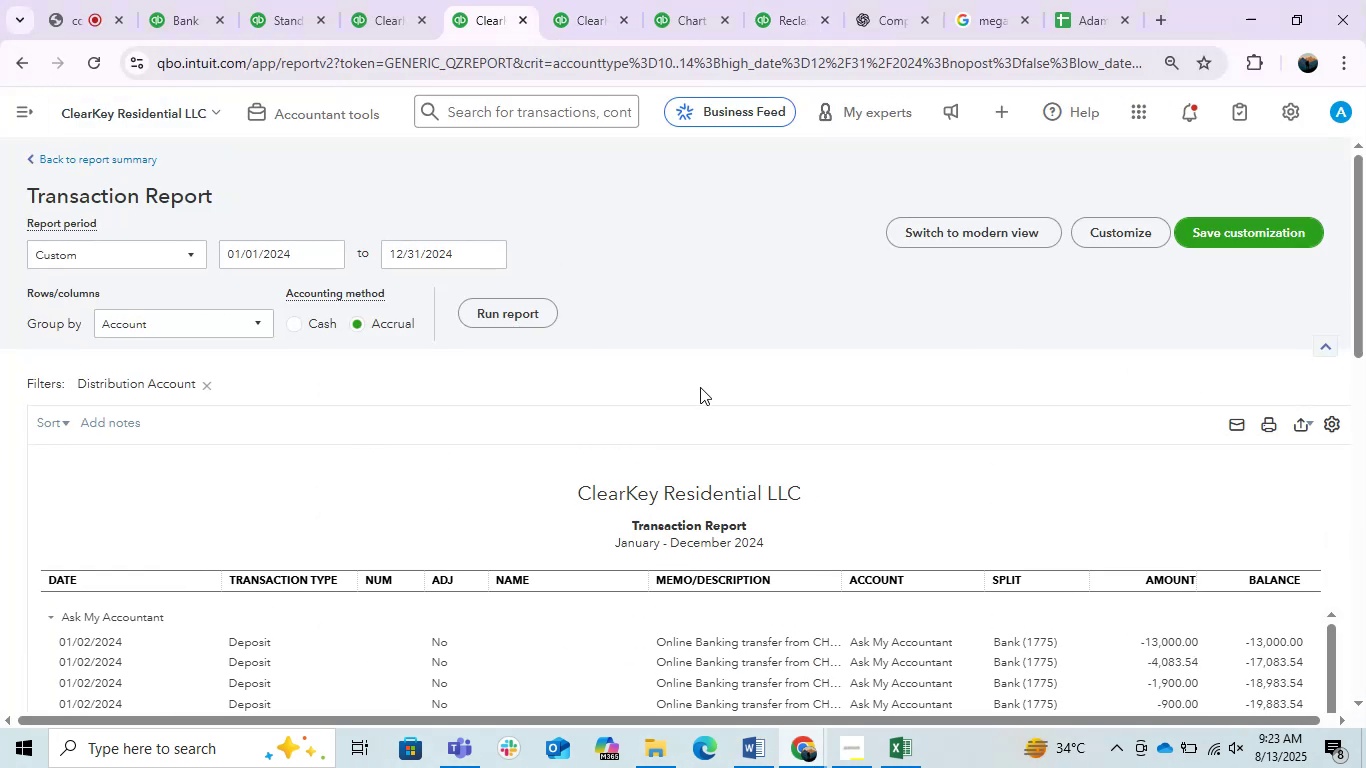 
left_click([483, 309])
 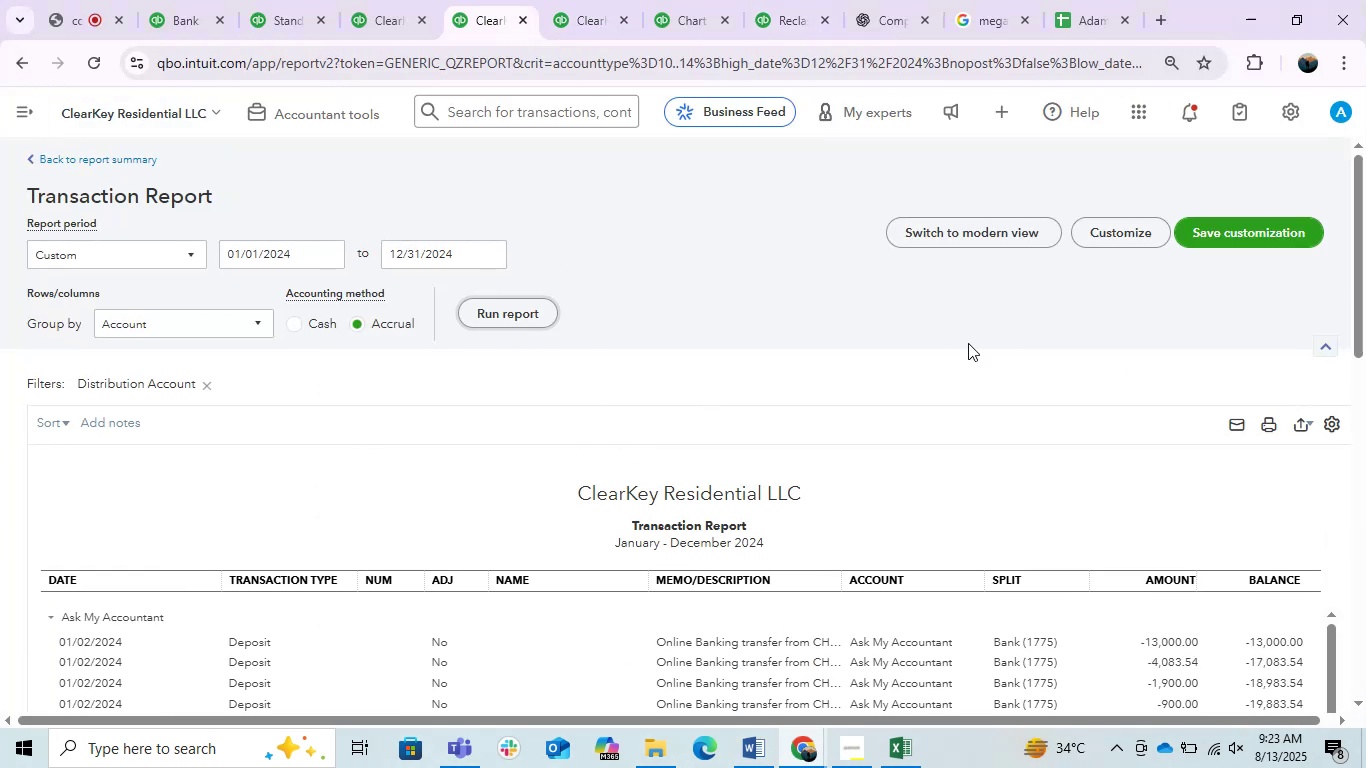 
scroll: coordinate [968, 343], scroll_direction: down, amount: 2.0
 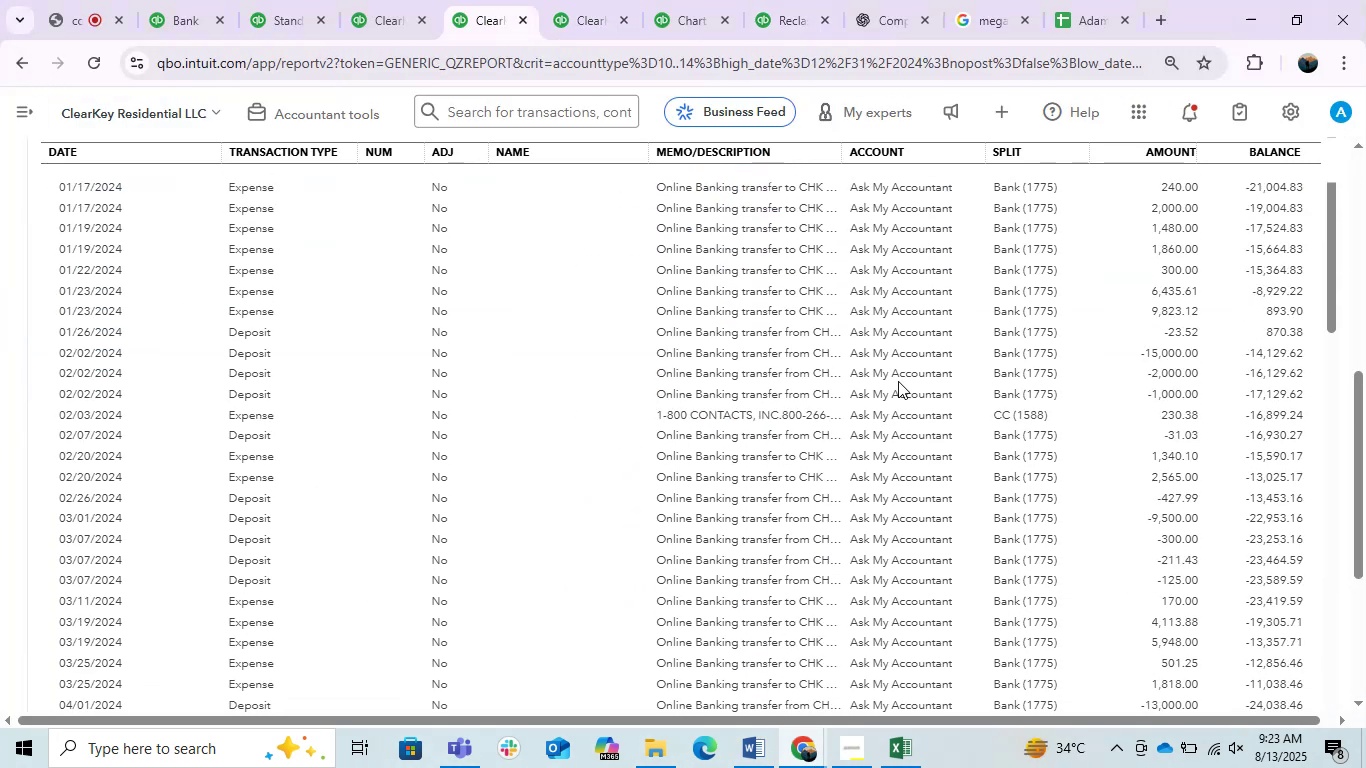 
scroll: coordinate [656, 490], scroll_direction: up, amount: 2.0
 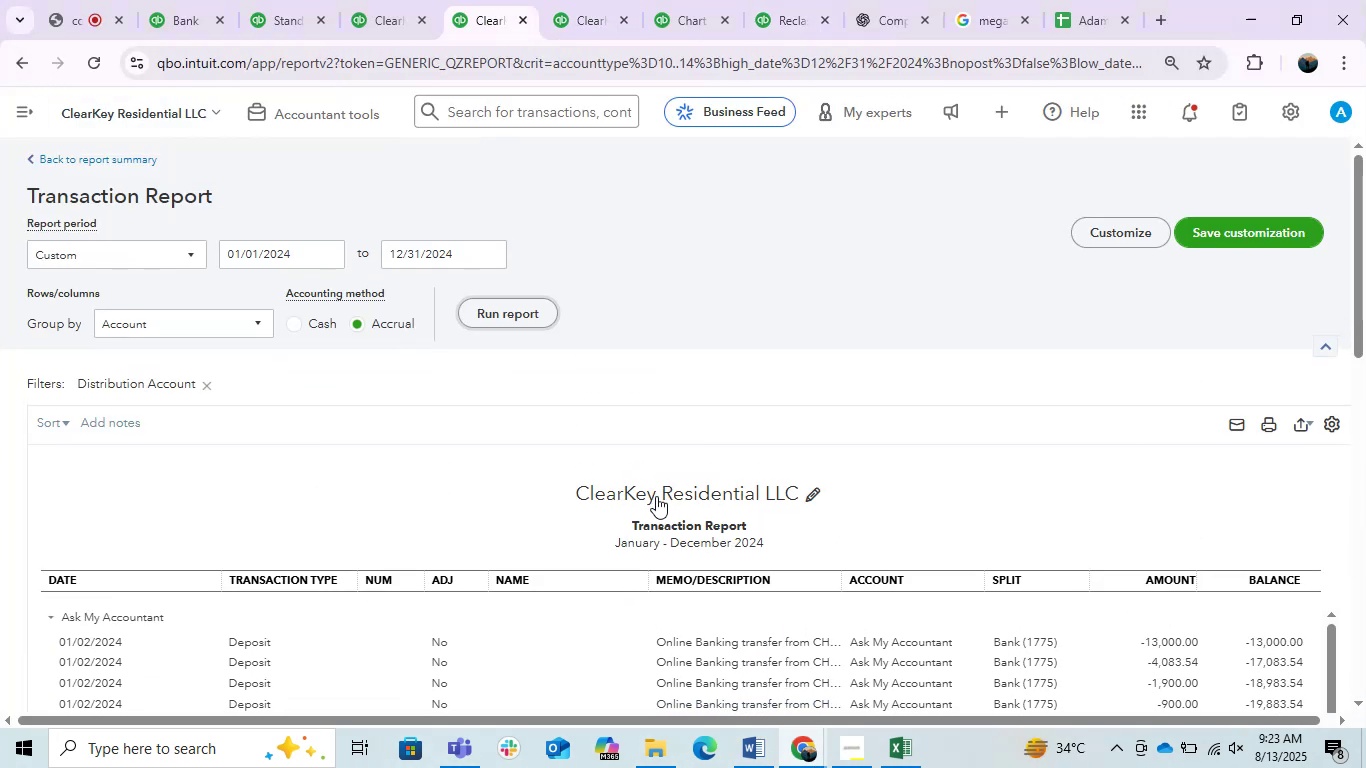 
scroll: coordinate [656, 496], scroll_direction: down, amount: 1.0
 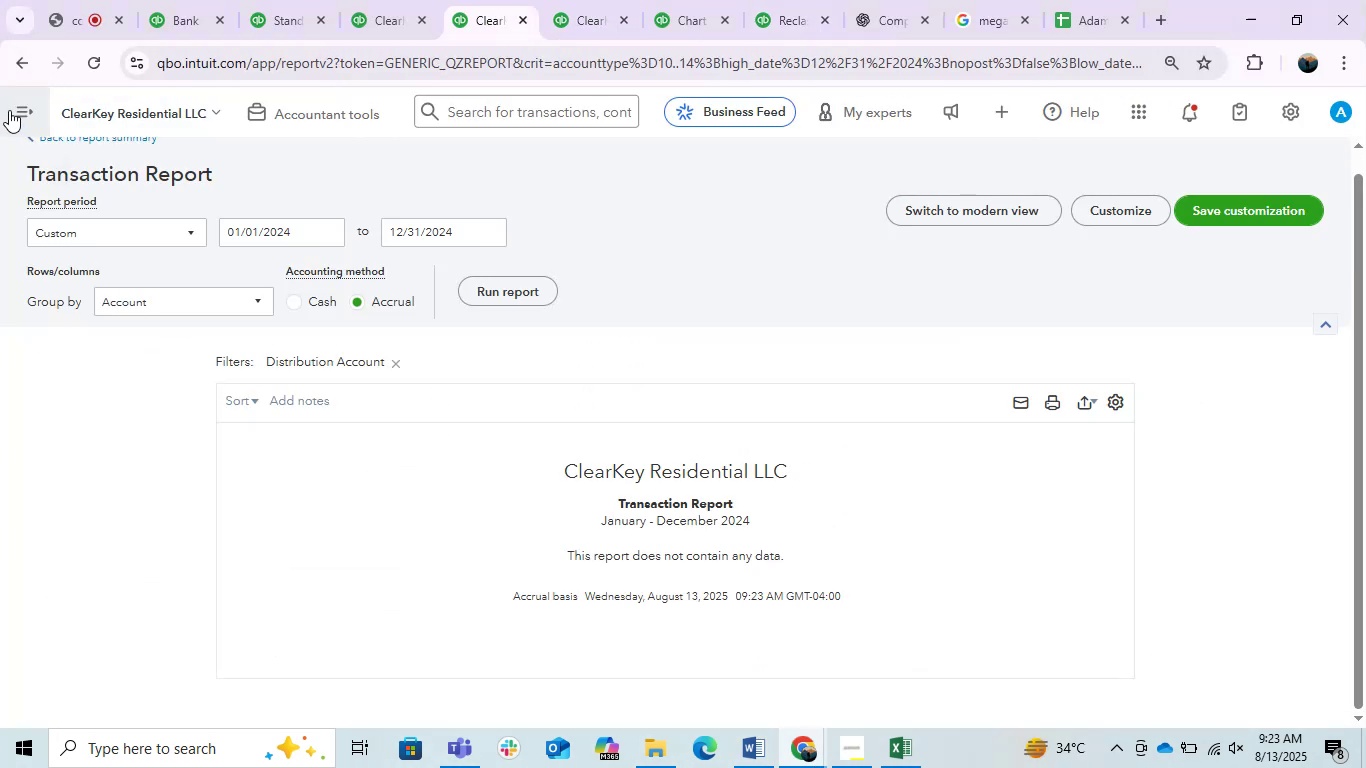 
left_click([13, 70])
 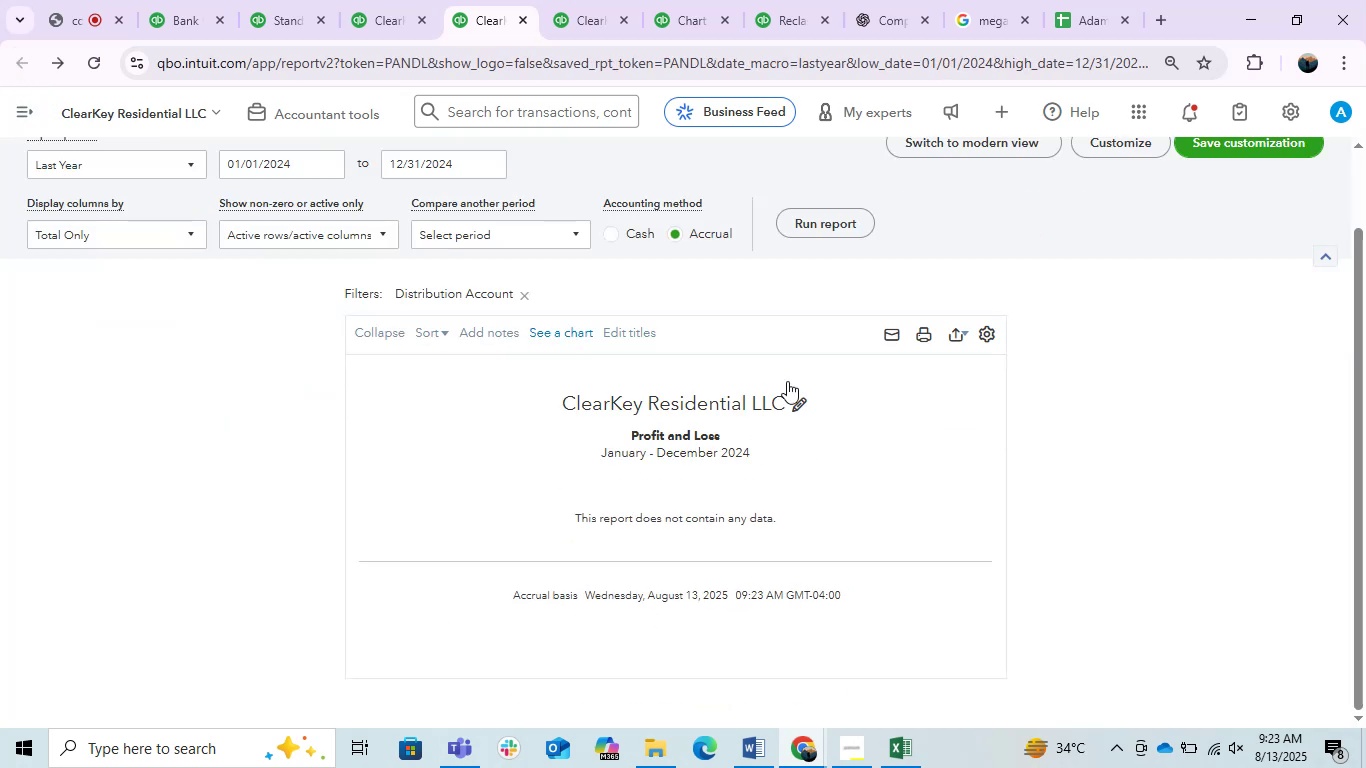 
wait(5.04)
 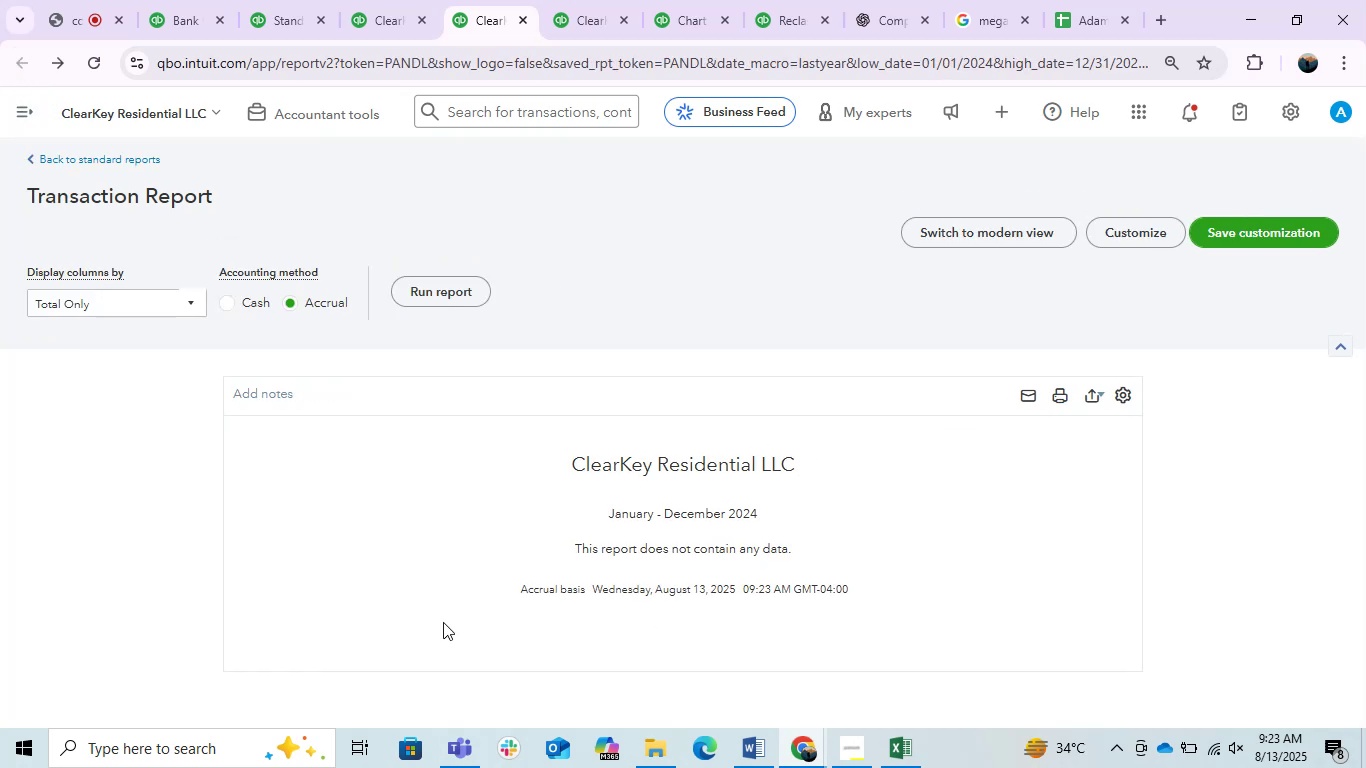 
left_click([525, 298])
 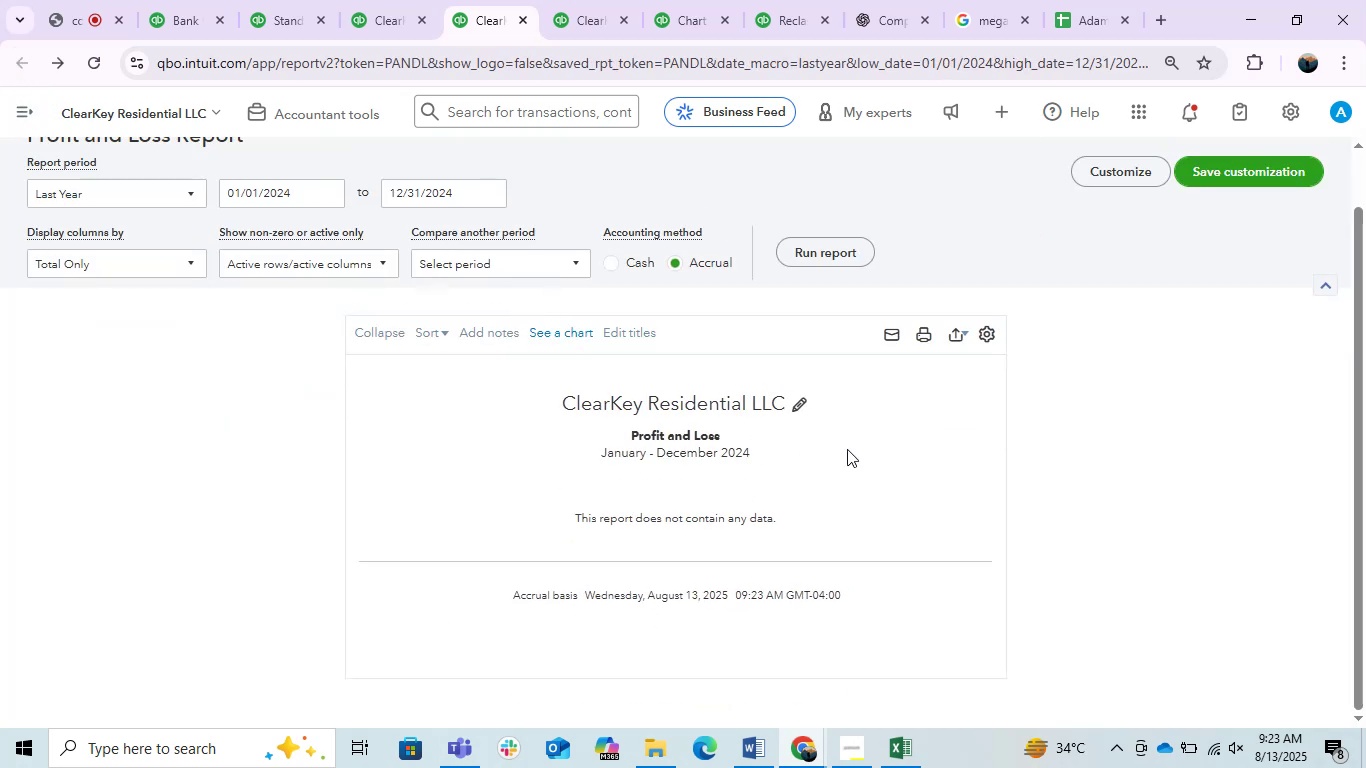 
scroll: coordinate [845, 429], scroll_direction: down, amount: 8.0
 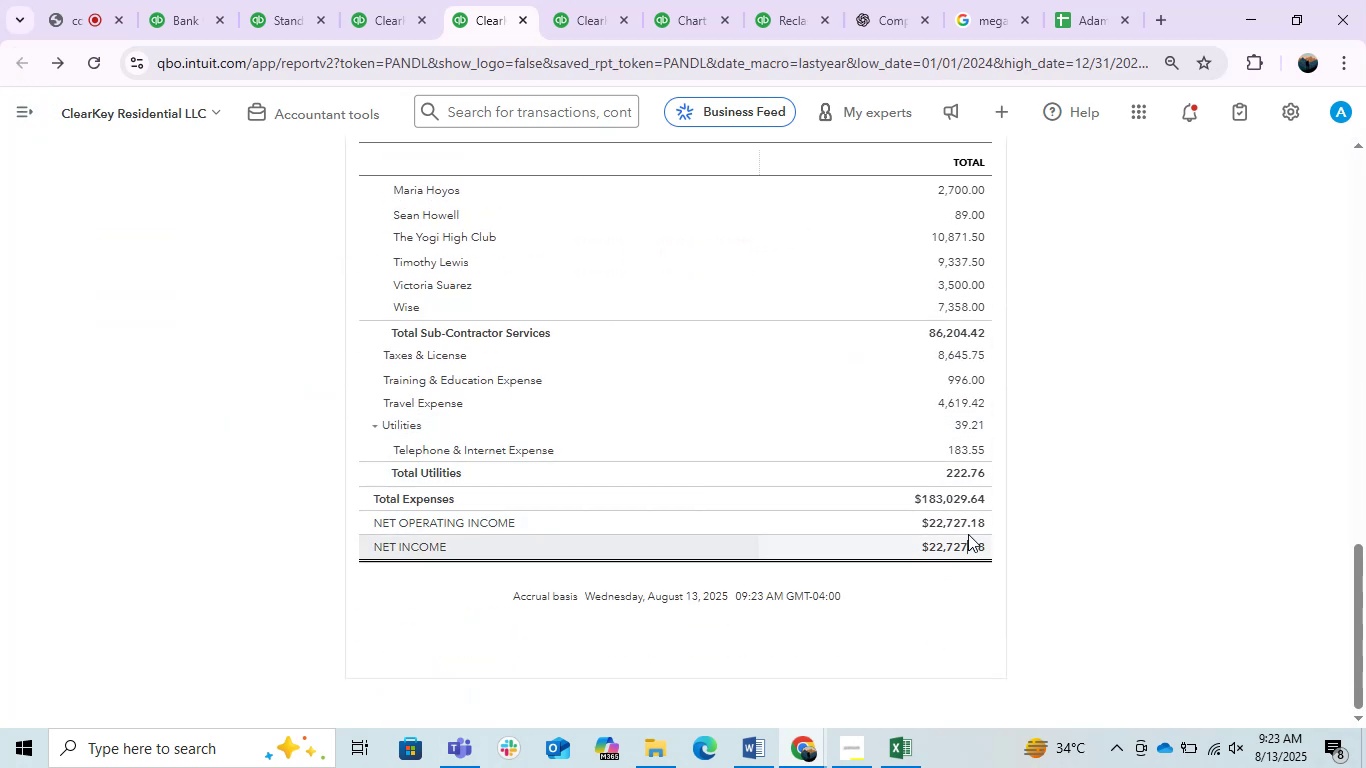 
double_click([951, 544])
 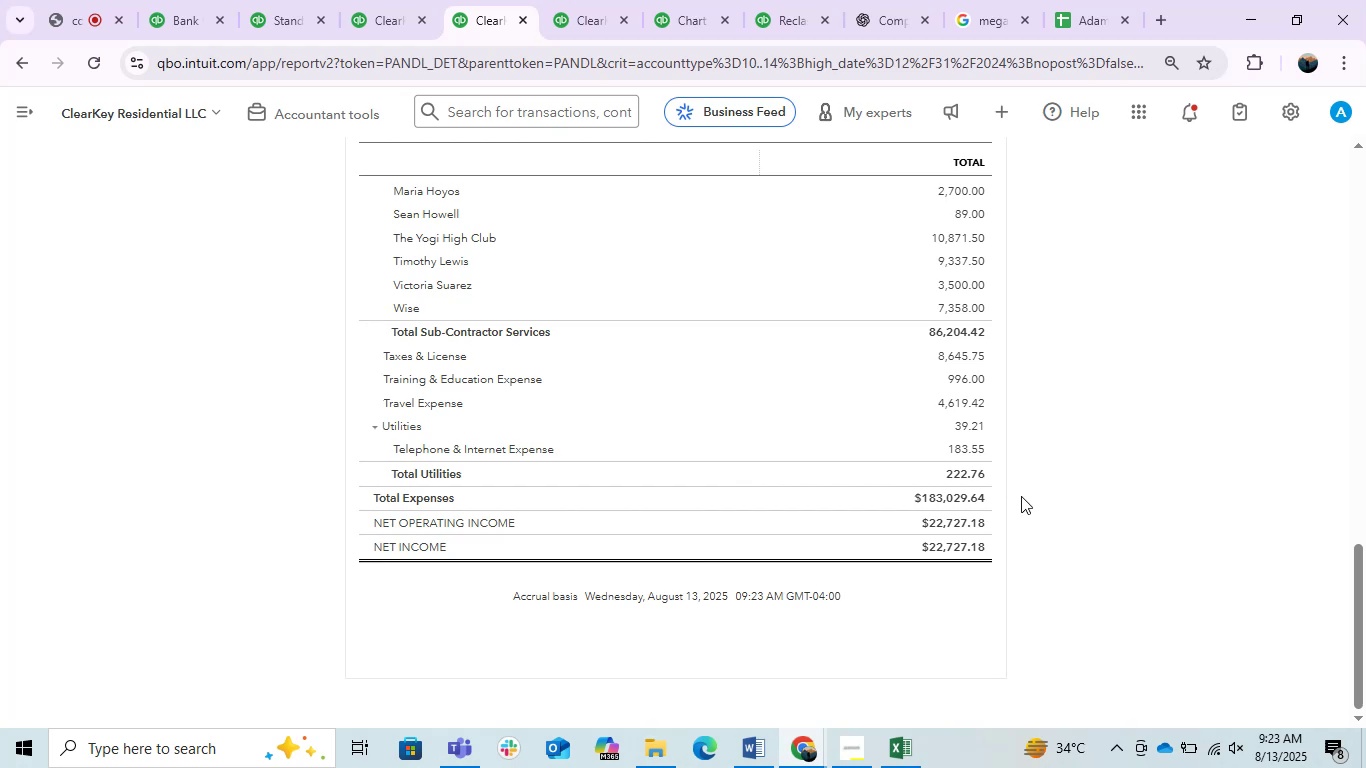 
wait(5.38)
 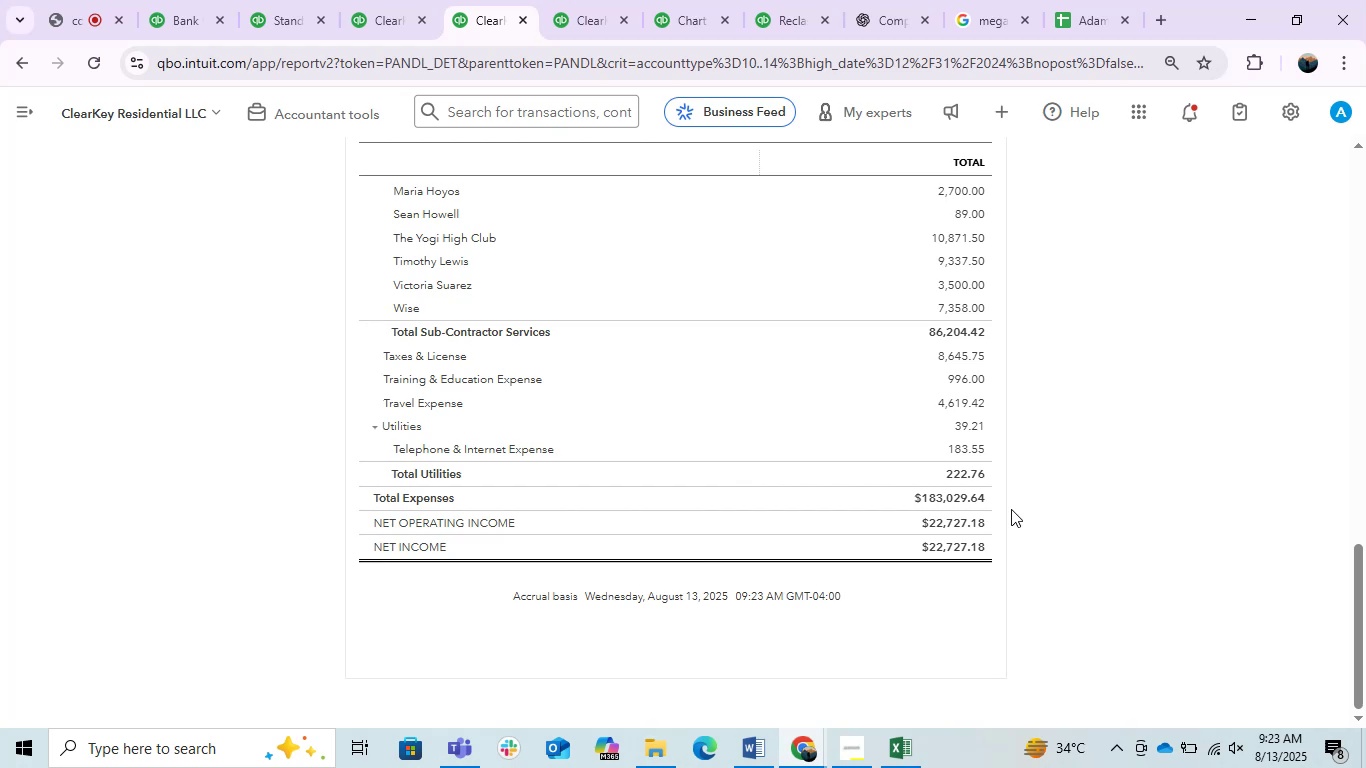 
scroll: coordinate [992, 582], scroll_direction: down, amount: 4.0
 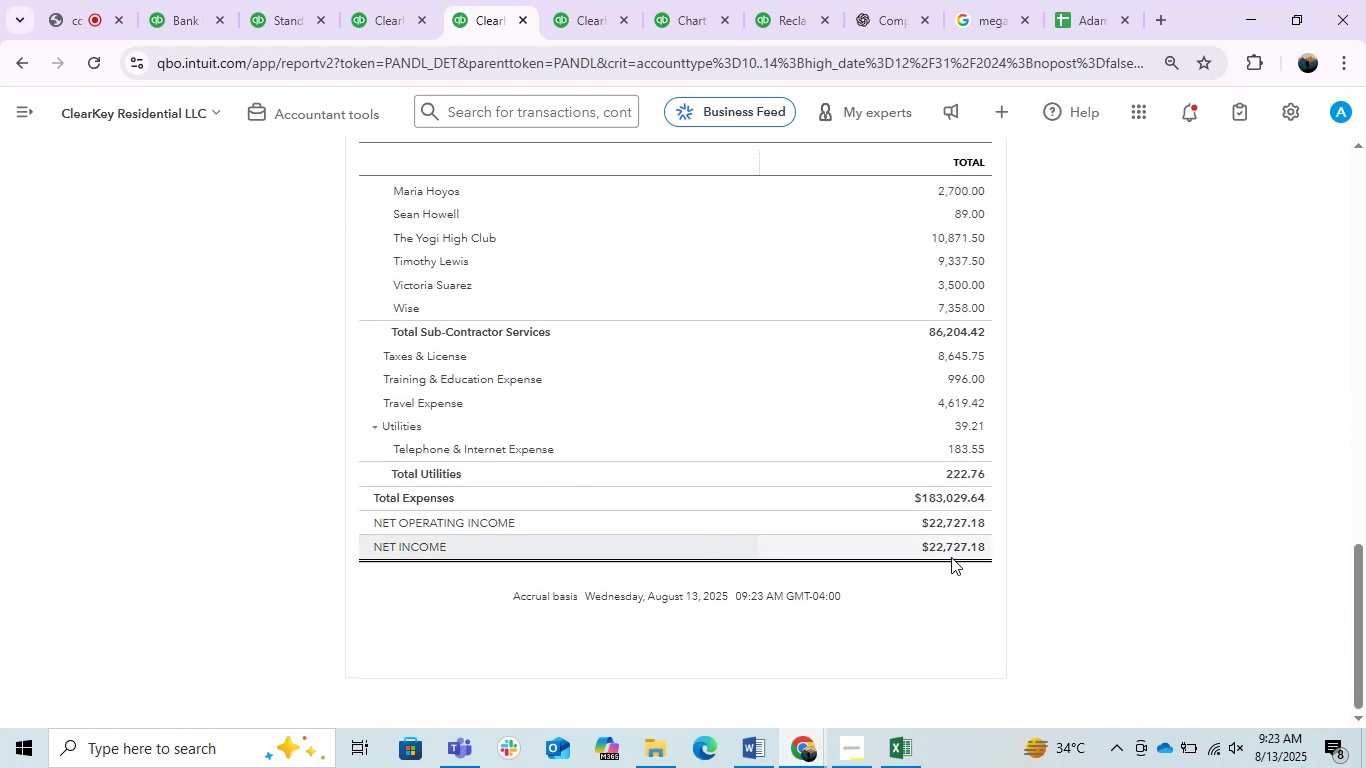 
left_click([942, 551])
 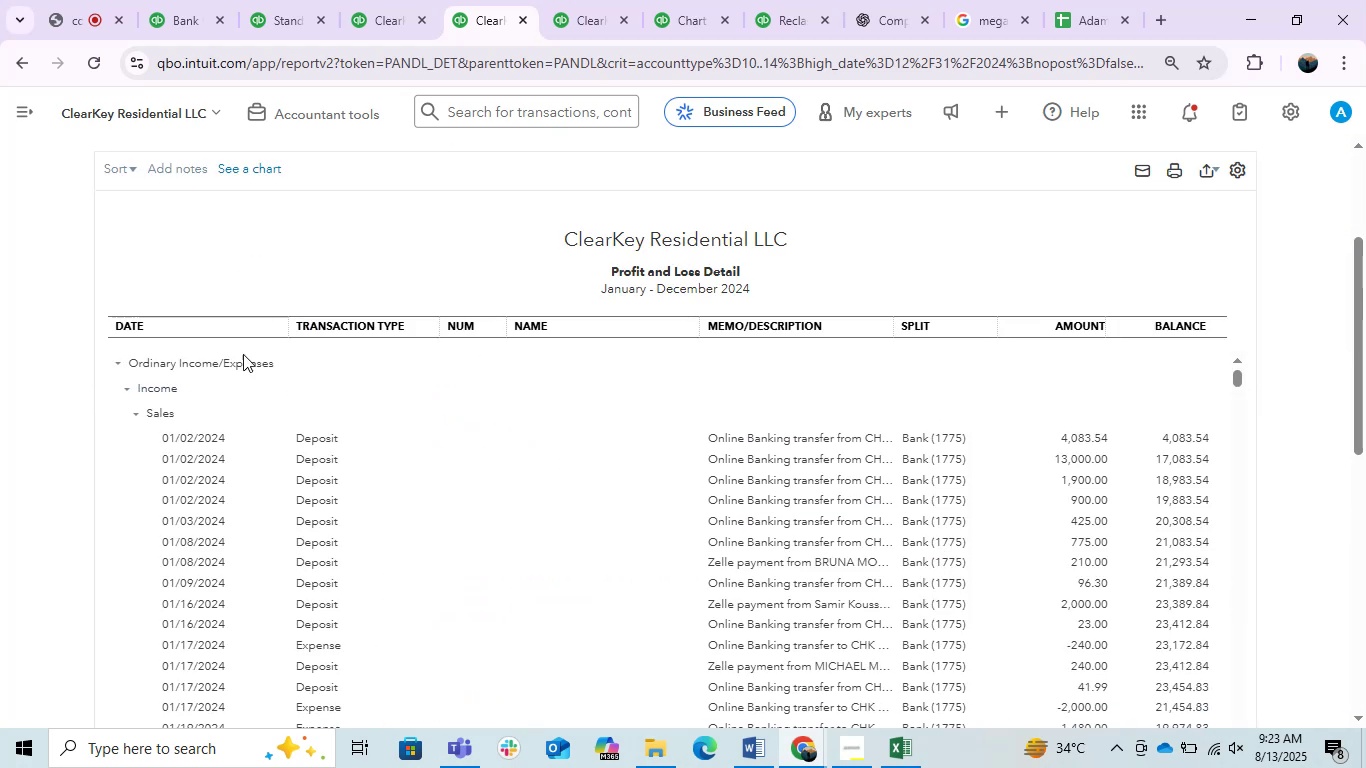 
left_click([119, 169])
 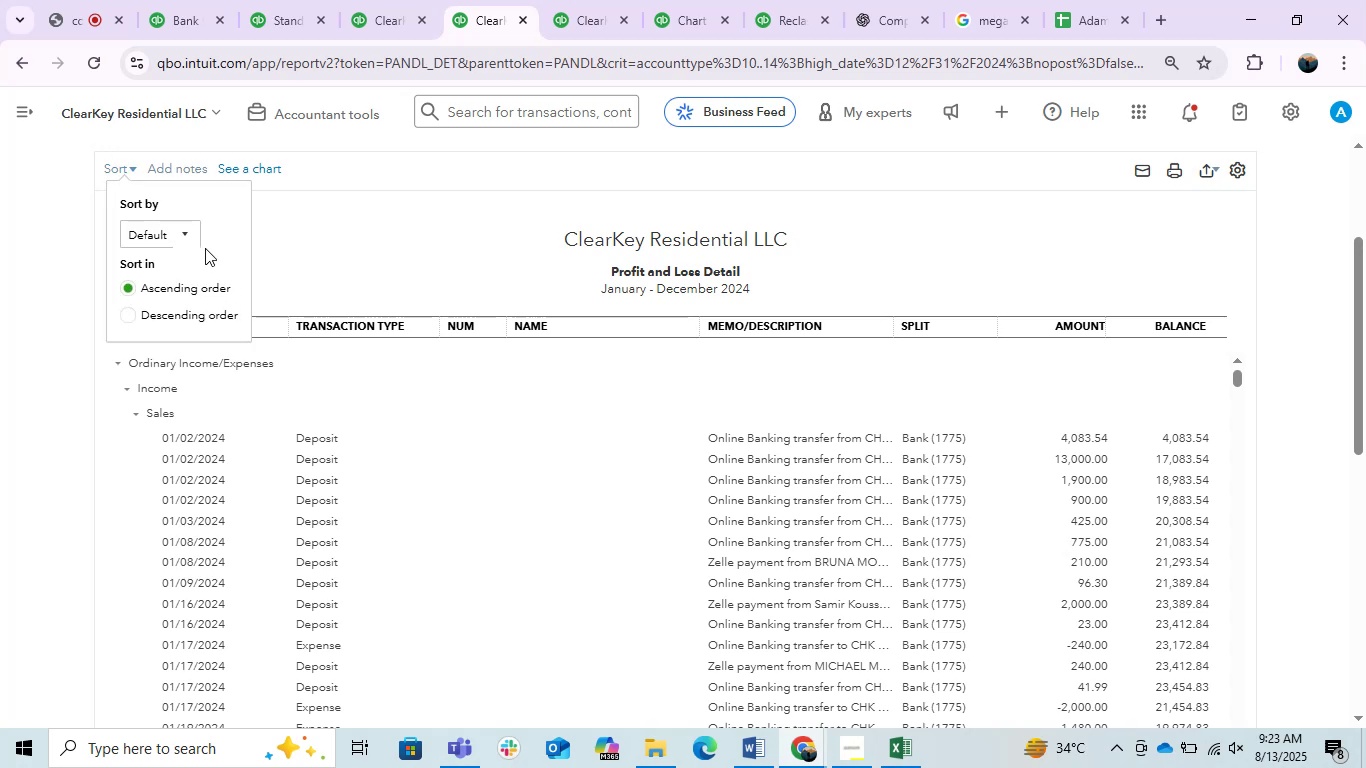 
left_click([163, 241])
 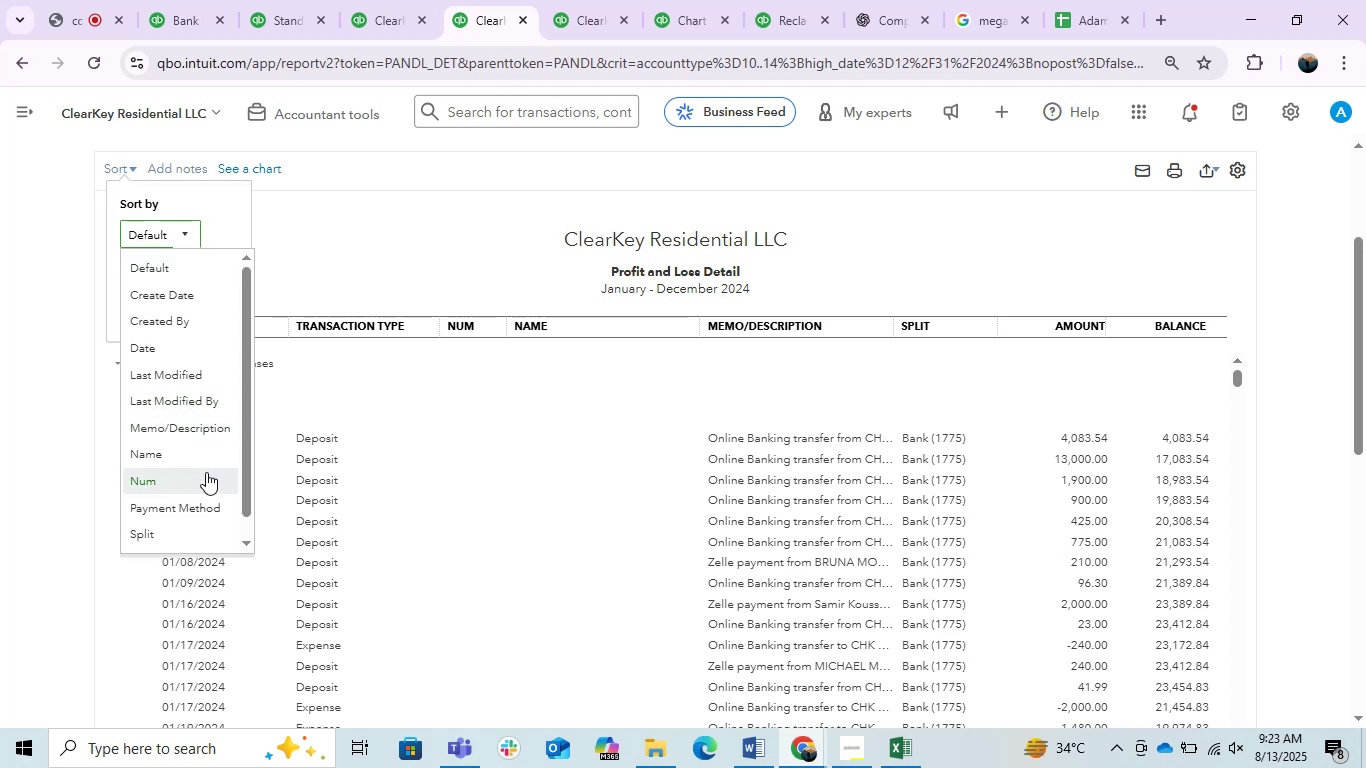 
left_click([204, 427])
 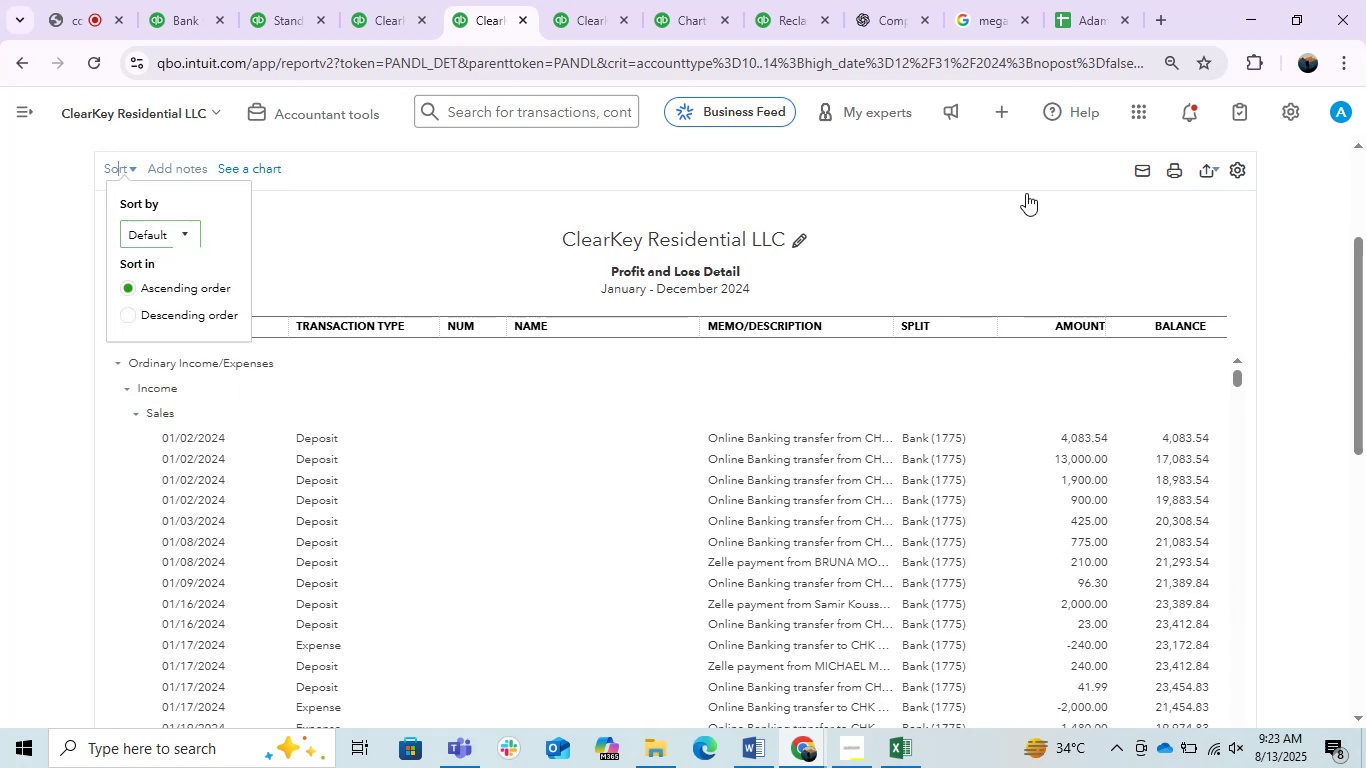 
scroll: coordinate [971, 325], scroll_direction: up, amount: 3.0
 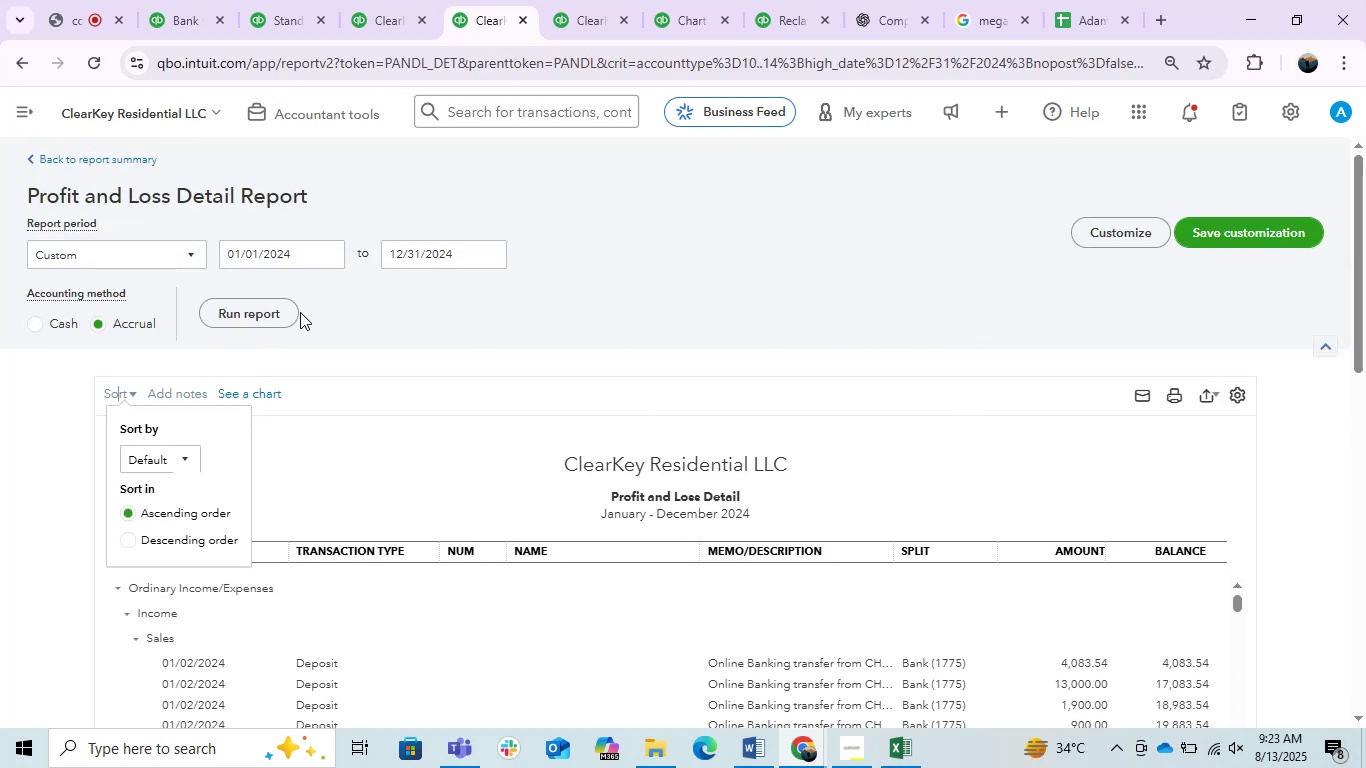 
double_click([292, 311])
 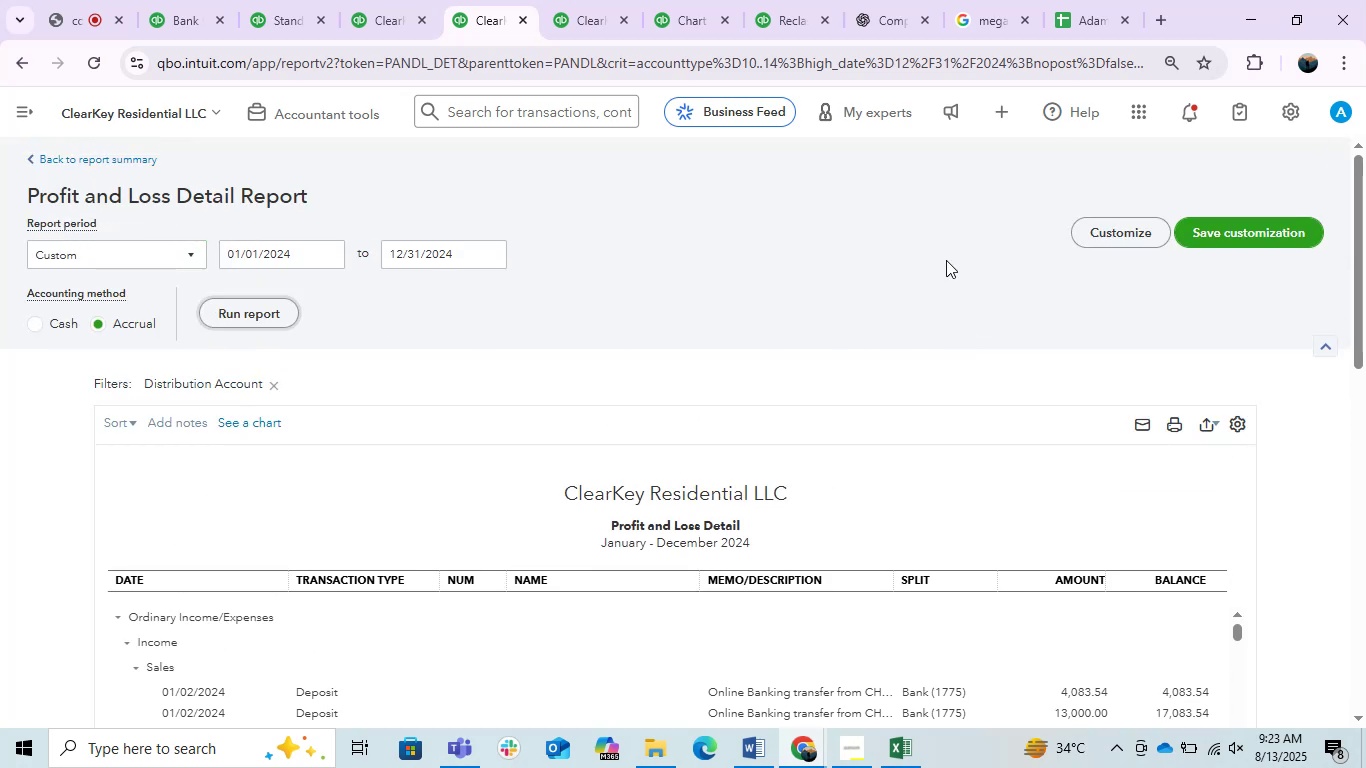 
scroll: coordinate [946, 260], scroll_direction: down, amount: 1.0
 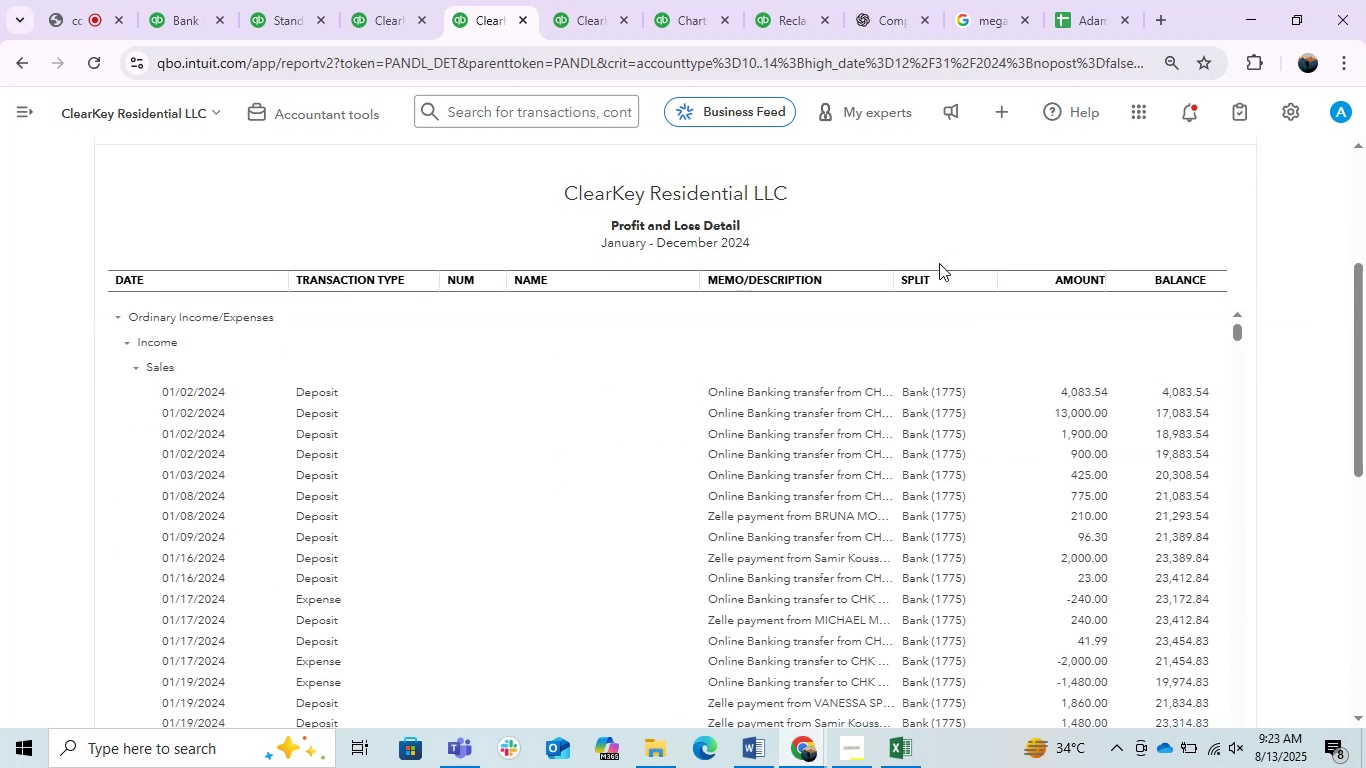 
scroll: coordinate [536, 494], scroll_direction: up, amount: 1.0
 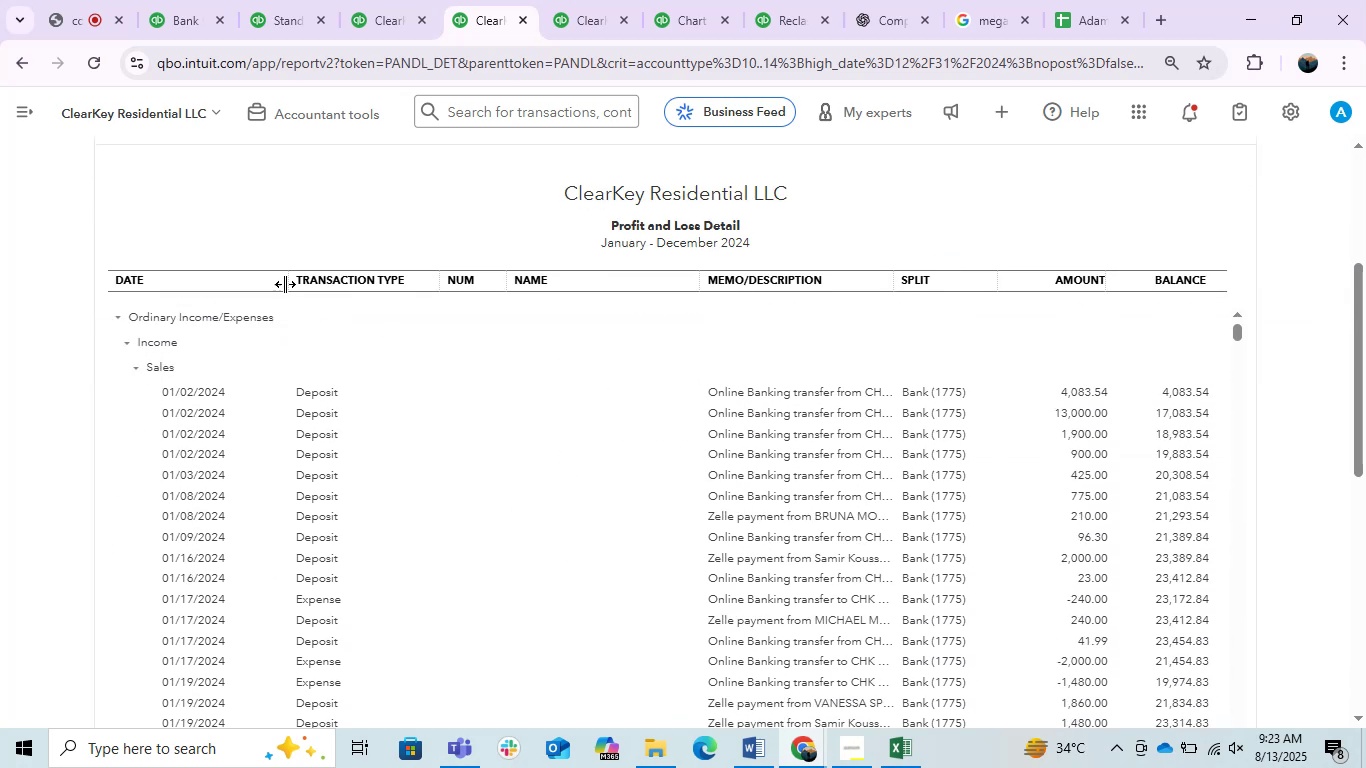 
left_click_drag(start_coordinate=[285, 278], to_coordinate=[243, 299])
 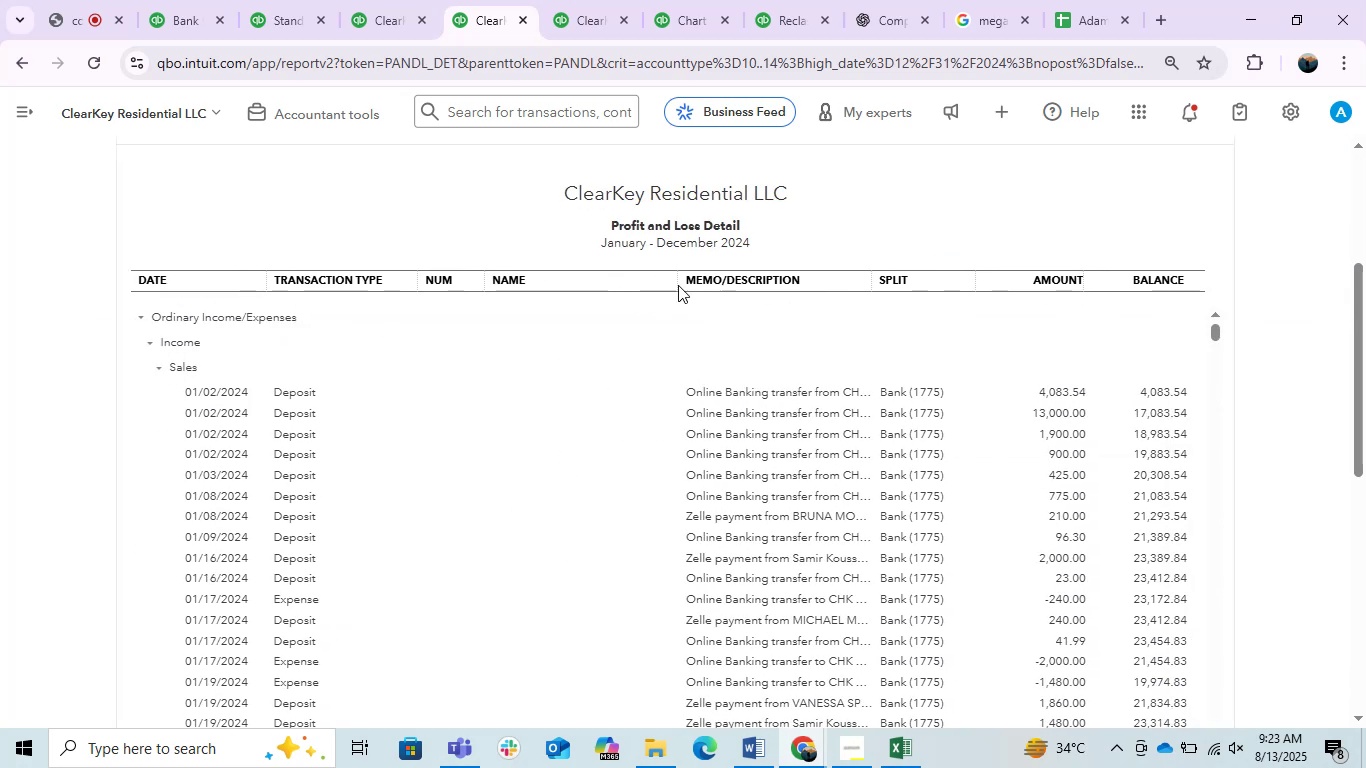 
left_click_drag(start_coordinate=[674, 283], to_coordinate=[549, 296])
 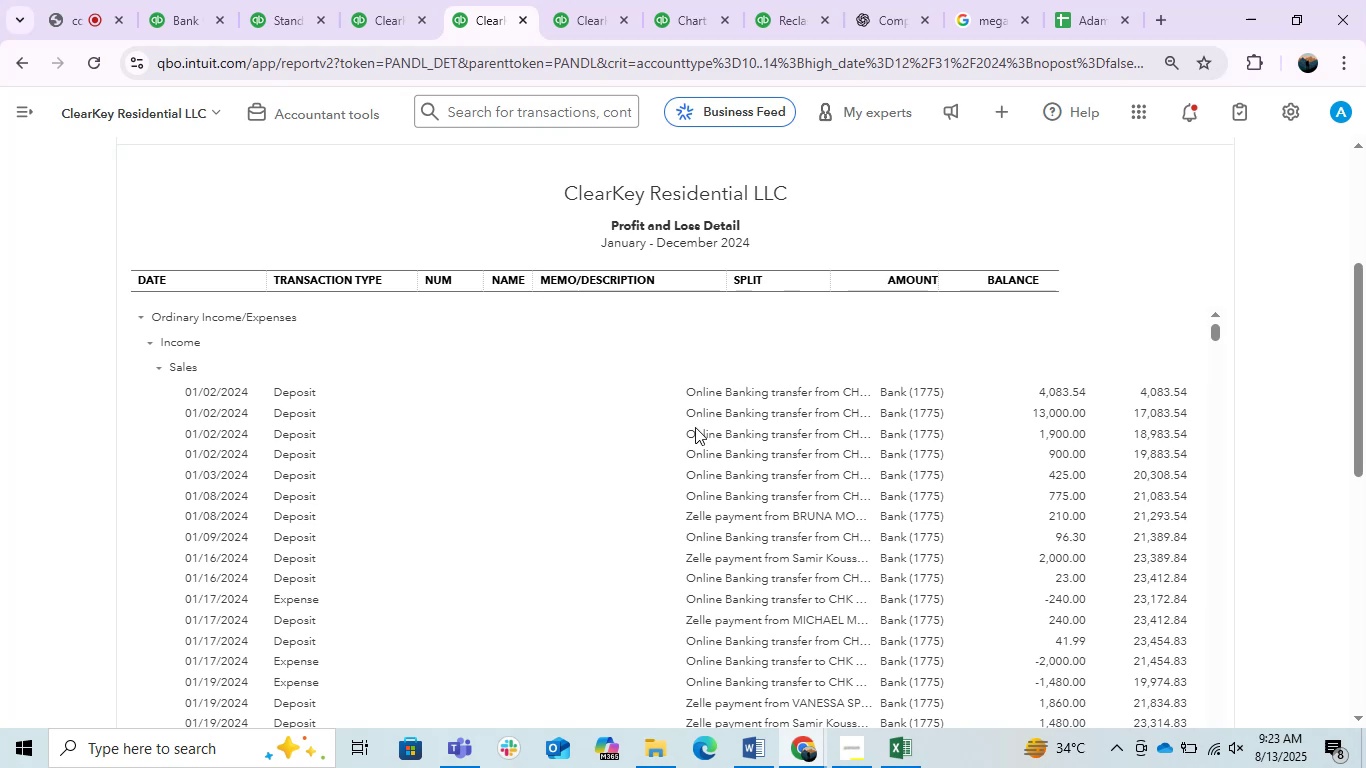 
scroll: coordinate [777, 450], scroll_direction: down, amount: 3.0
 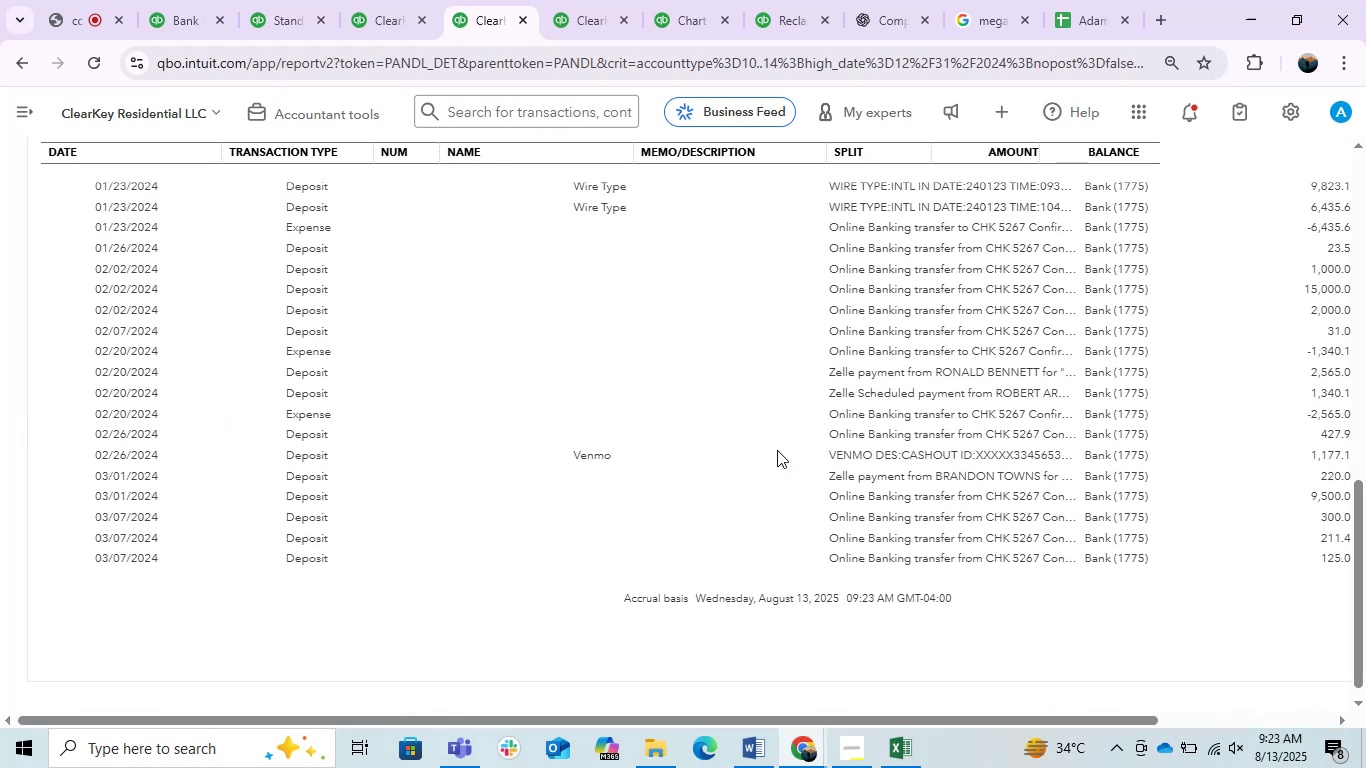 
scroll: coordinate [777, 450], scroll_direction: up, amount: 3.0
 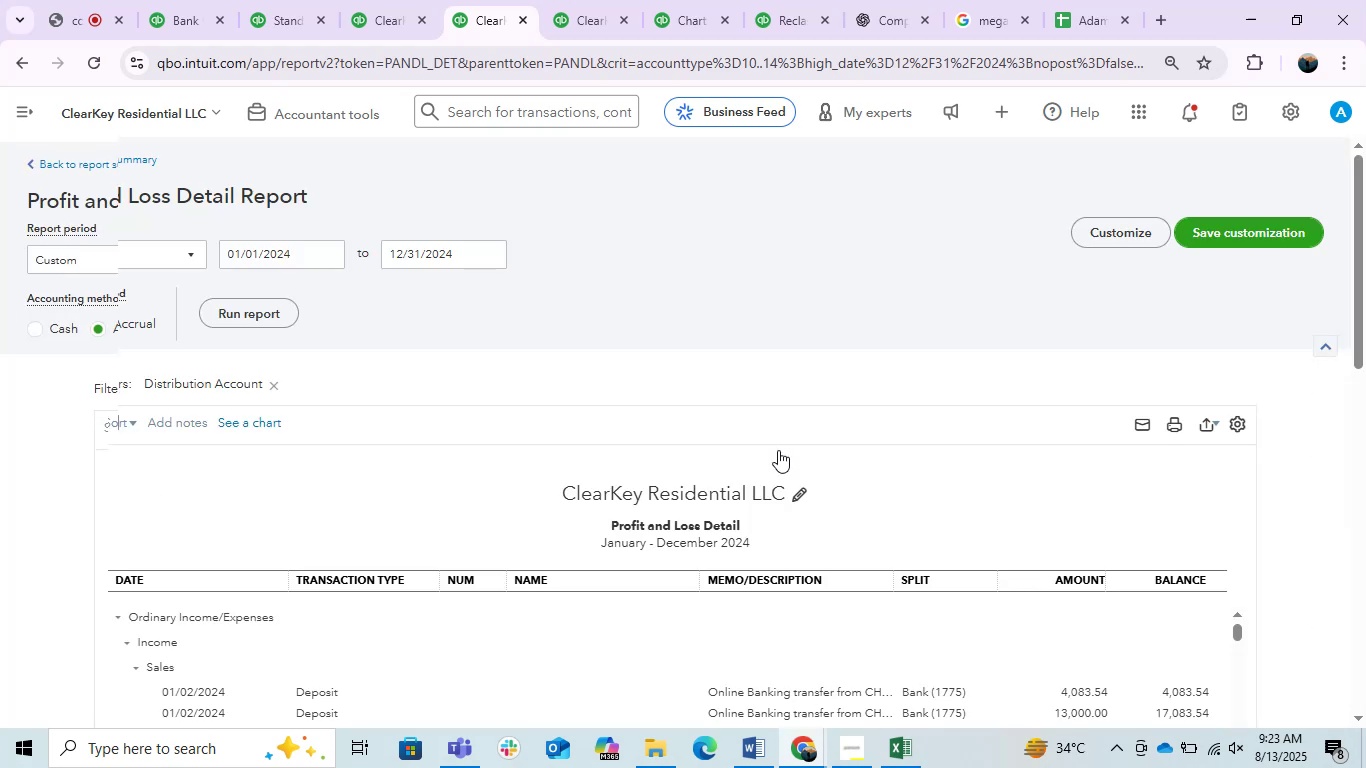 
scroll: coordinate [778, 450], scroll_direction: down, amount: 2.0
 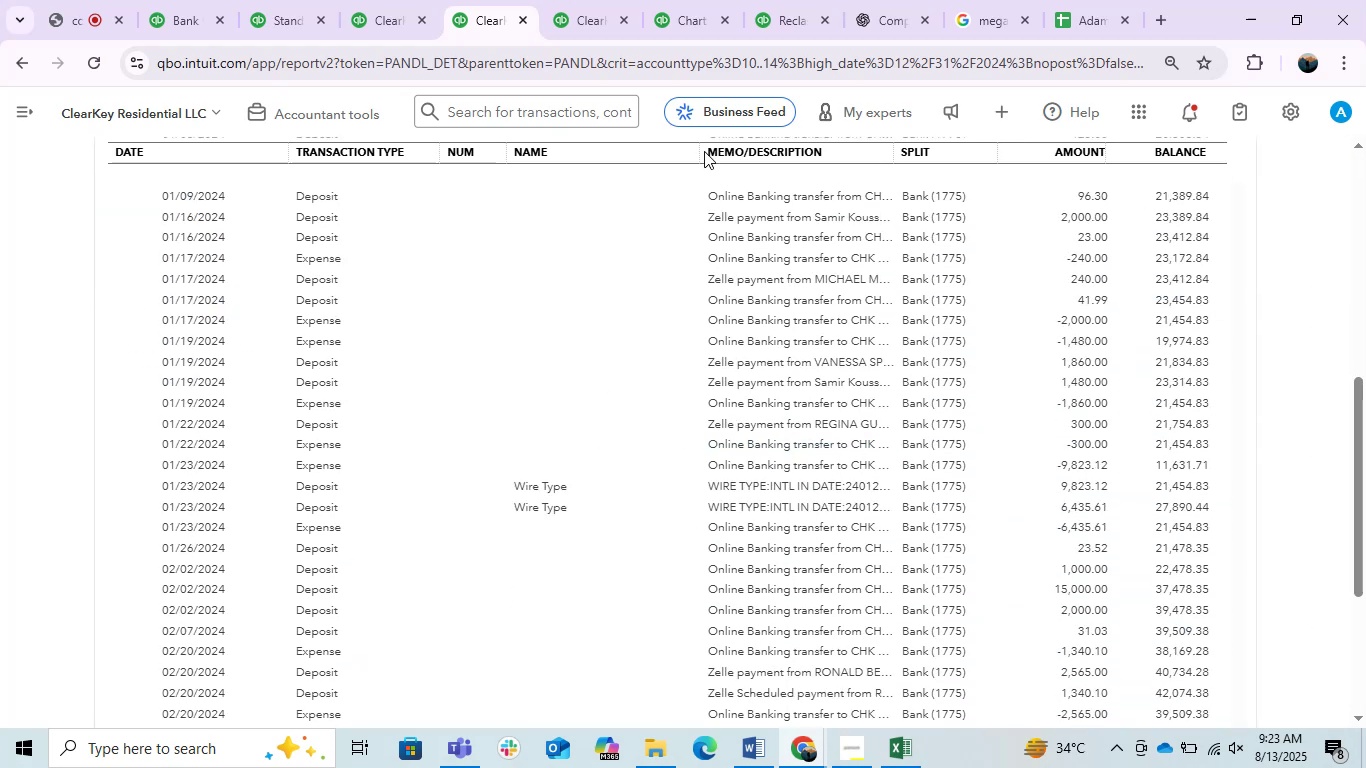 
left_click_drag(start_coordinate=[692, 151], to_coordinate=[571, 152])
 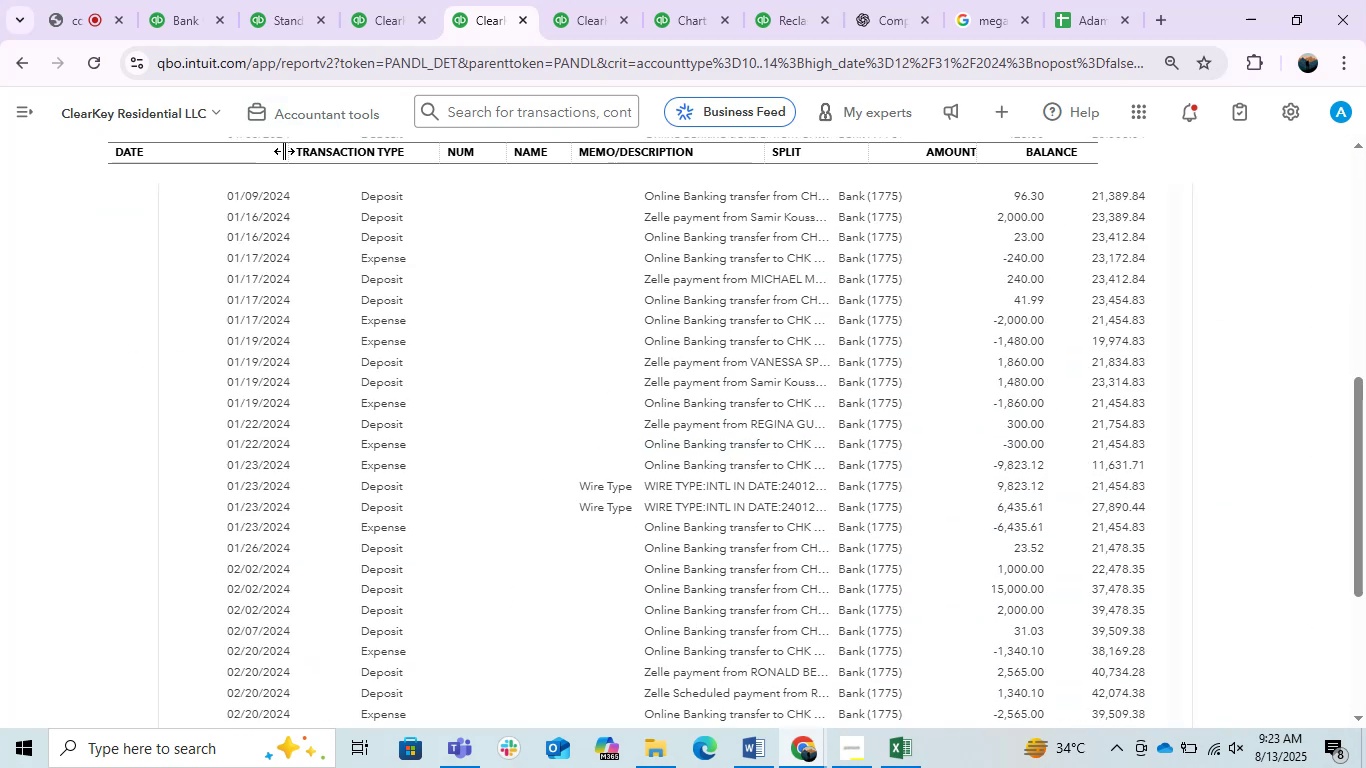 
left_click([276, 151])
 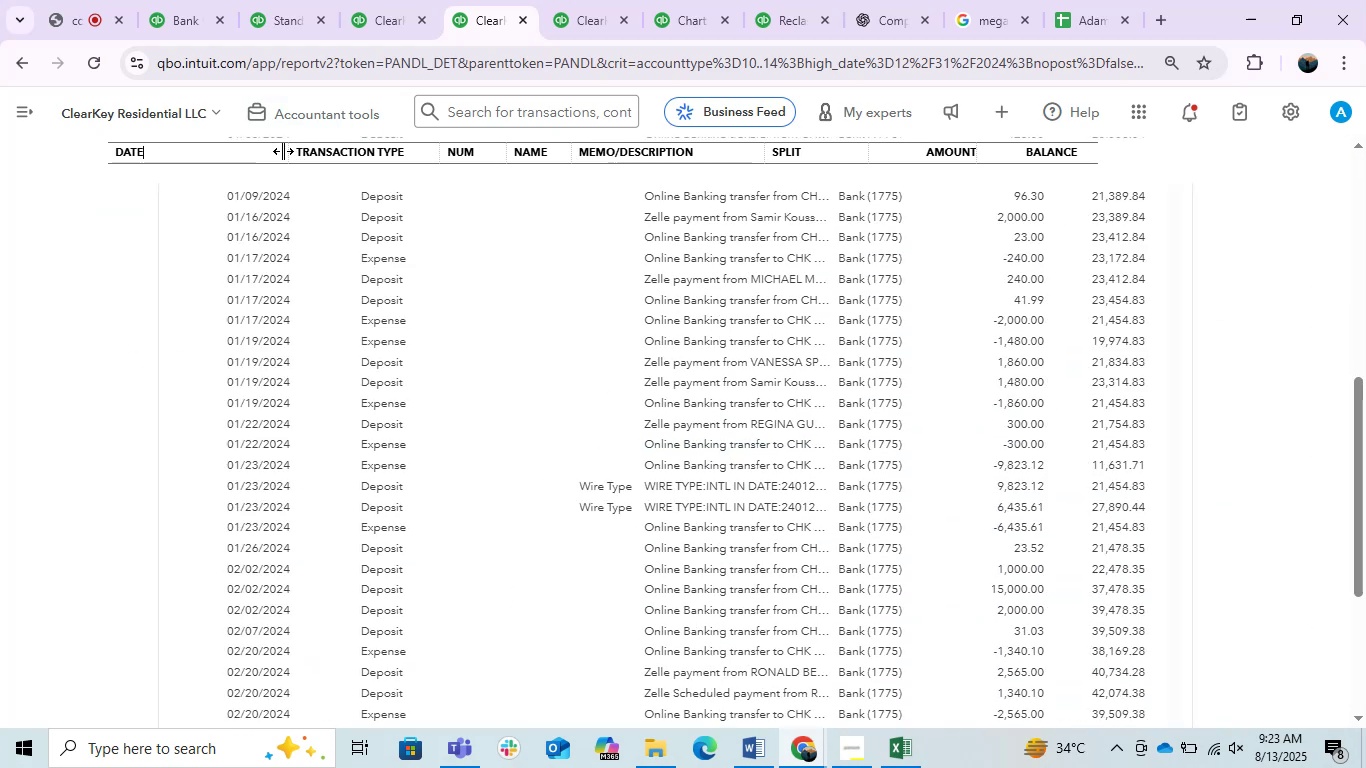 
left_click_drag(start_coordinate=[283, 151], to_coordinate=[173, 149])
 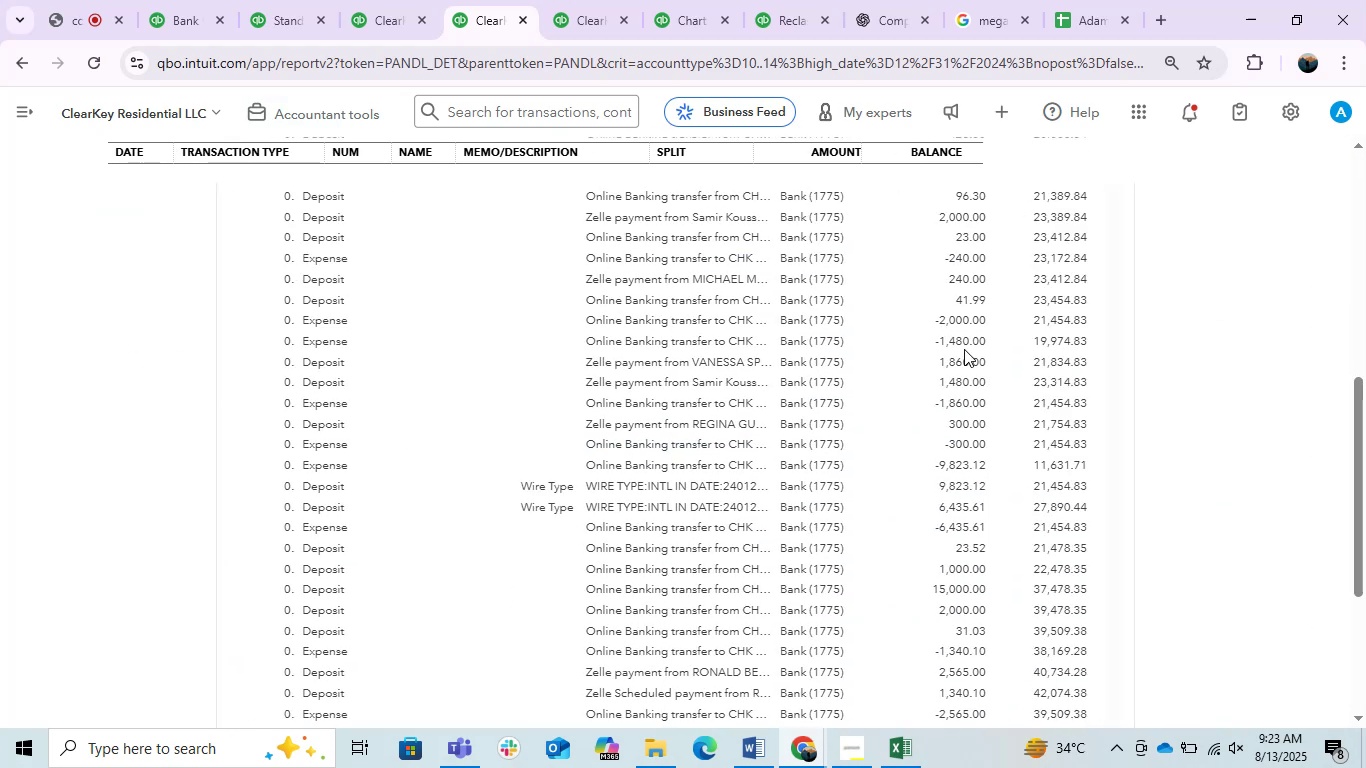 
scroll: coordinate [989, 371], scroll_direction: up, amount: 2.0
 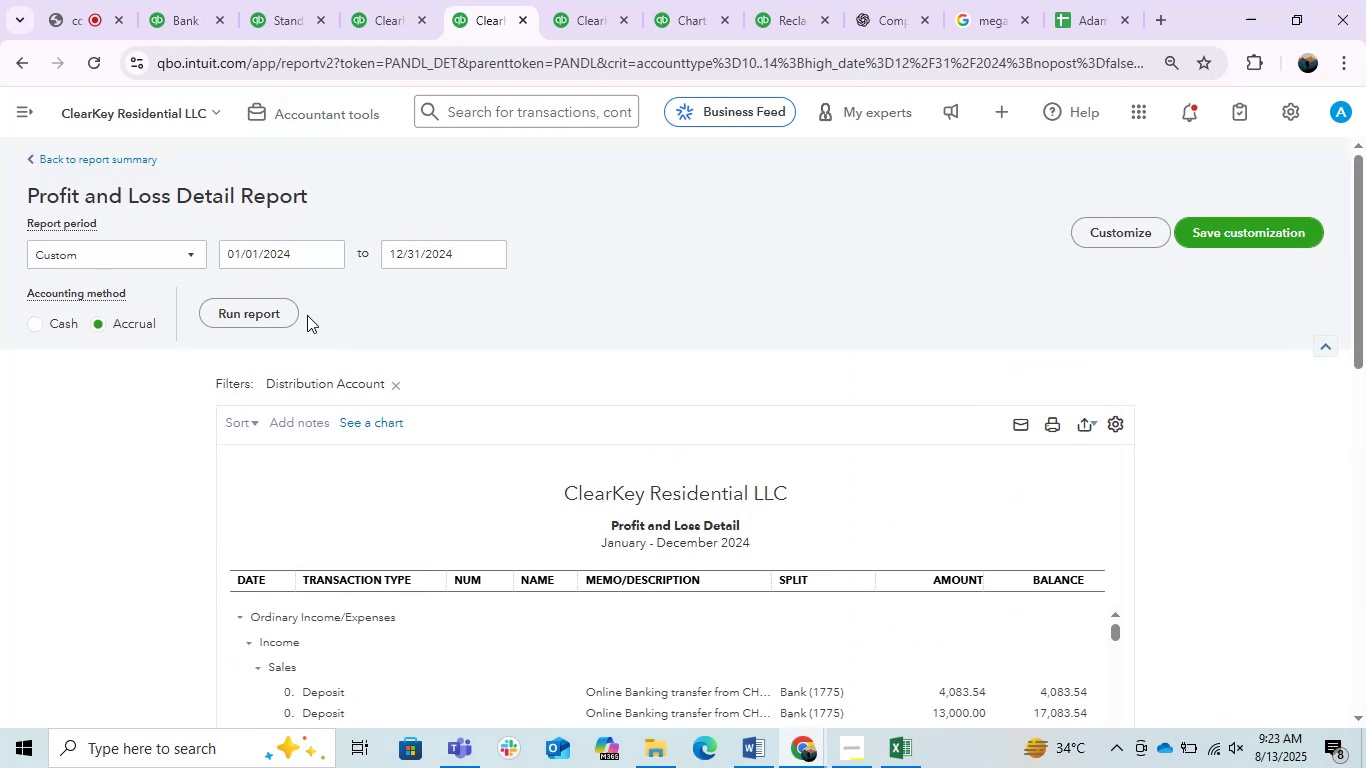 
left_click([266, 309])
 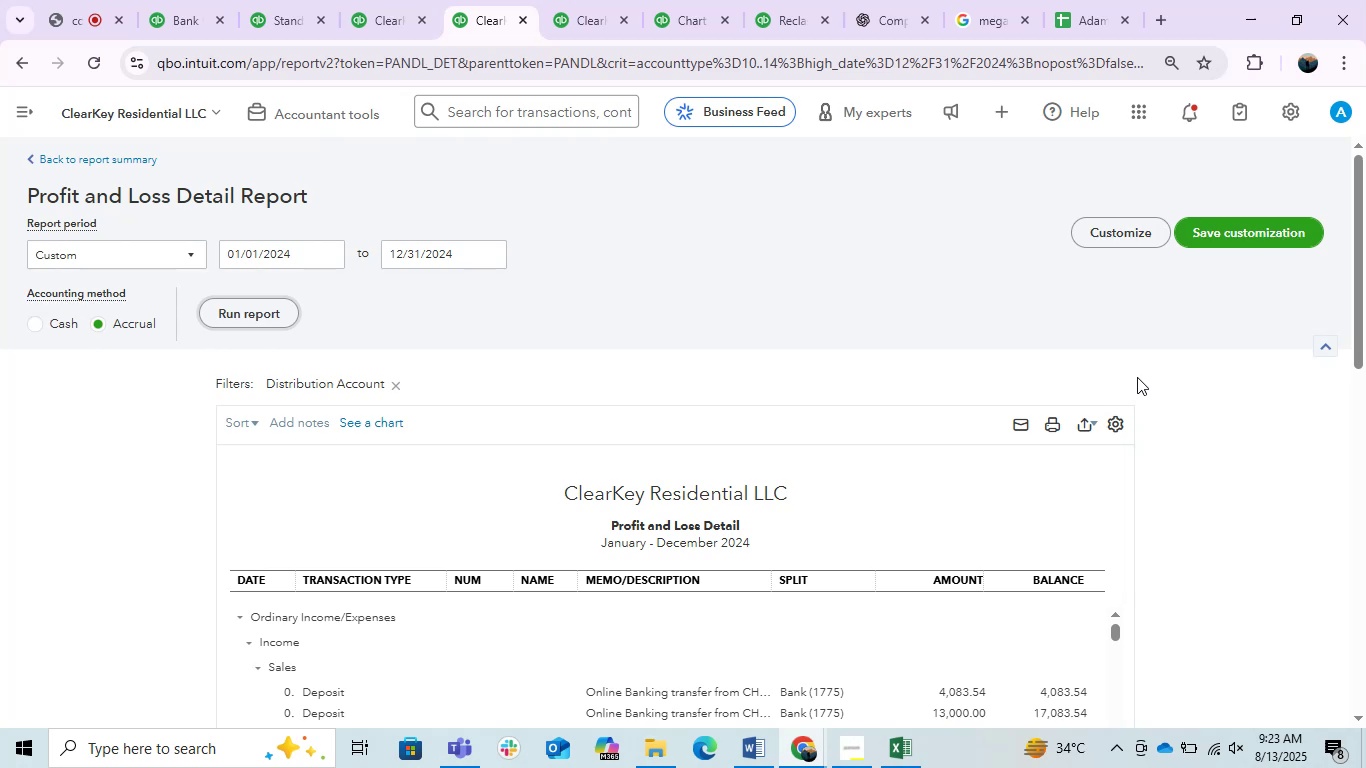 
scroll: coordinate [1137, 377], scroll_direction: down, amount: 1.0
 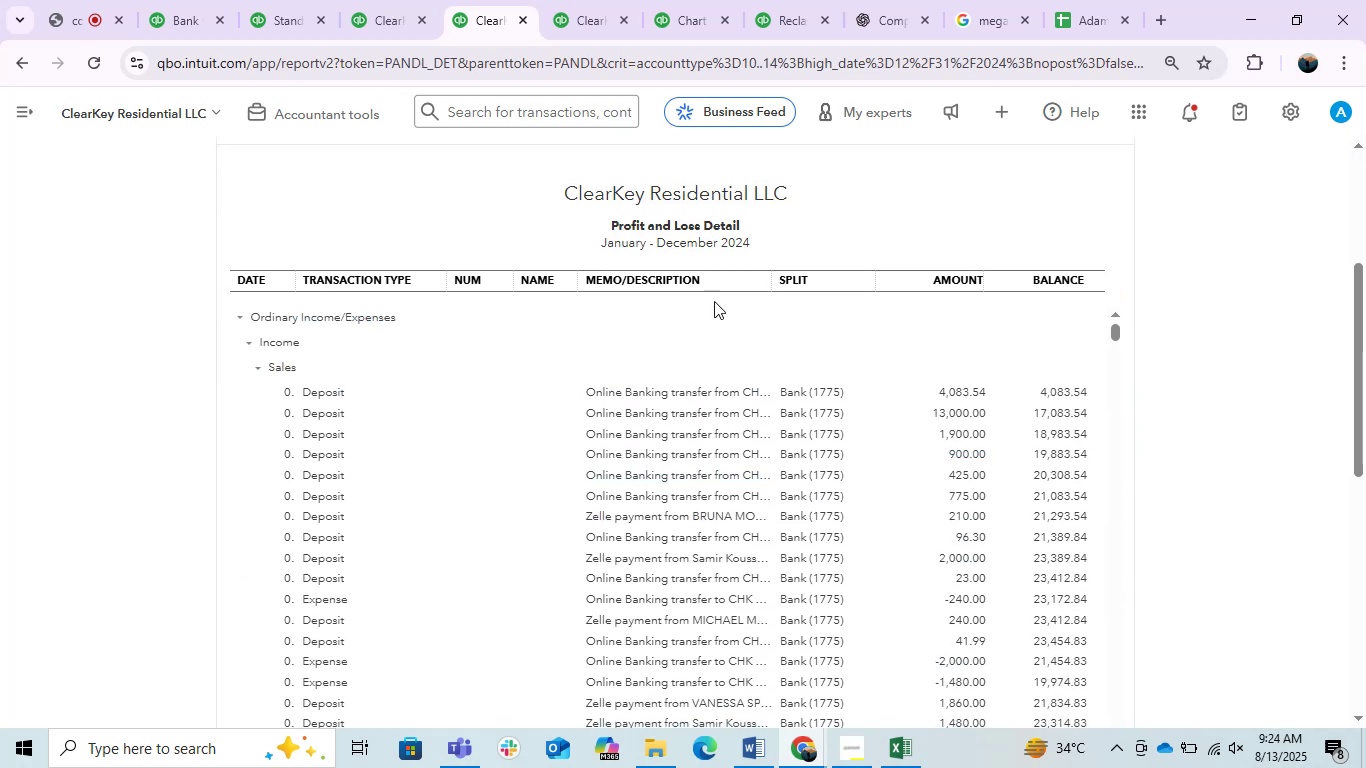 
left_click_drag(start_coordinate=[766, 286], to_coordinate=[888, 333])
 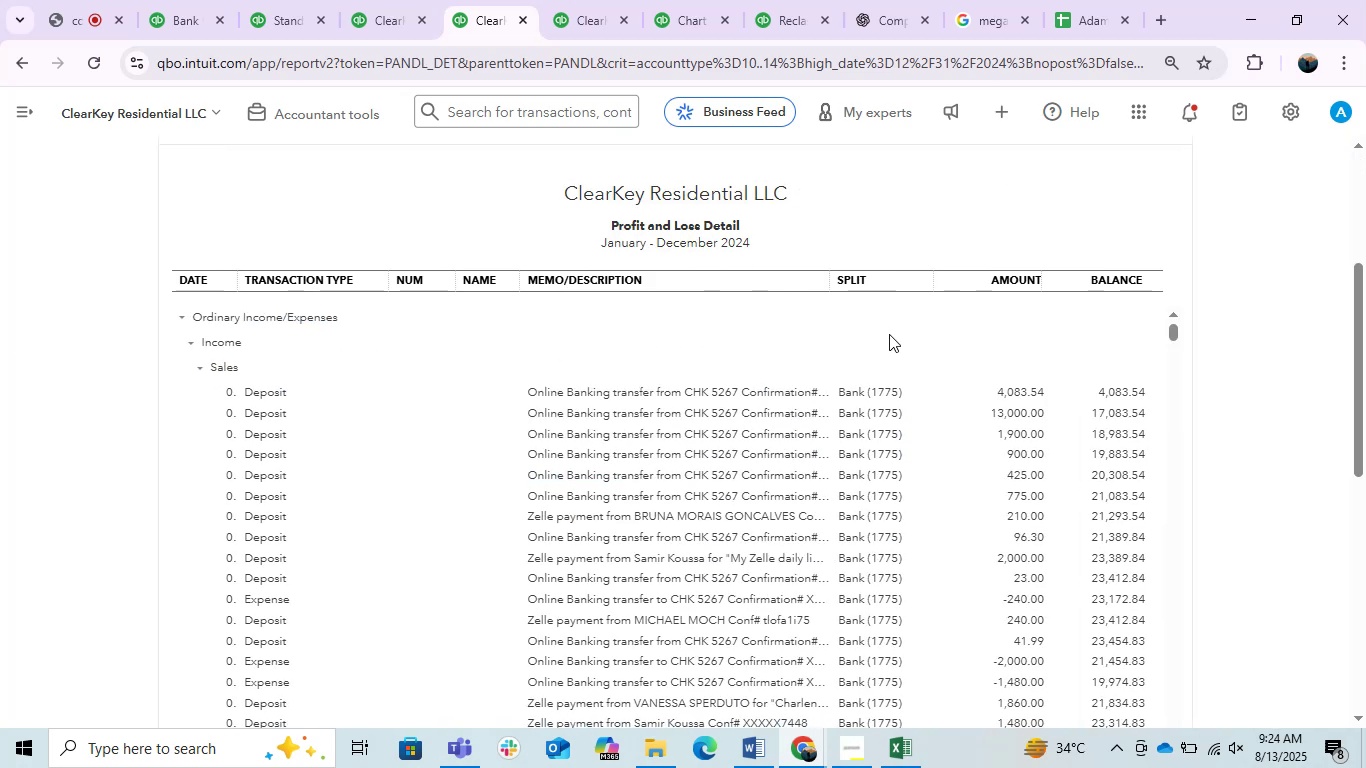 
scroll: coordinate [787, 437], scroll_direction: down, amount: 9.0
 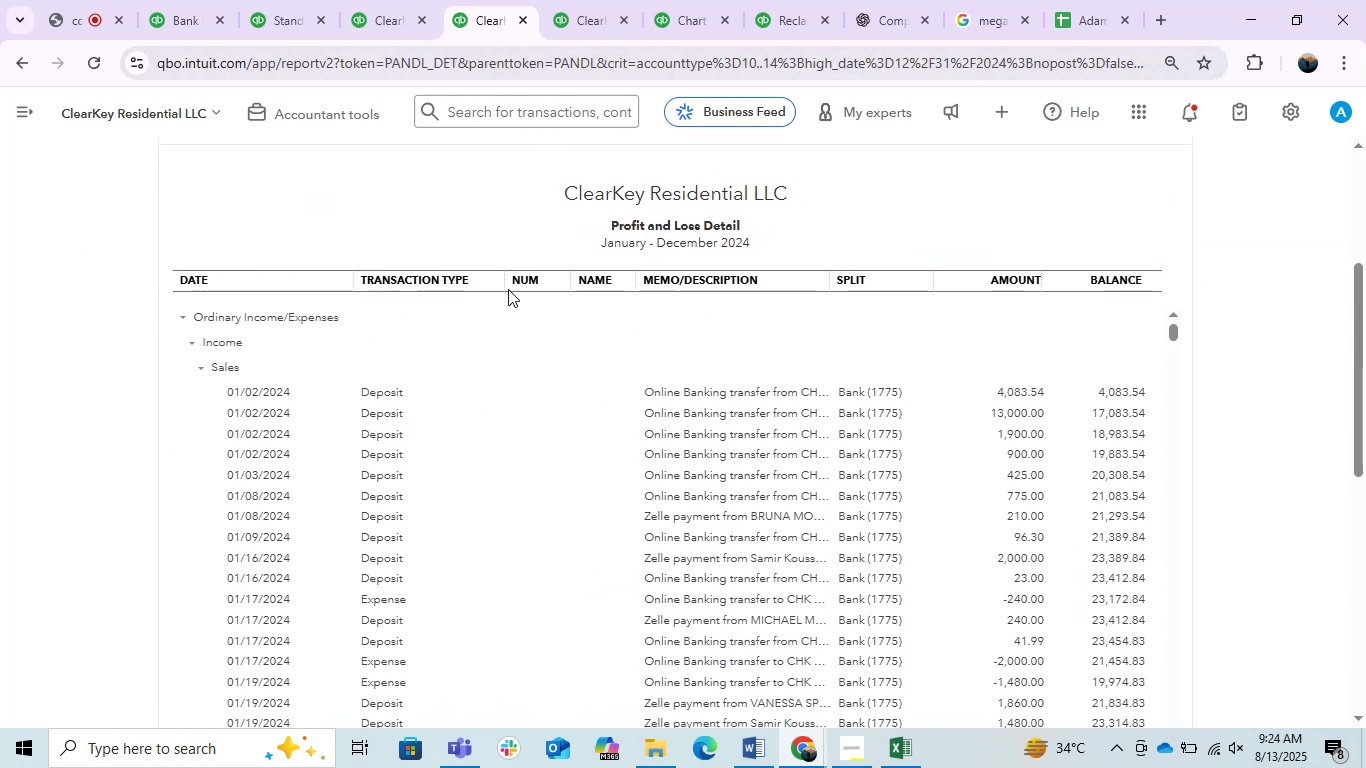 
left_click_drag(start_coordinate=[500, 286], to_coordinate=[384, 300])
 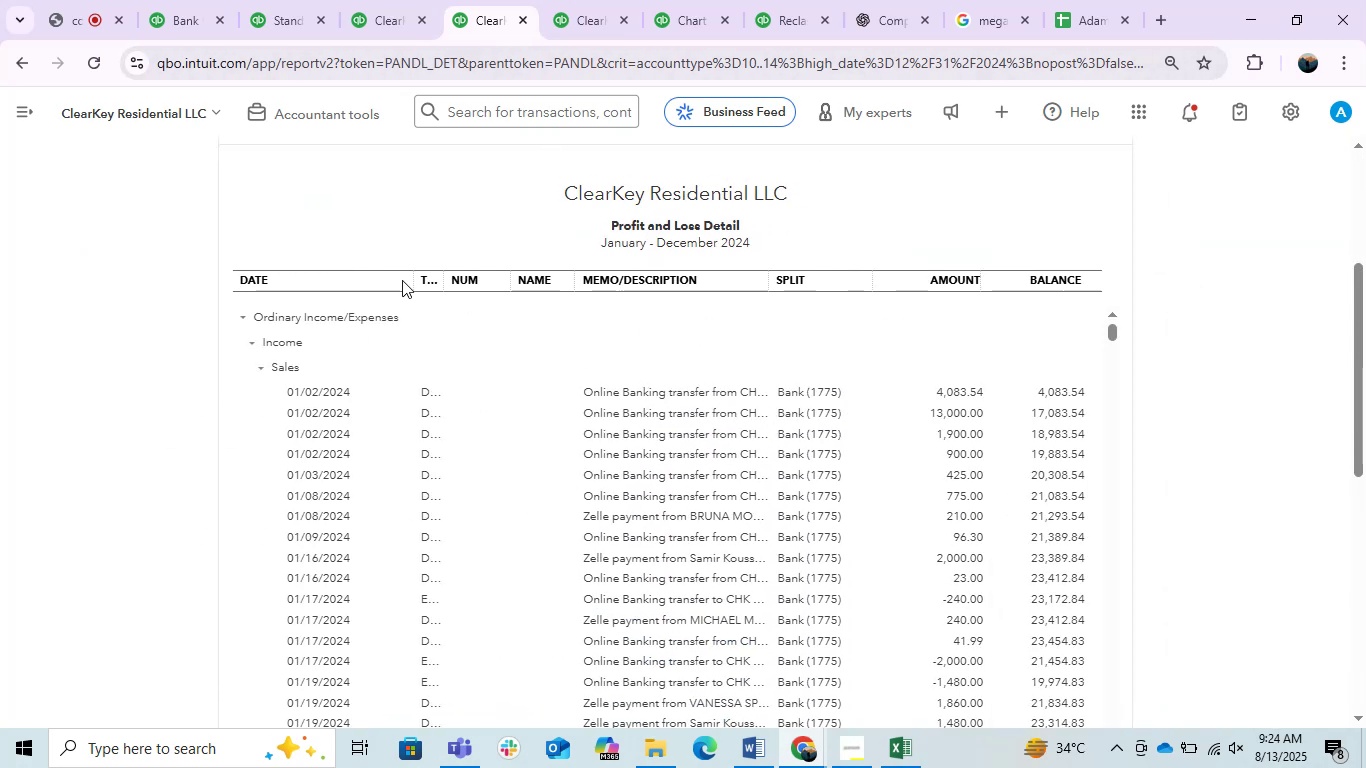 
left_click_drag(start_coordinate=[409, 280], to_coordinate=[348, 285])
 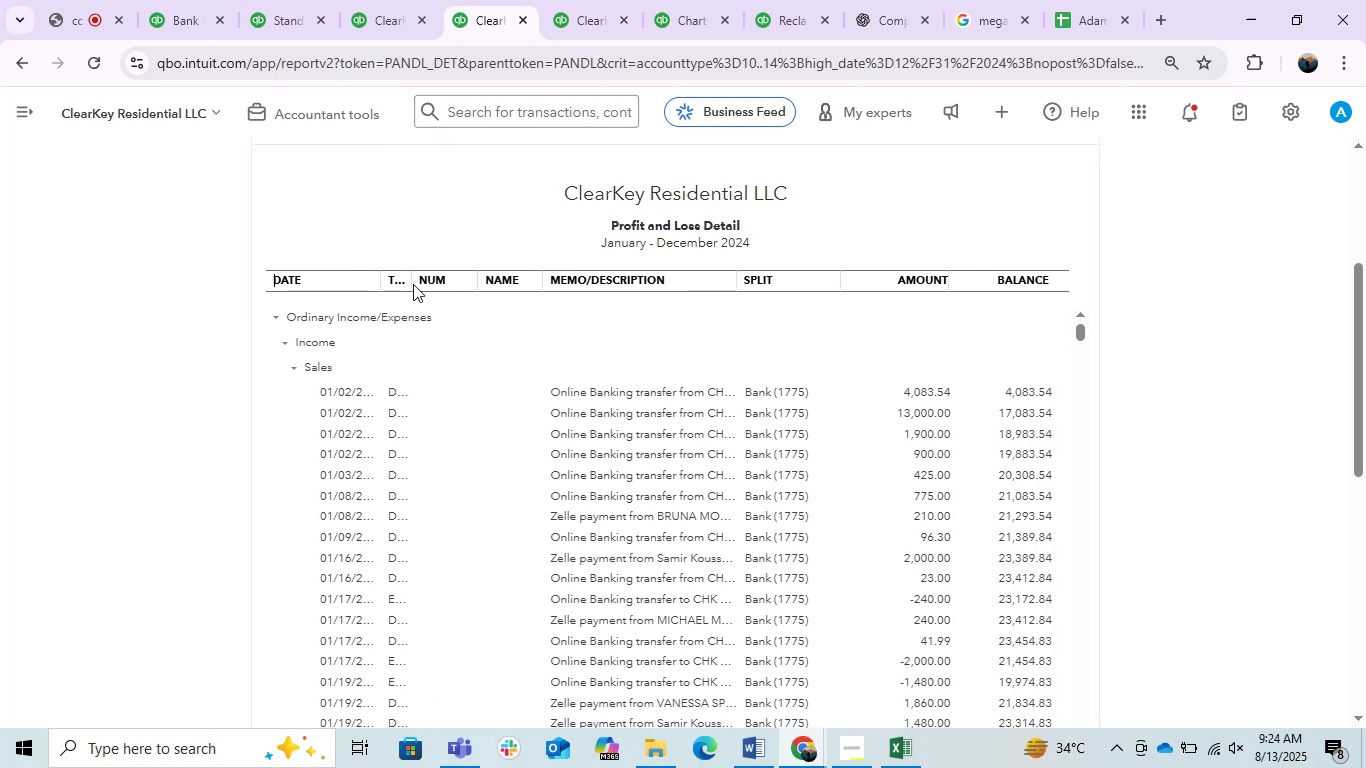 
left_click_drag(start_coordinate=[404, 284], to_coordinate=[467, 297])
 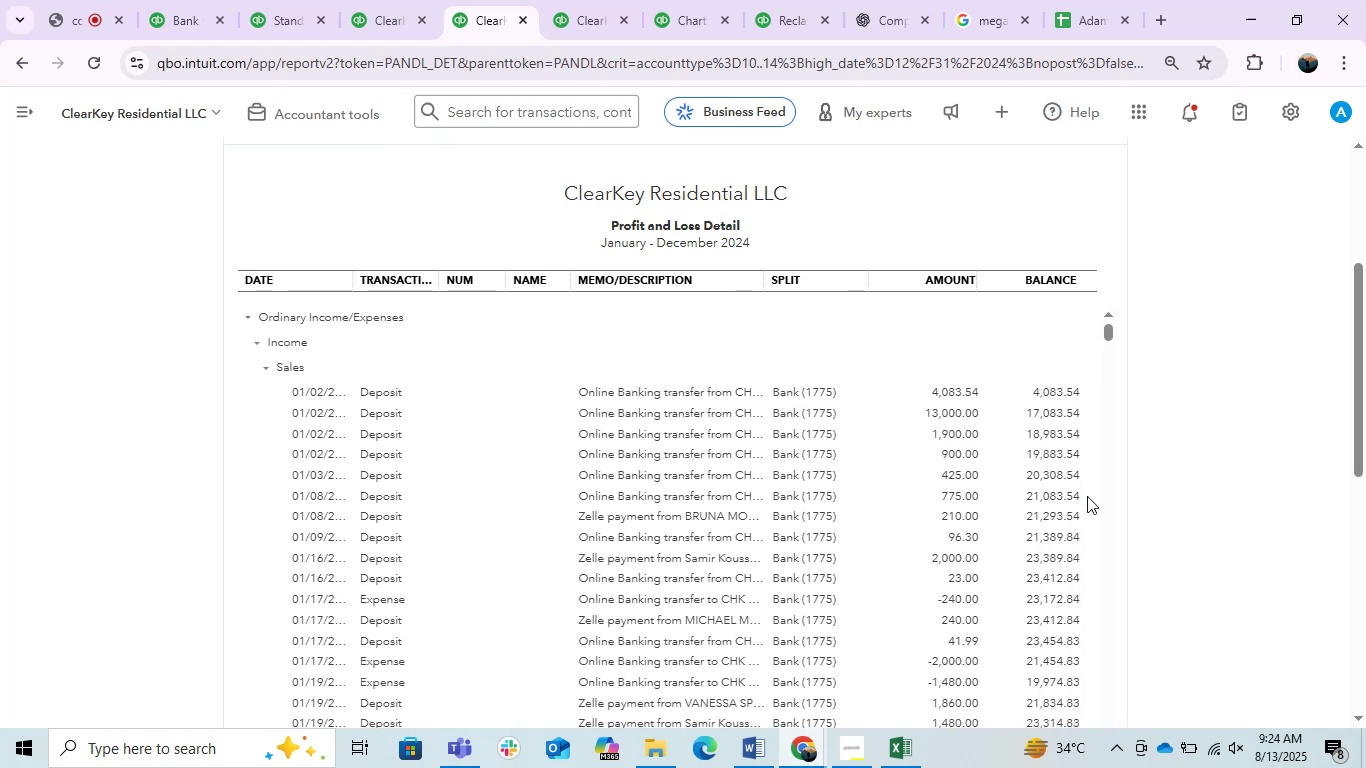 
scroll: coordinate [818, 487], scroll_direction: down, amount: 1.0
 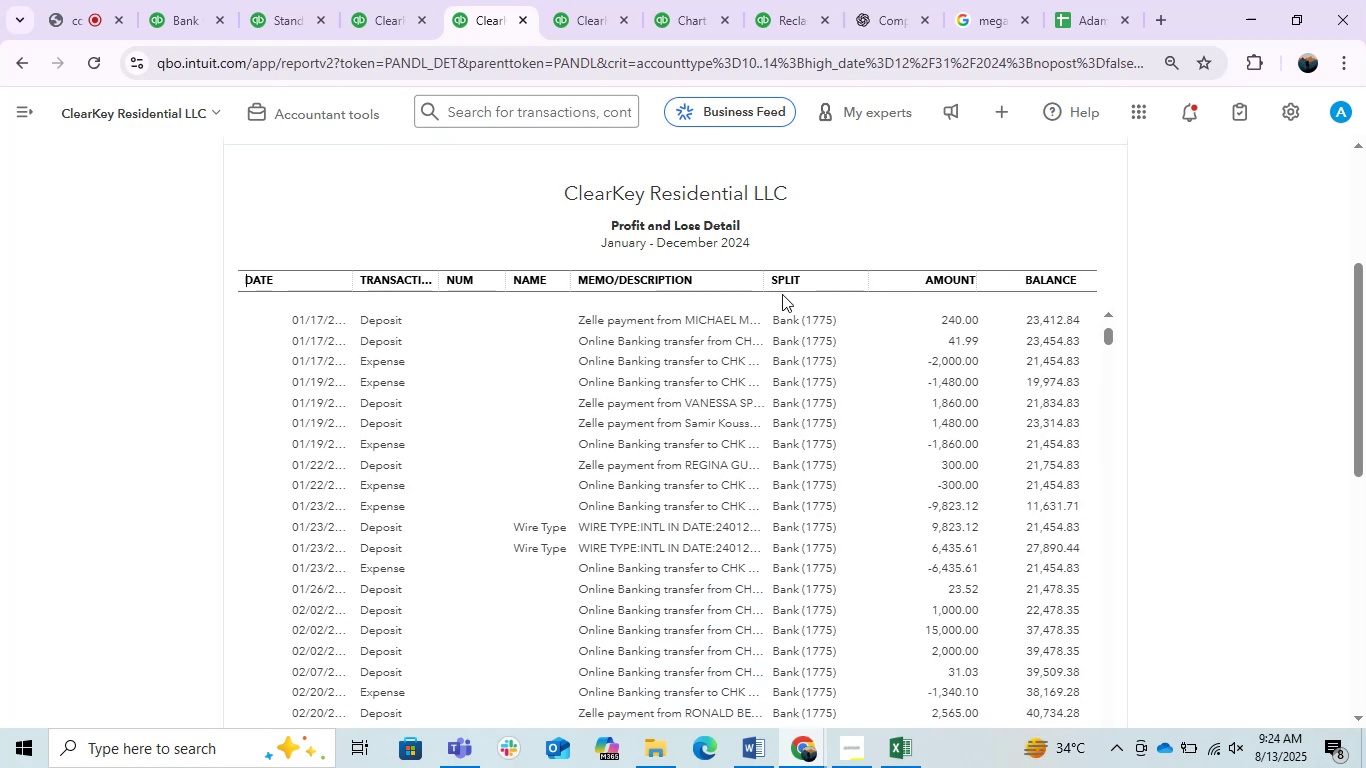 
left_click_drag(start_coordinate=[761, 287], to_coordinate=[919, 310])
 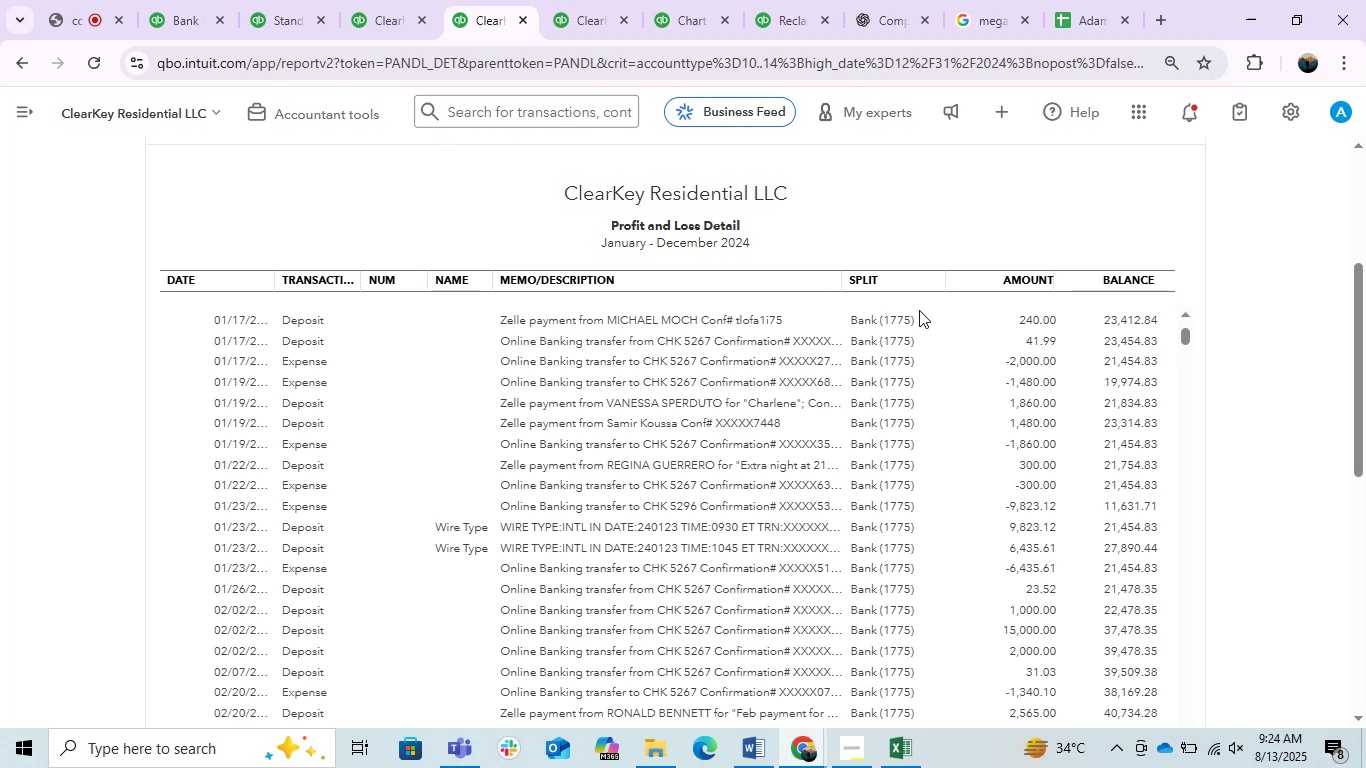 
wait(7.59)
 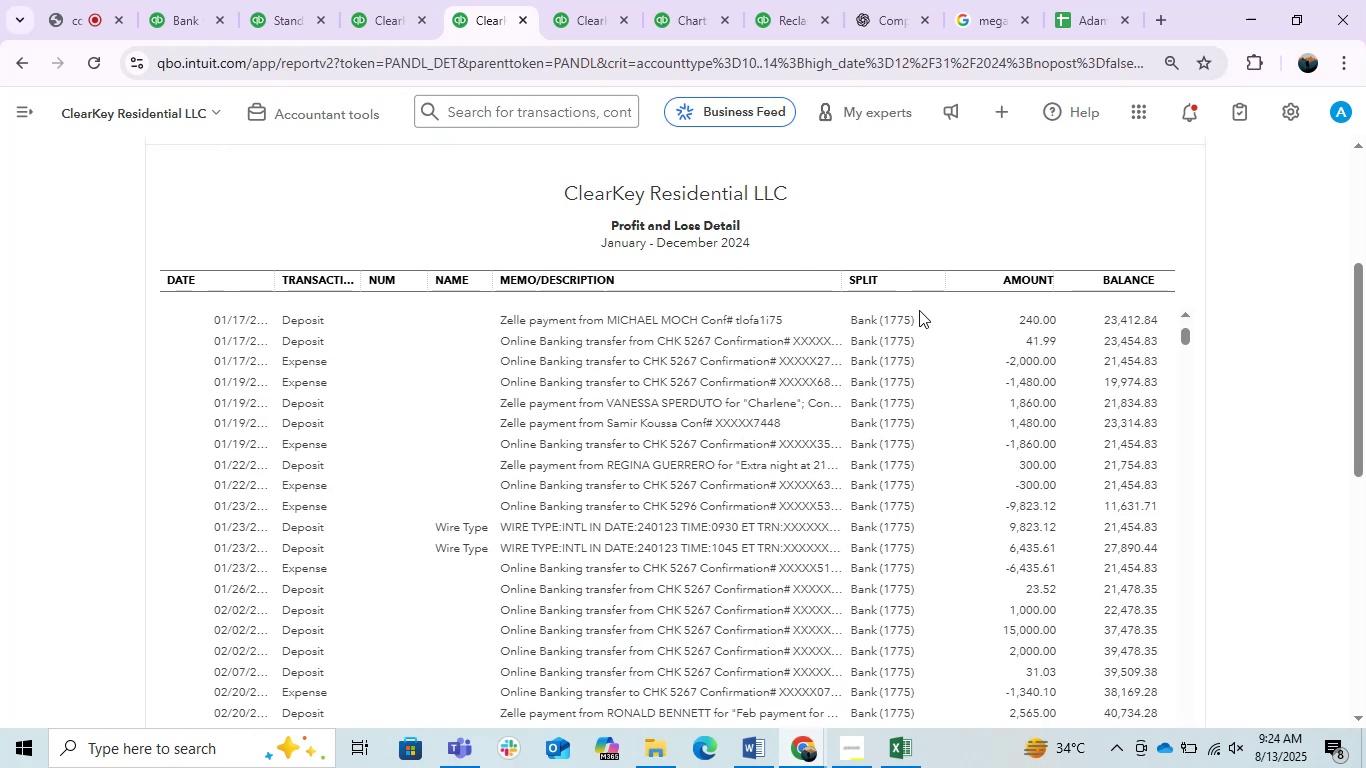 
left_click_drag(start_coordinate=[838, 285], to_coordinate=[1143, 303])
 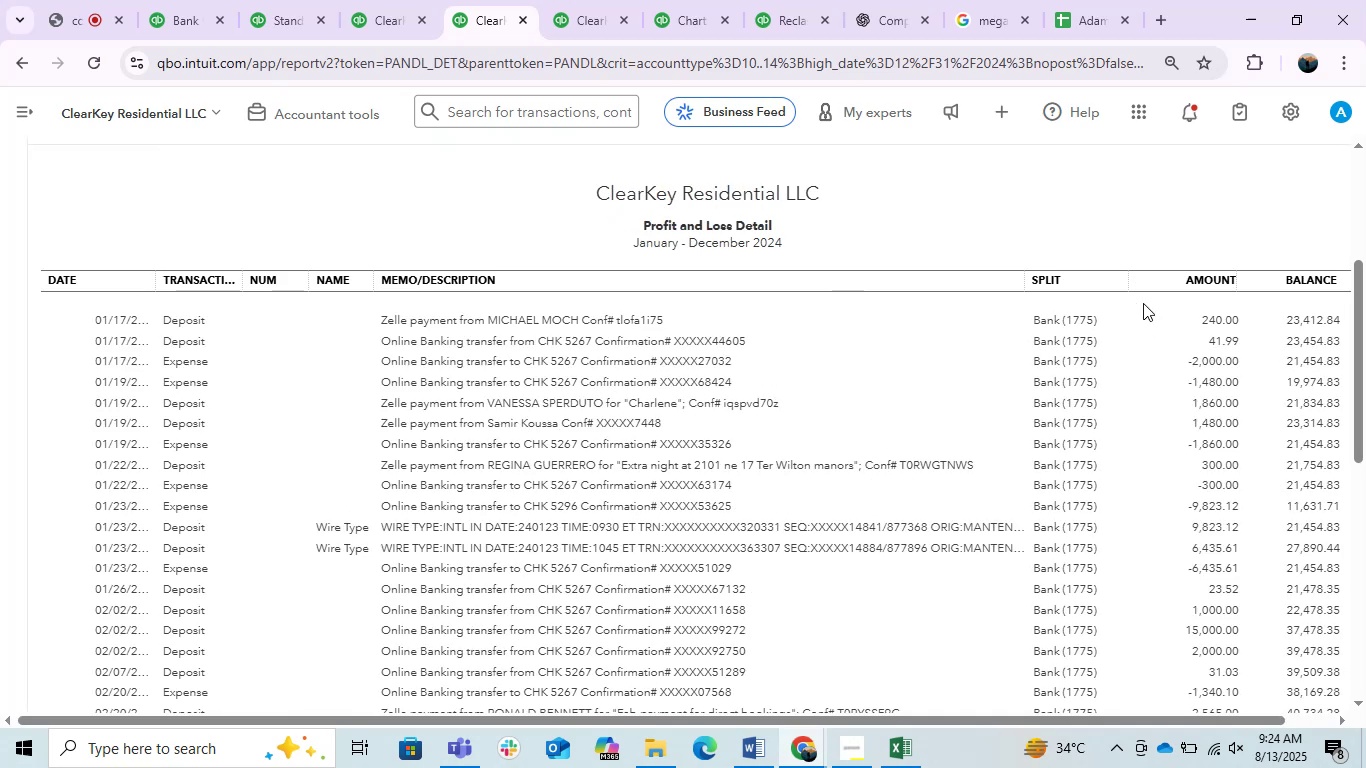 
scroll: coordinate [498, 493], scroll_direction: down, amount: 17.0
 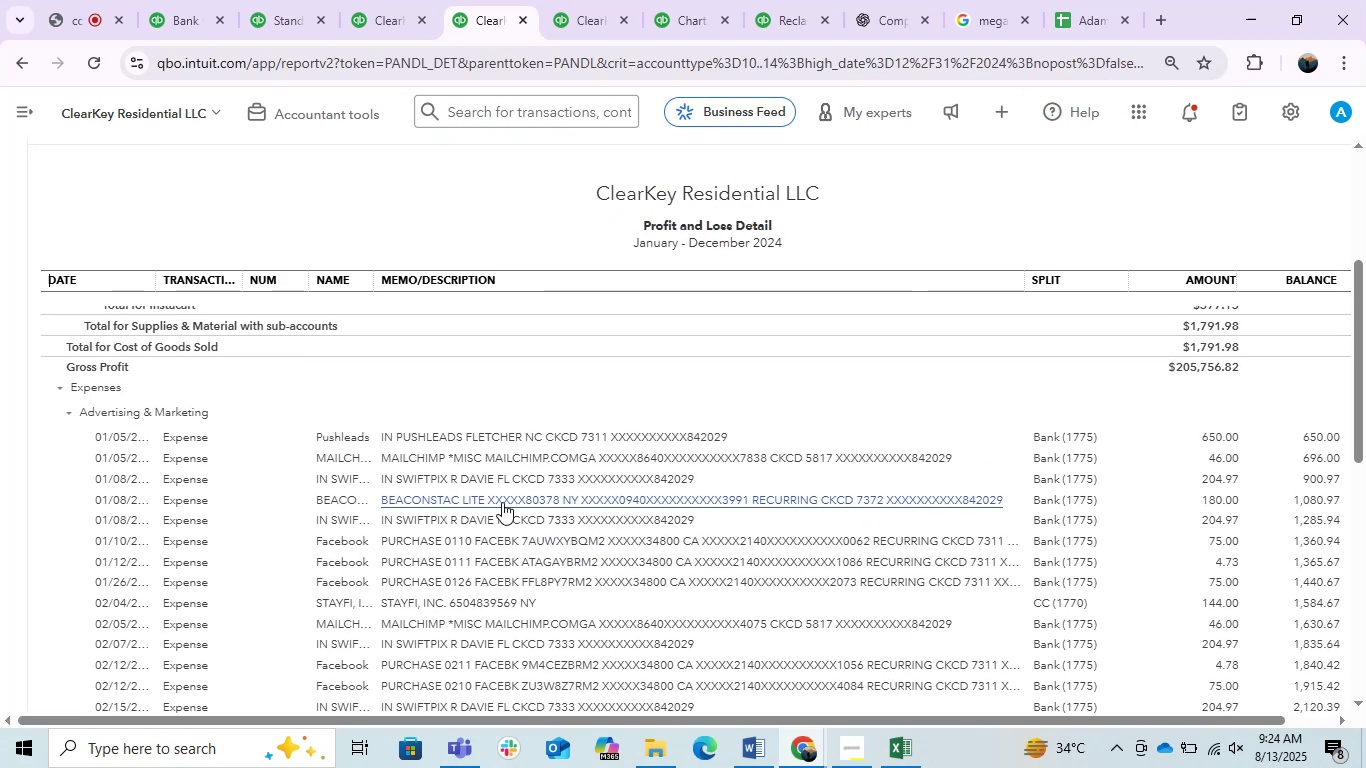 
scroll: coordinate [225, 214], scroll_direction: up, amount: 12.0
 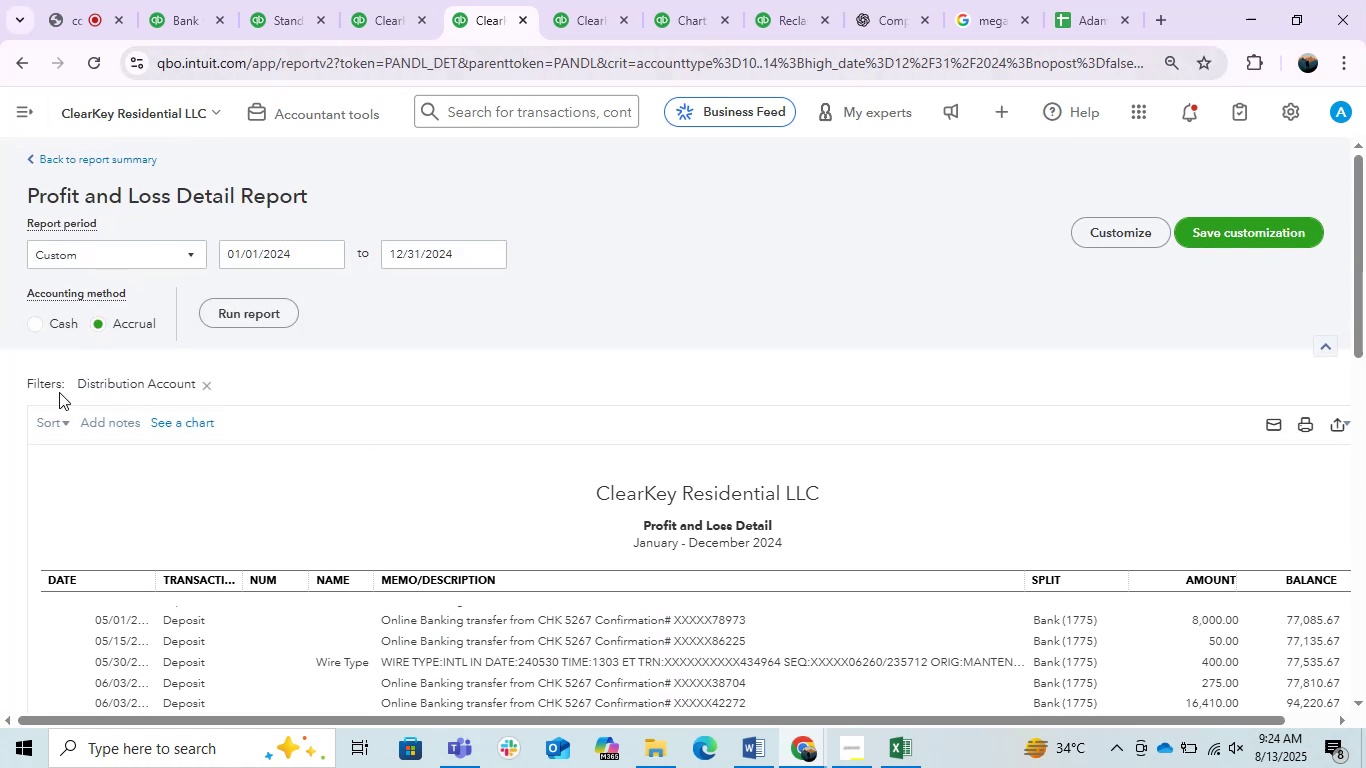 
left_click([57, 423])
 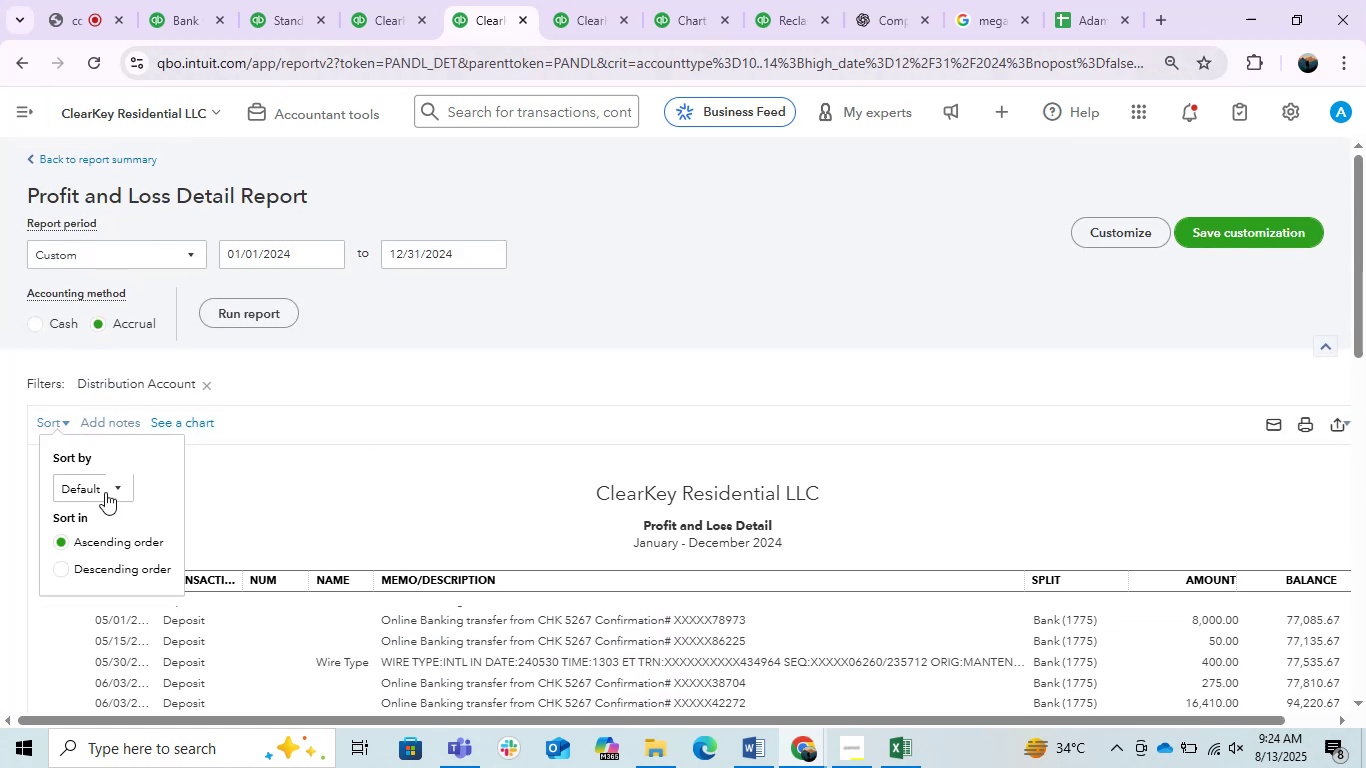 
left_click([100, 491])
 